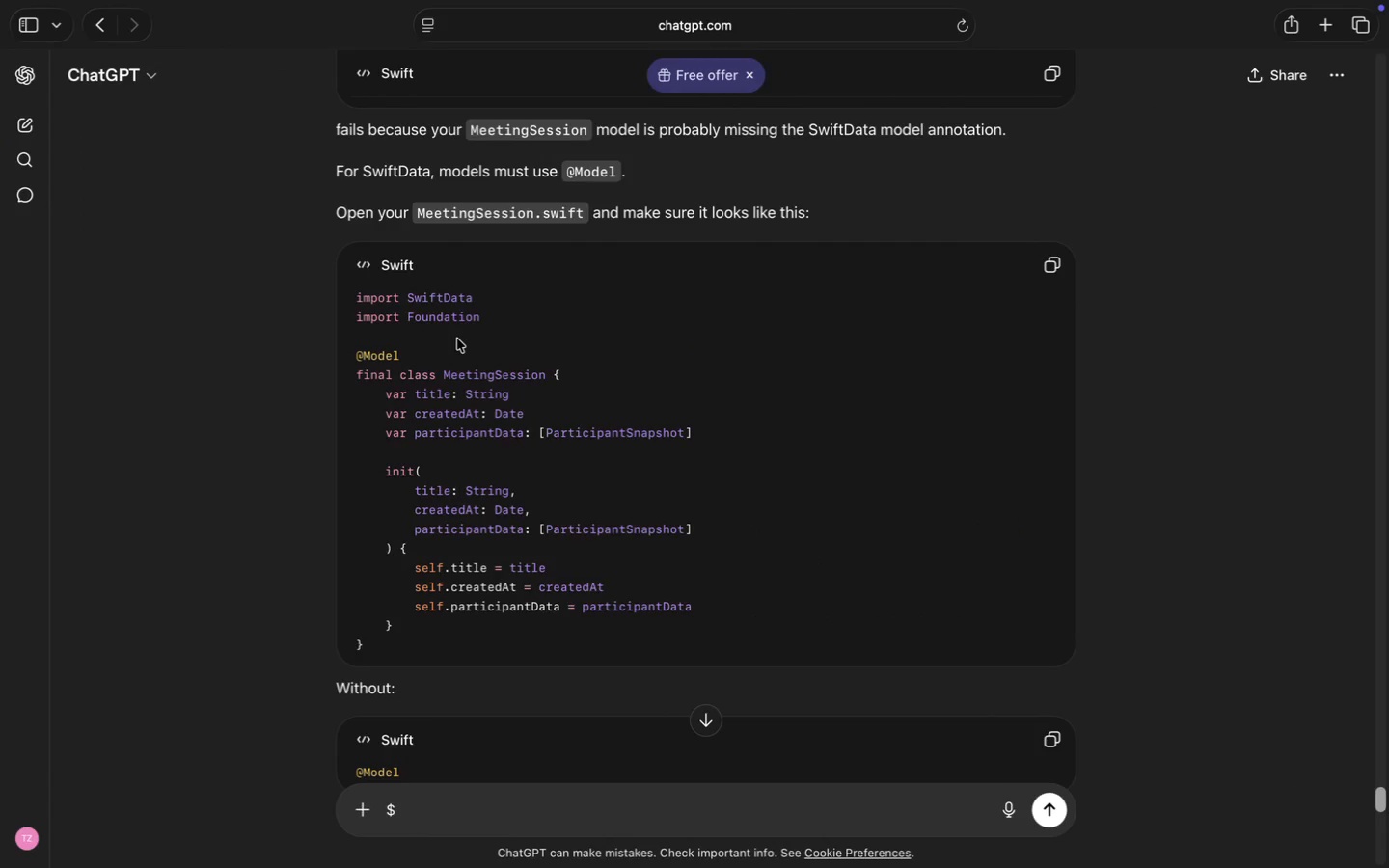 
wait(12.13)
 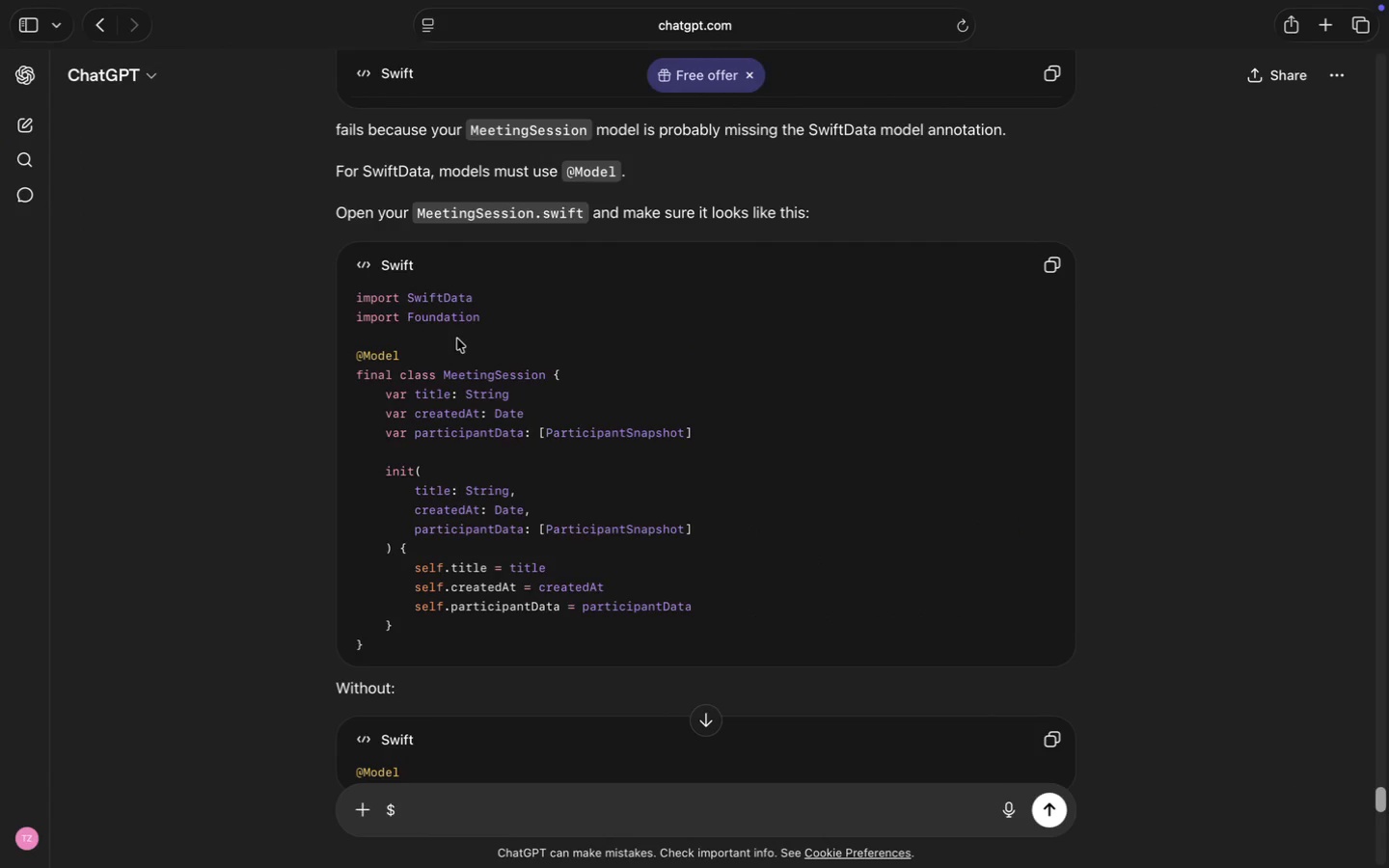 
left_click([439, 241])
 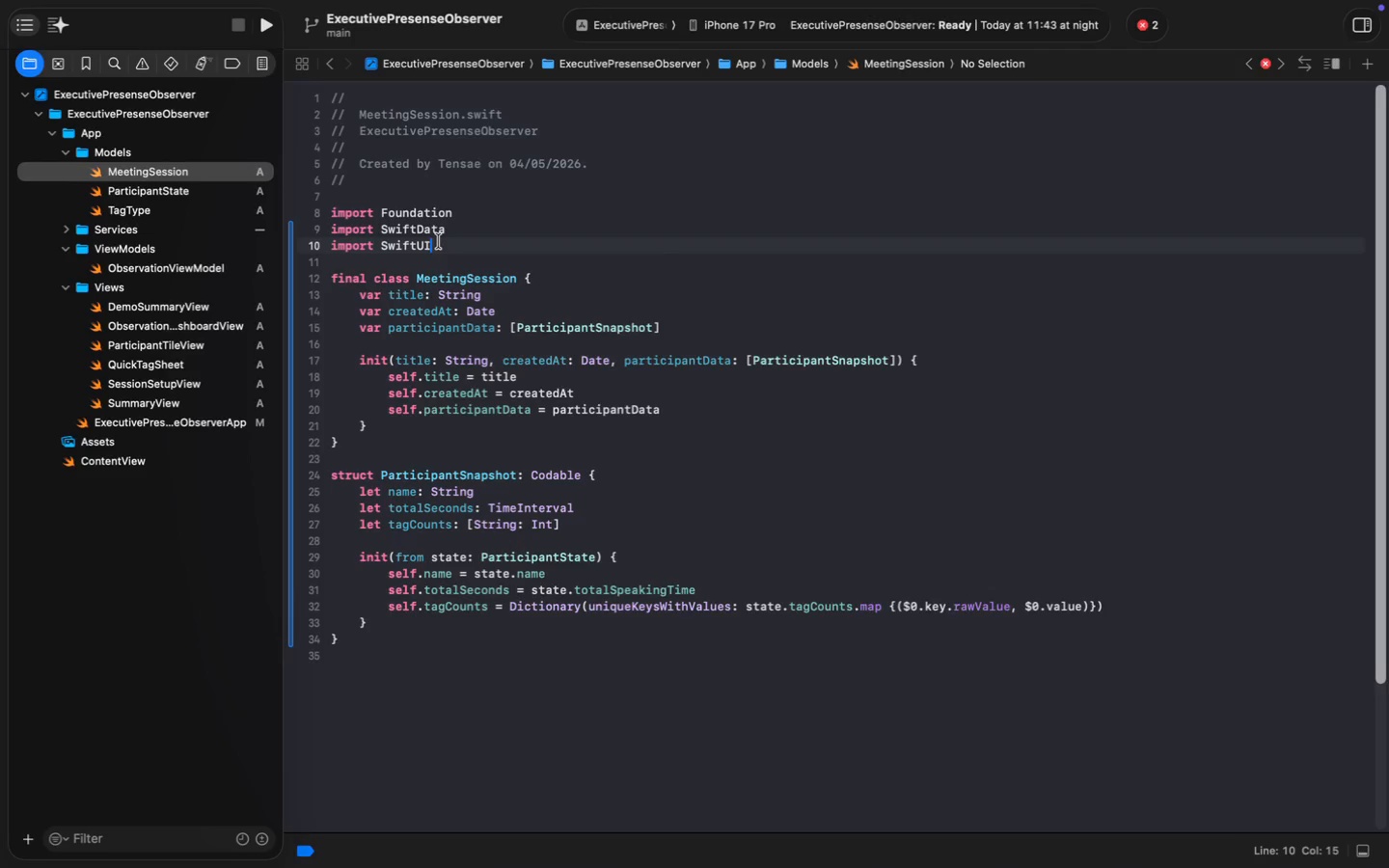 
key(Enter)
 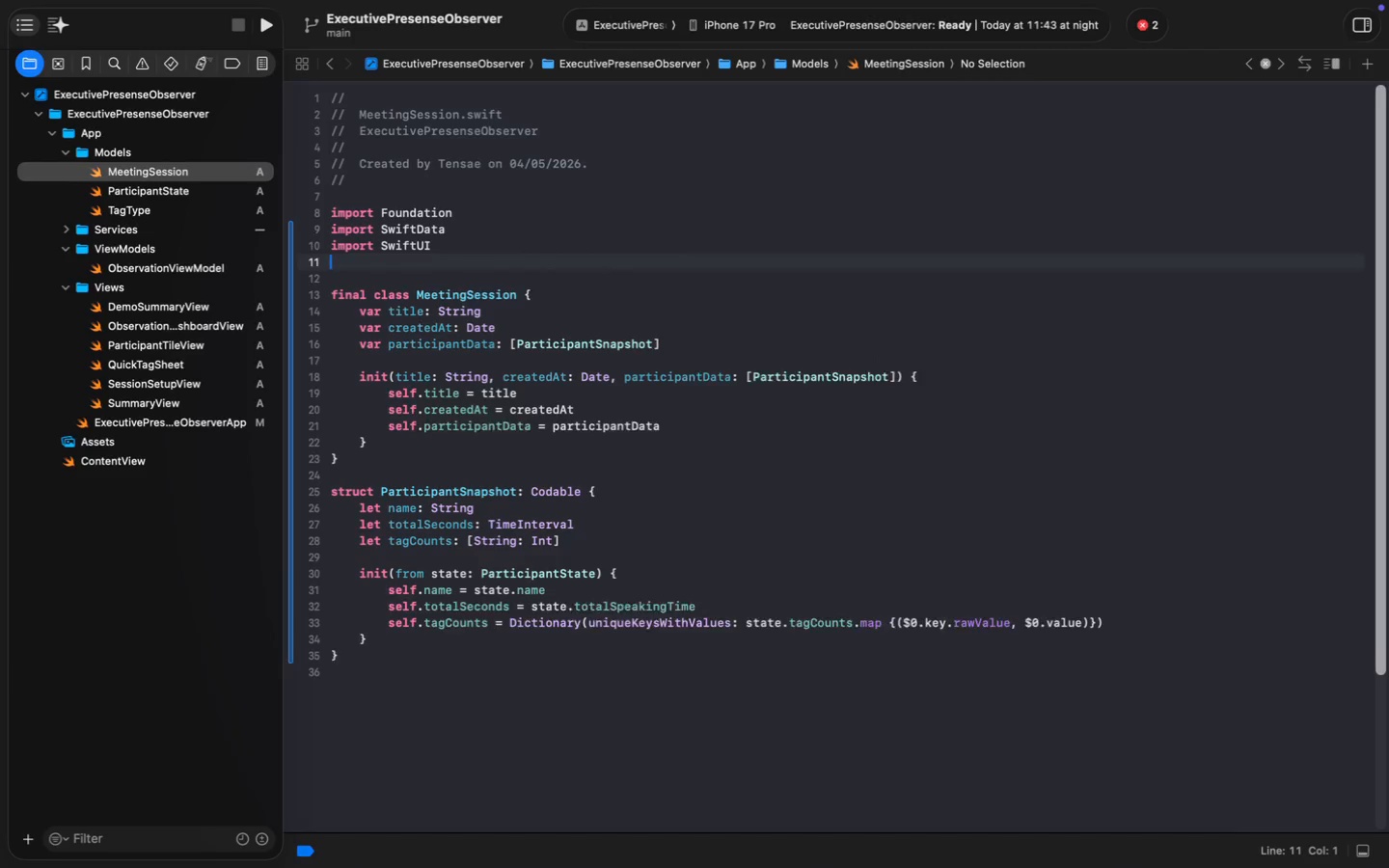 
key(Enter)
 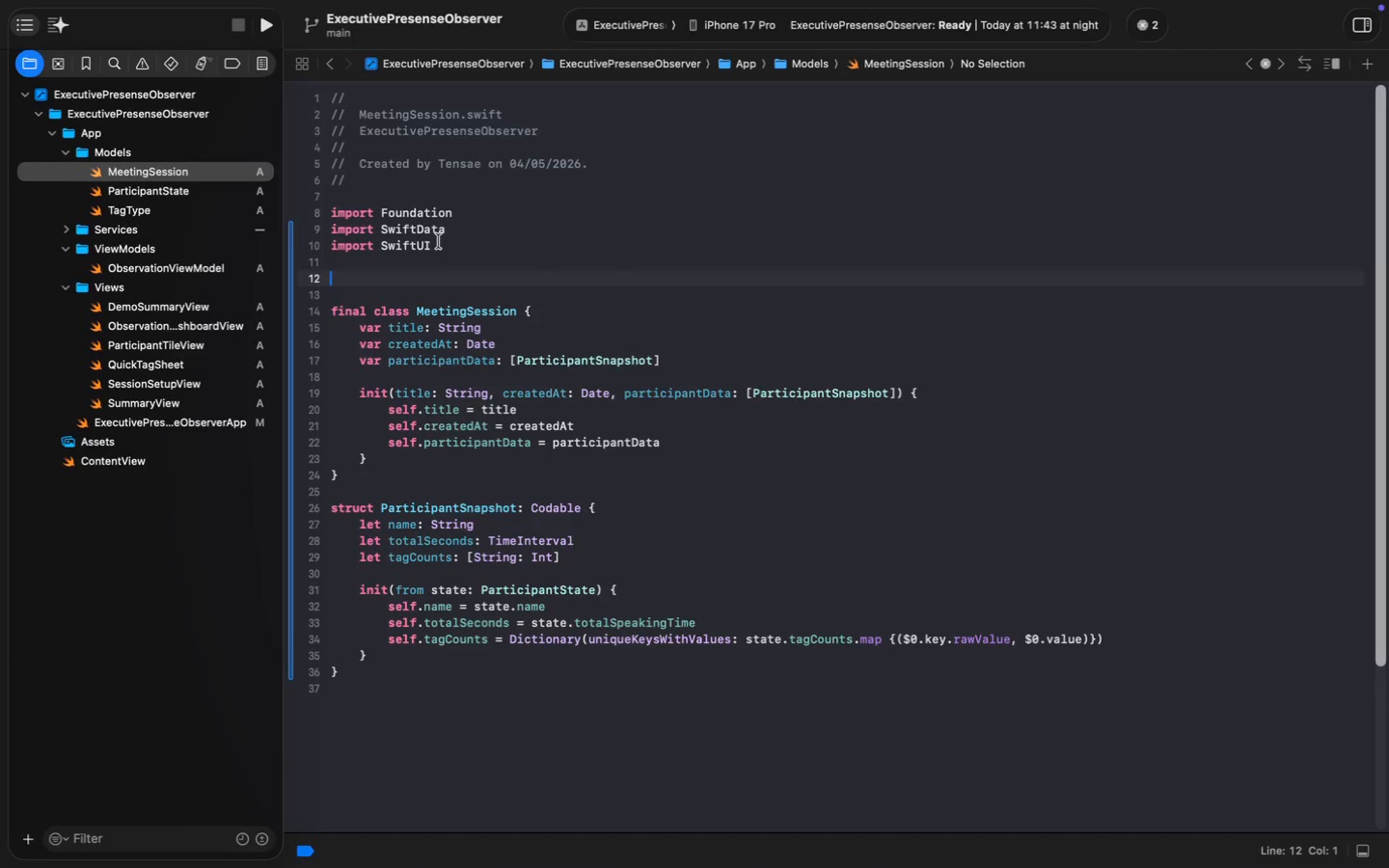 
key(ArrowDown)
 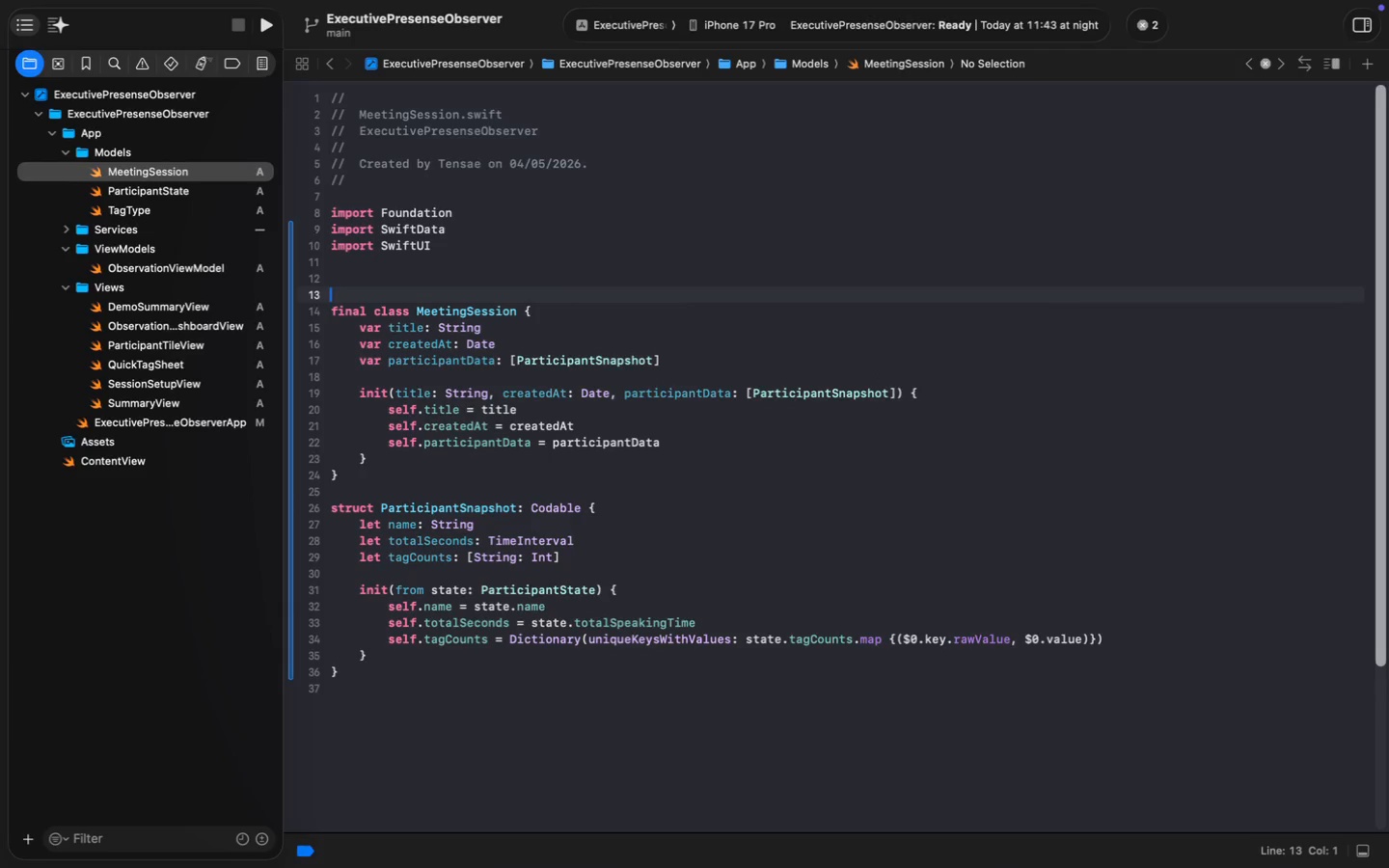 
type(@Mo)
 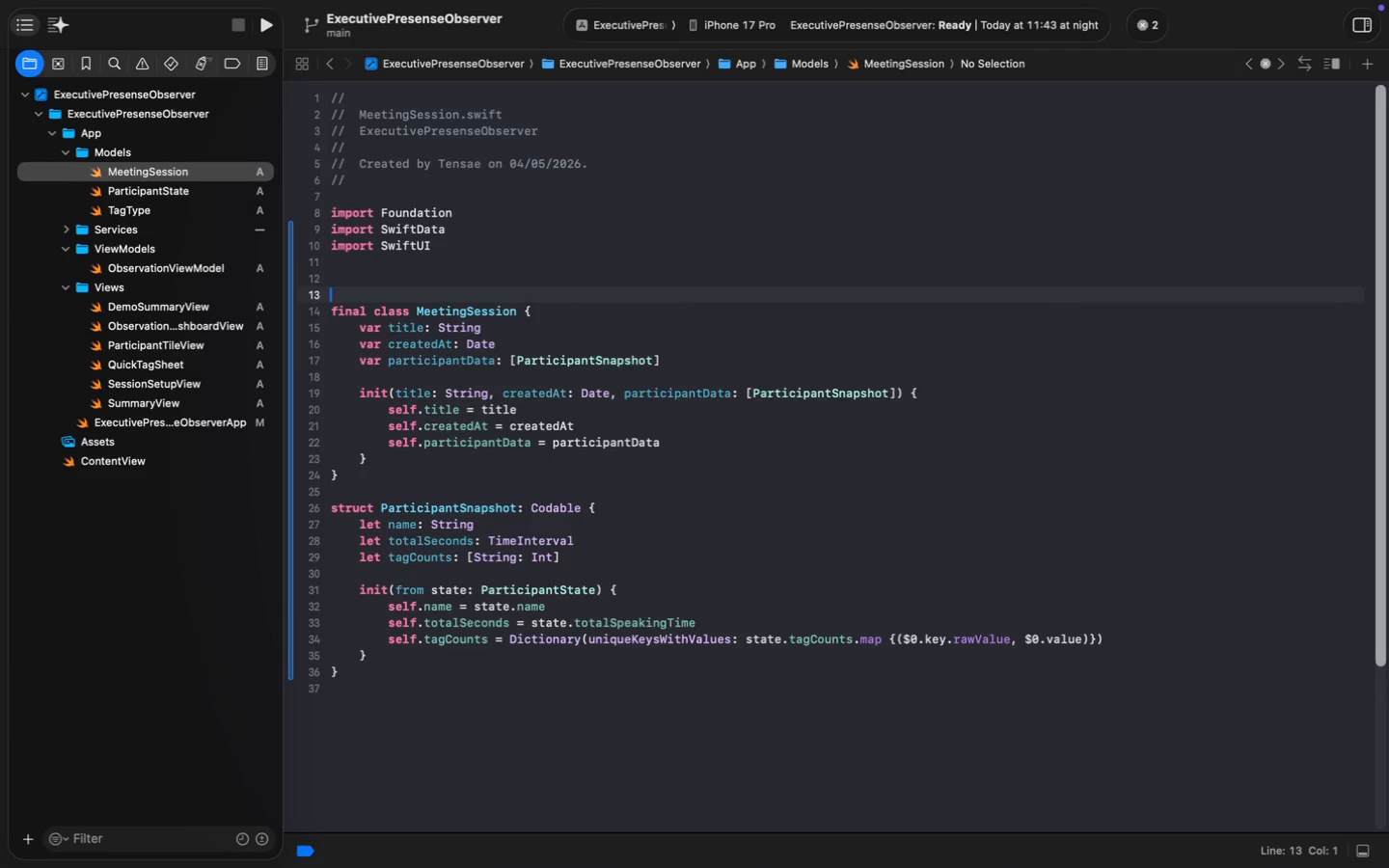 
key(Enter)
 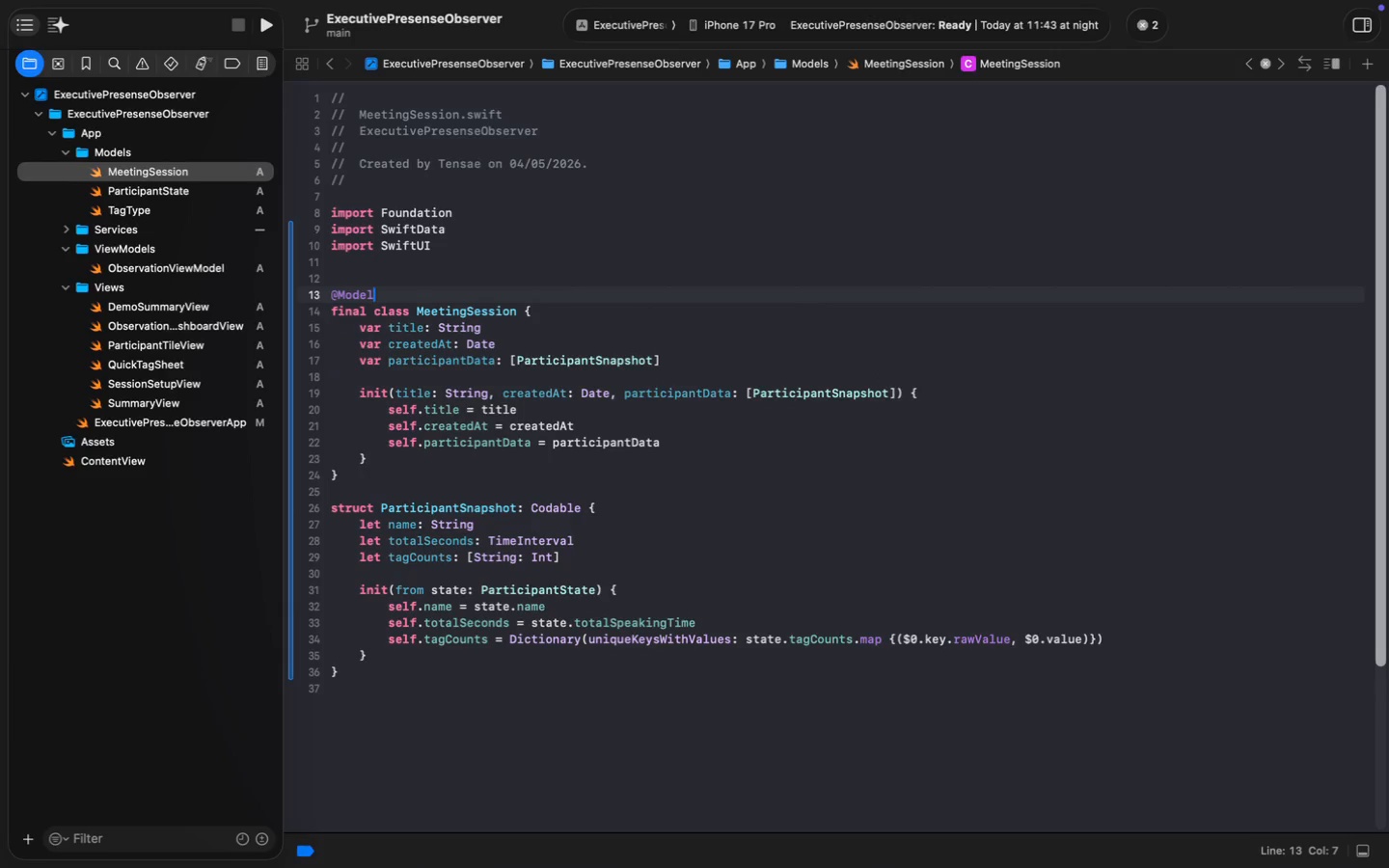 
hold_key(key=CommandLeft, duration=0.33)
 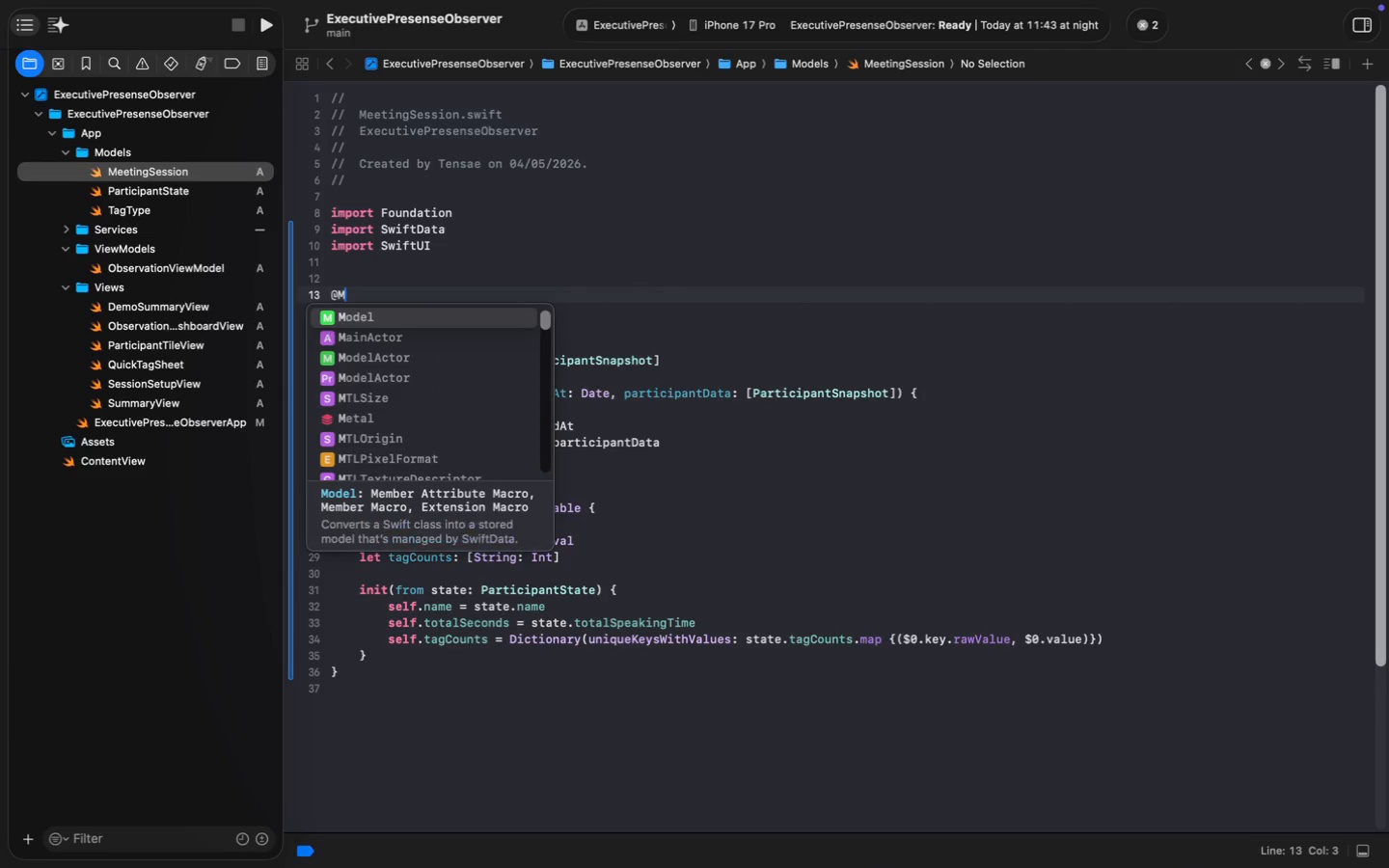 
key(Meta+S)
 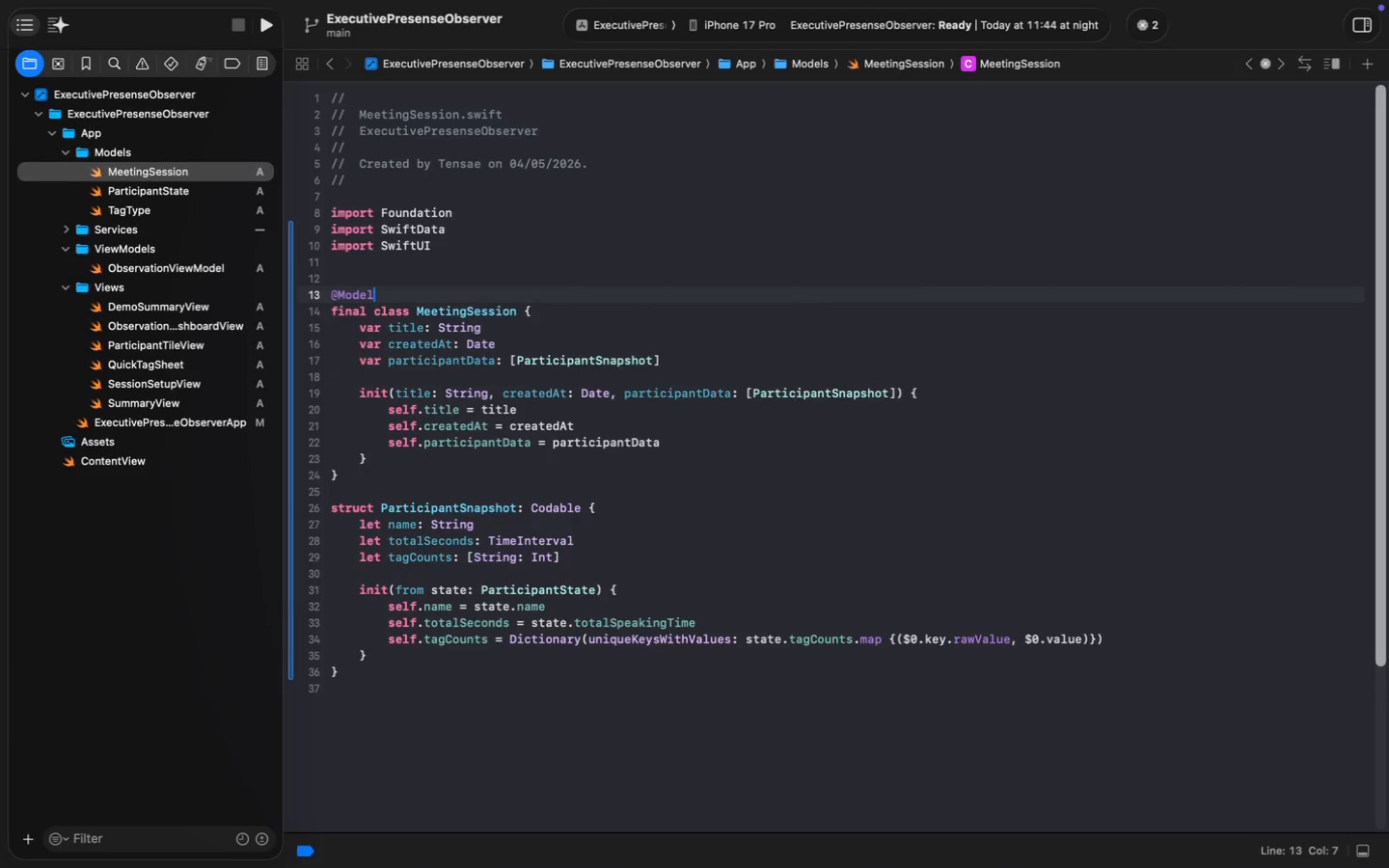 
key(Meta+S)
 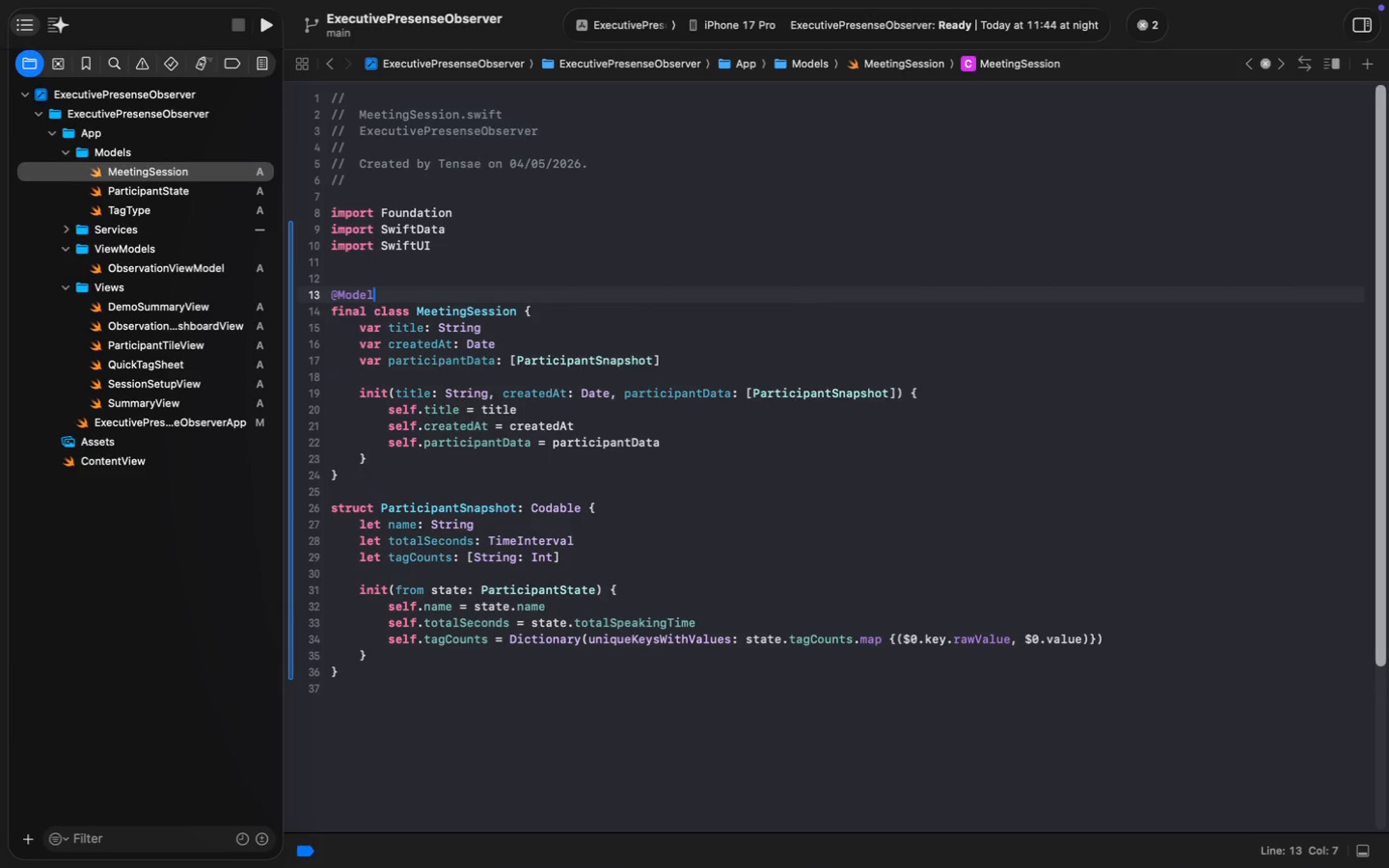 
key(Meta+S)
 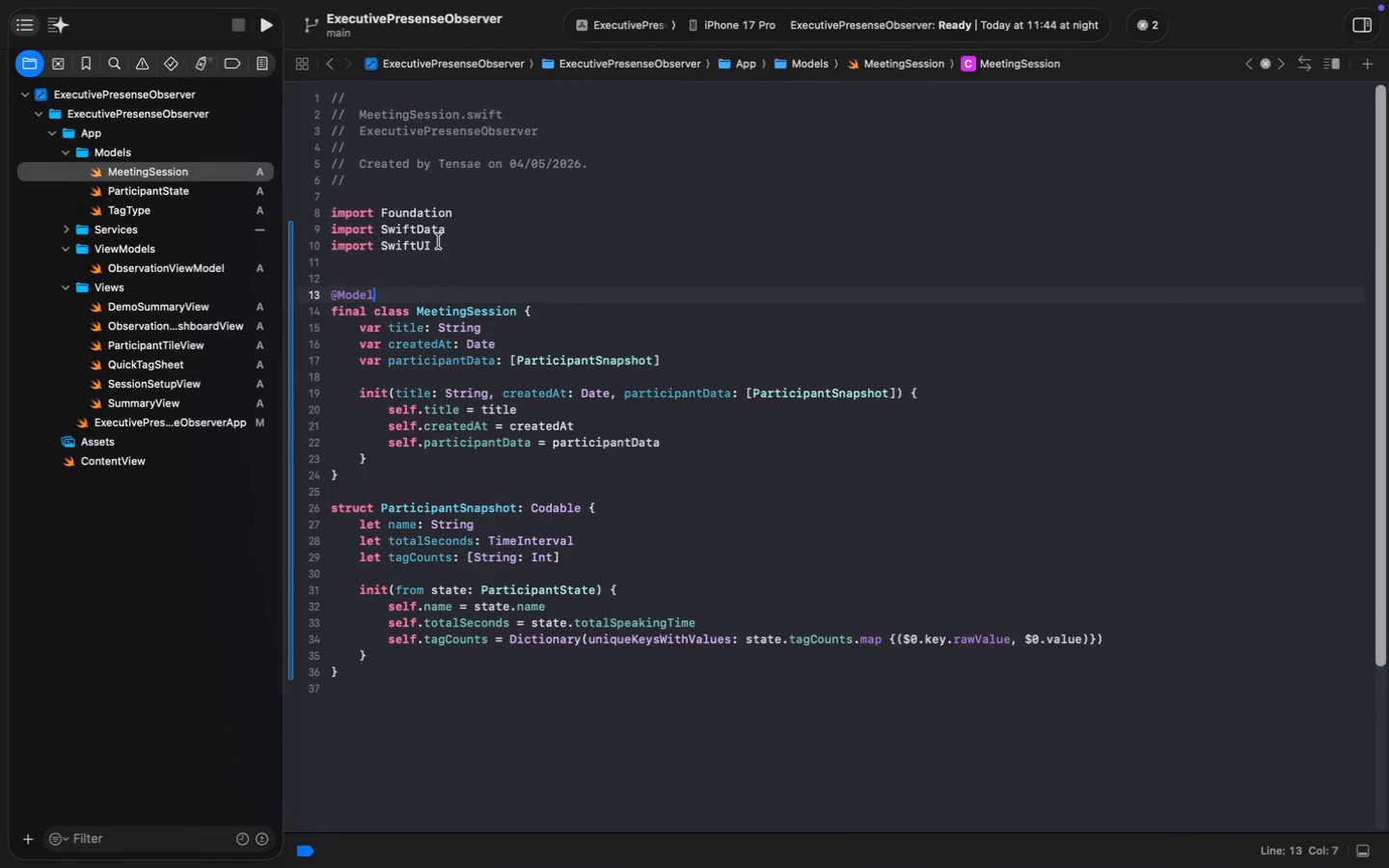 
wait(5.87)
 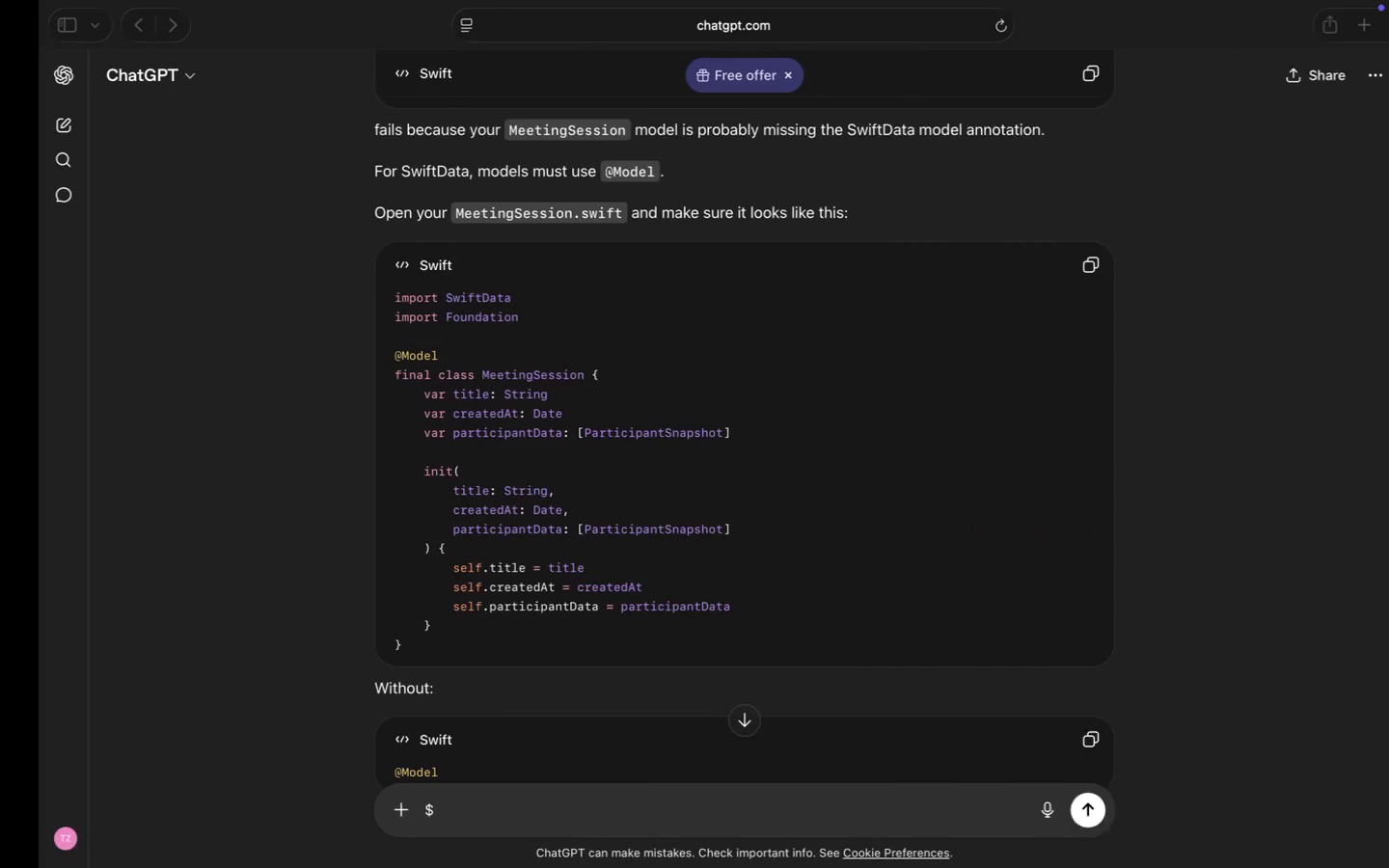 
scroll: coordinate [434, 495], scroll_direction: down, amount: 32.0
 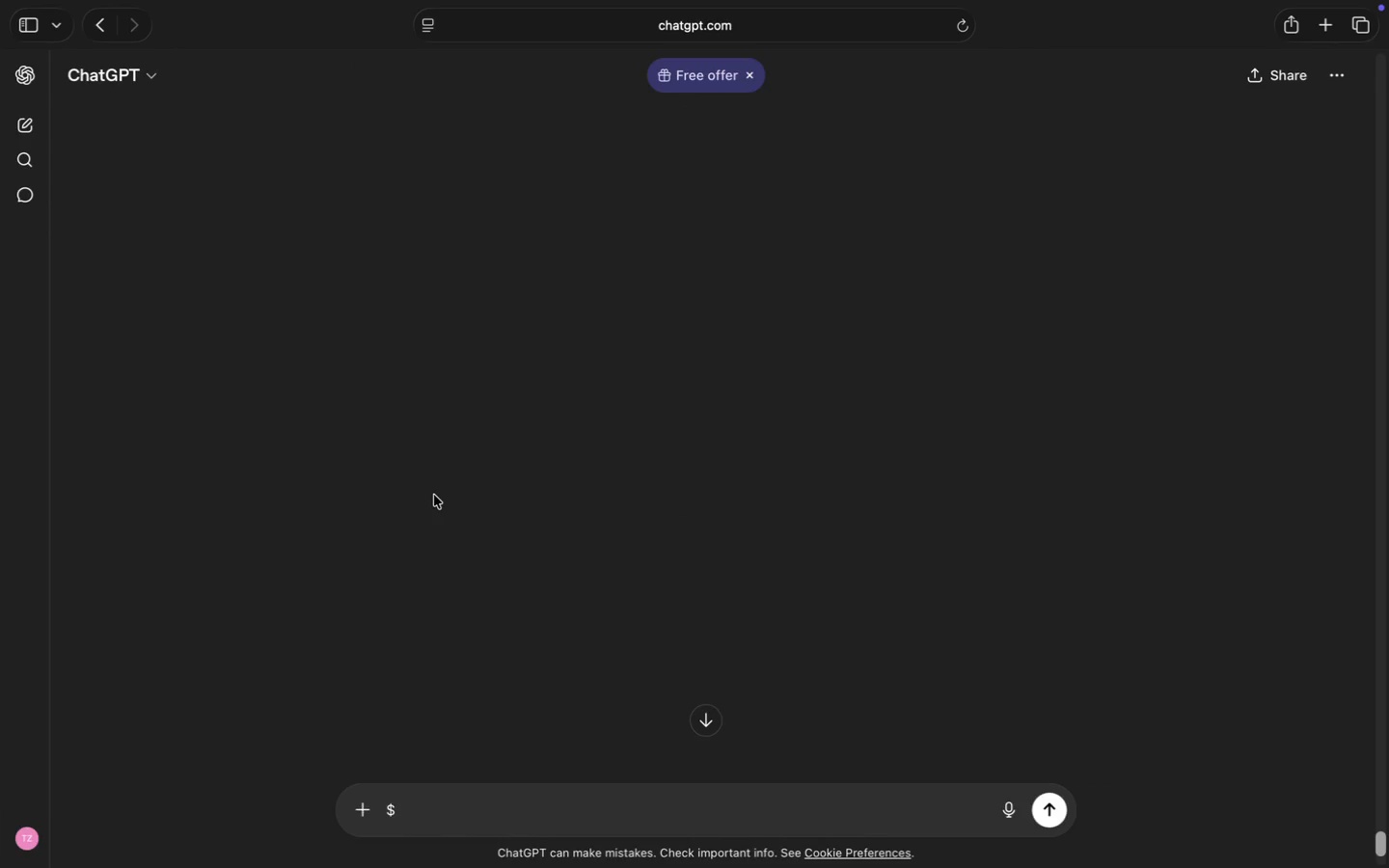 
scroll: coordinate [434, 495], scroll_direction: up, amount: 13.0
 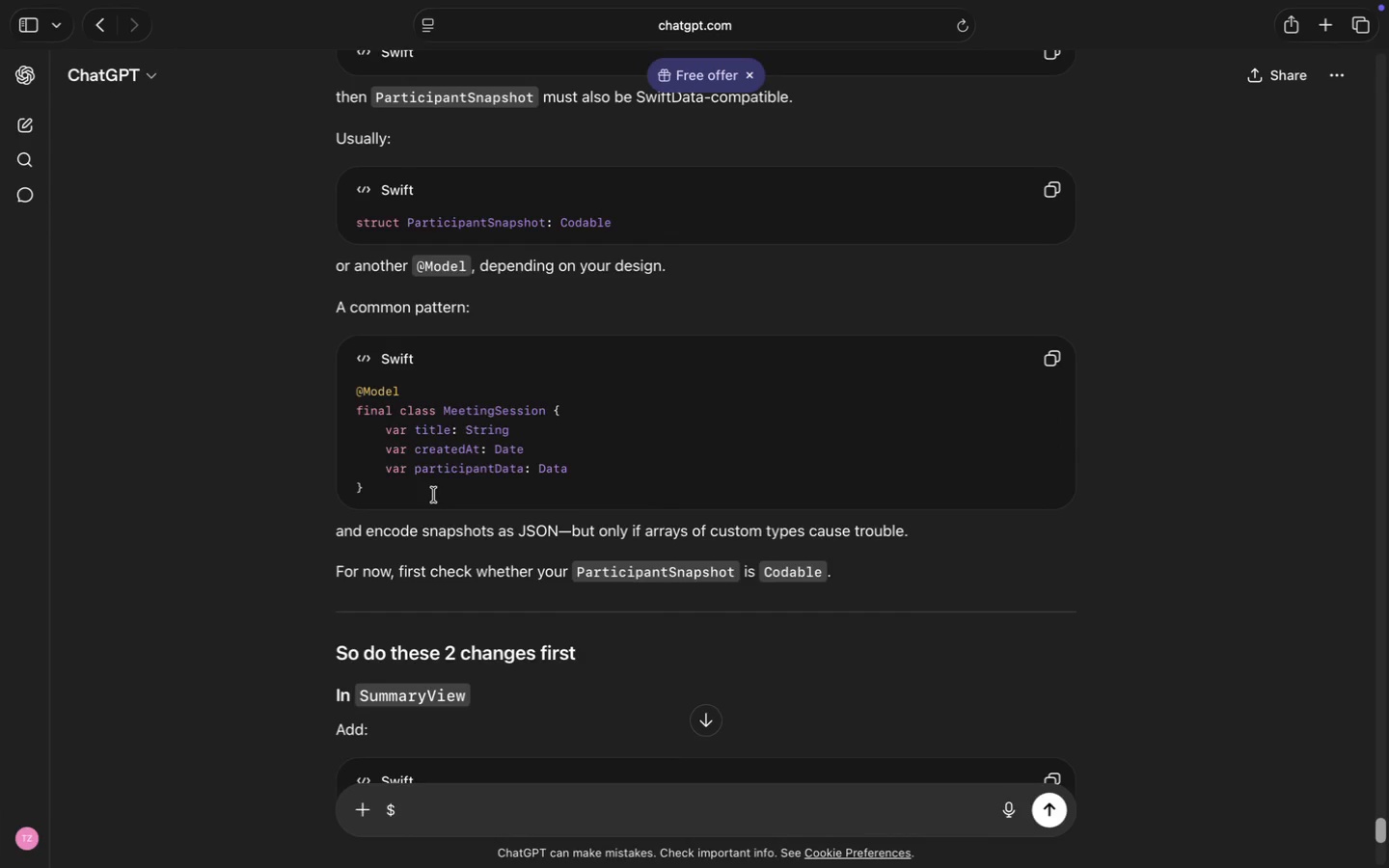 
scroll: coordinate [434, 495], scroll_direction: down, amount: 23.0
 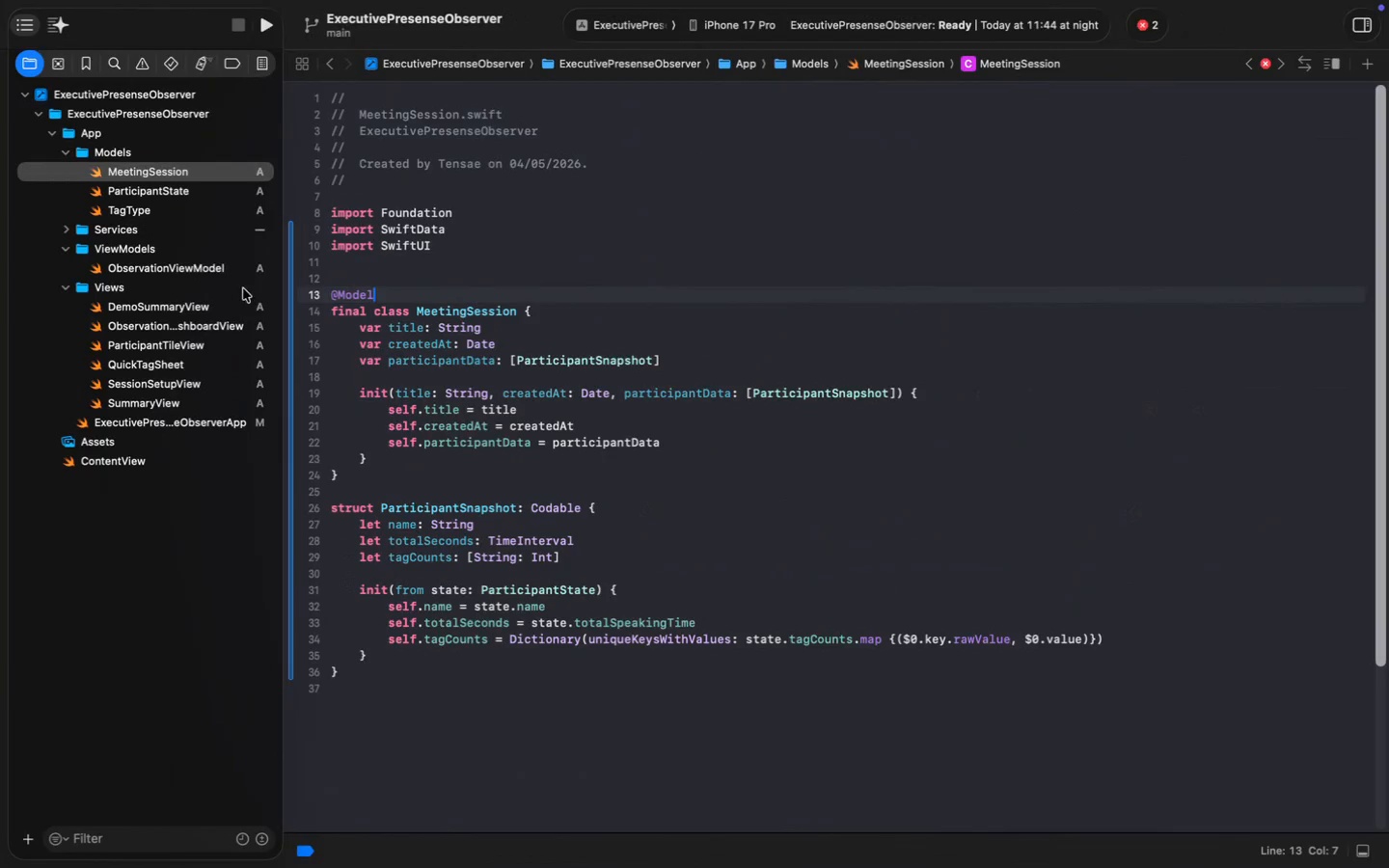 
left_click([175, 390])
 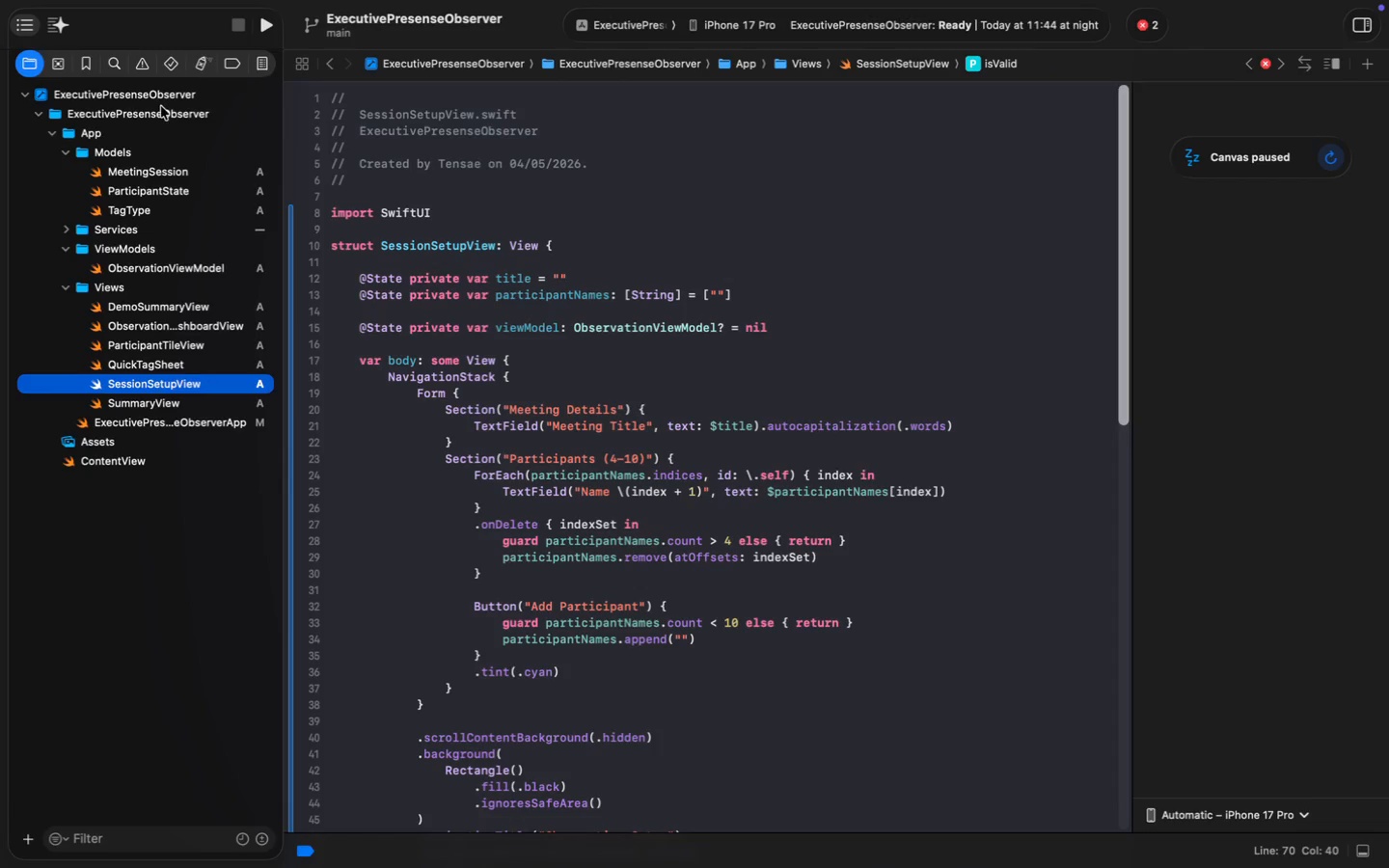 
left_click([141, 64])
 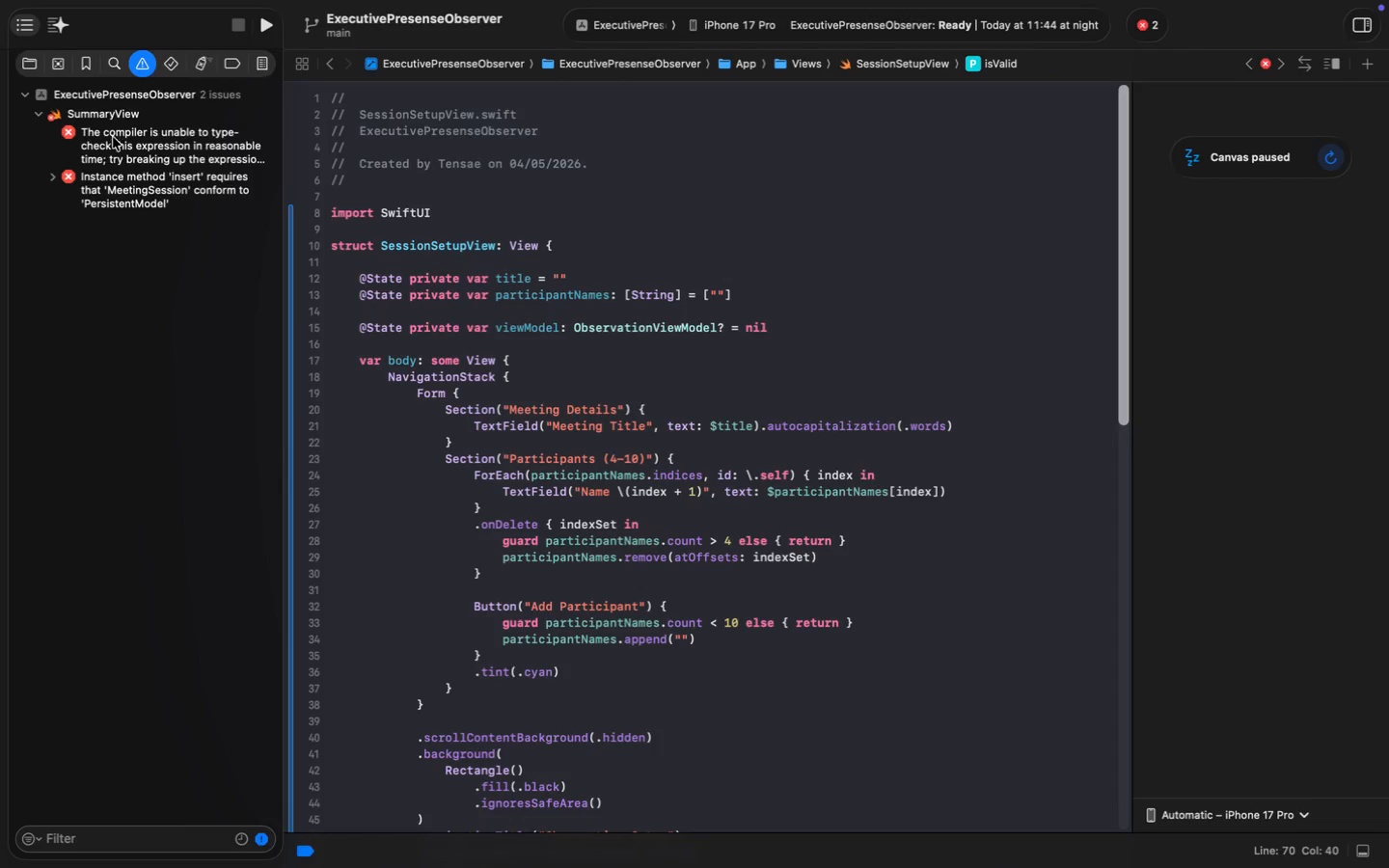 
double_click([113, 137])
 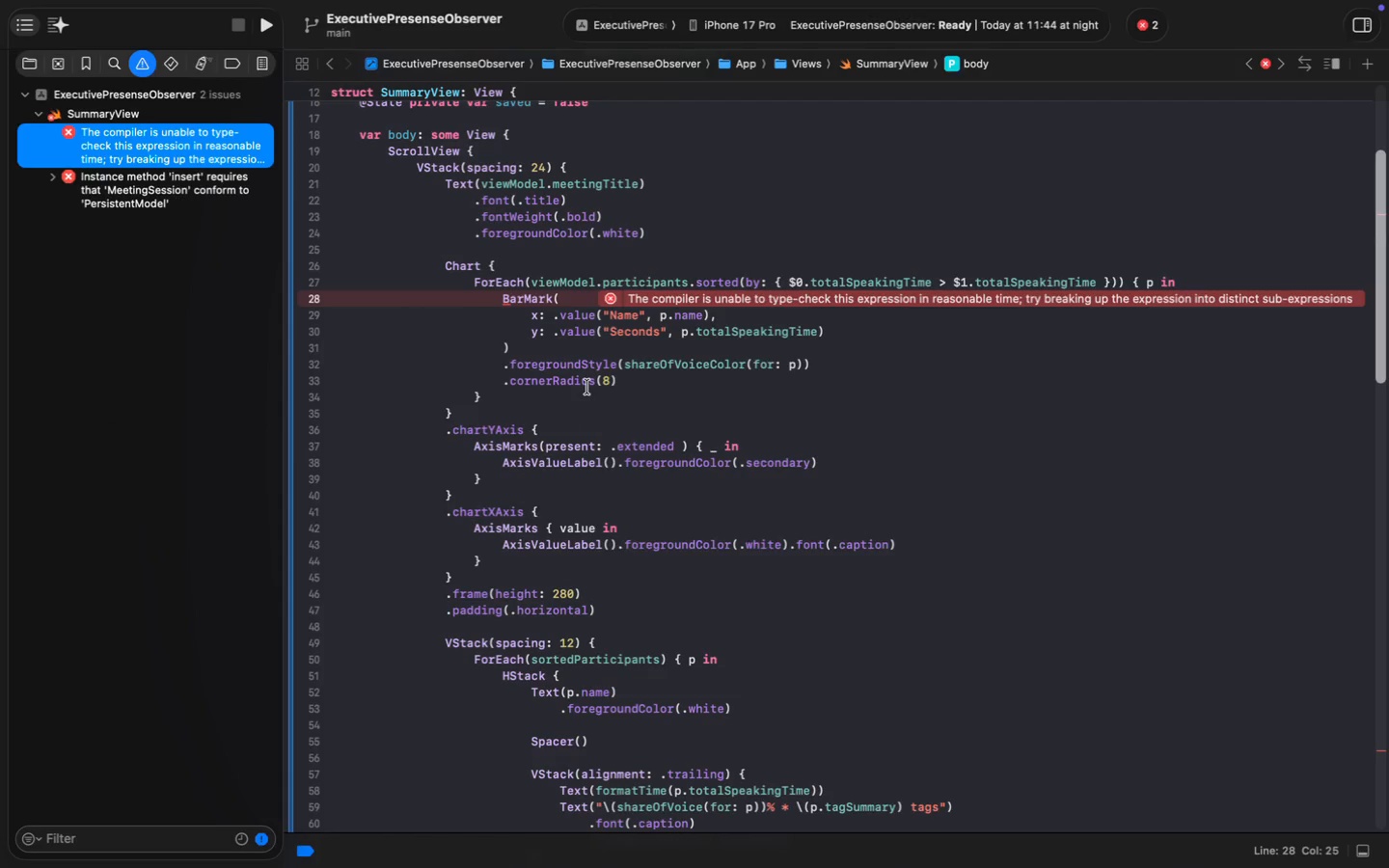 
scroll: coordinate [582, 584], scroll_direction: up, amount: 9.0
 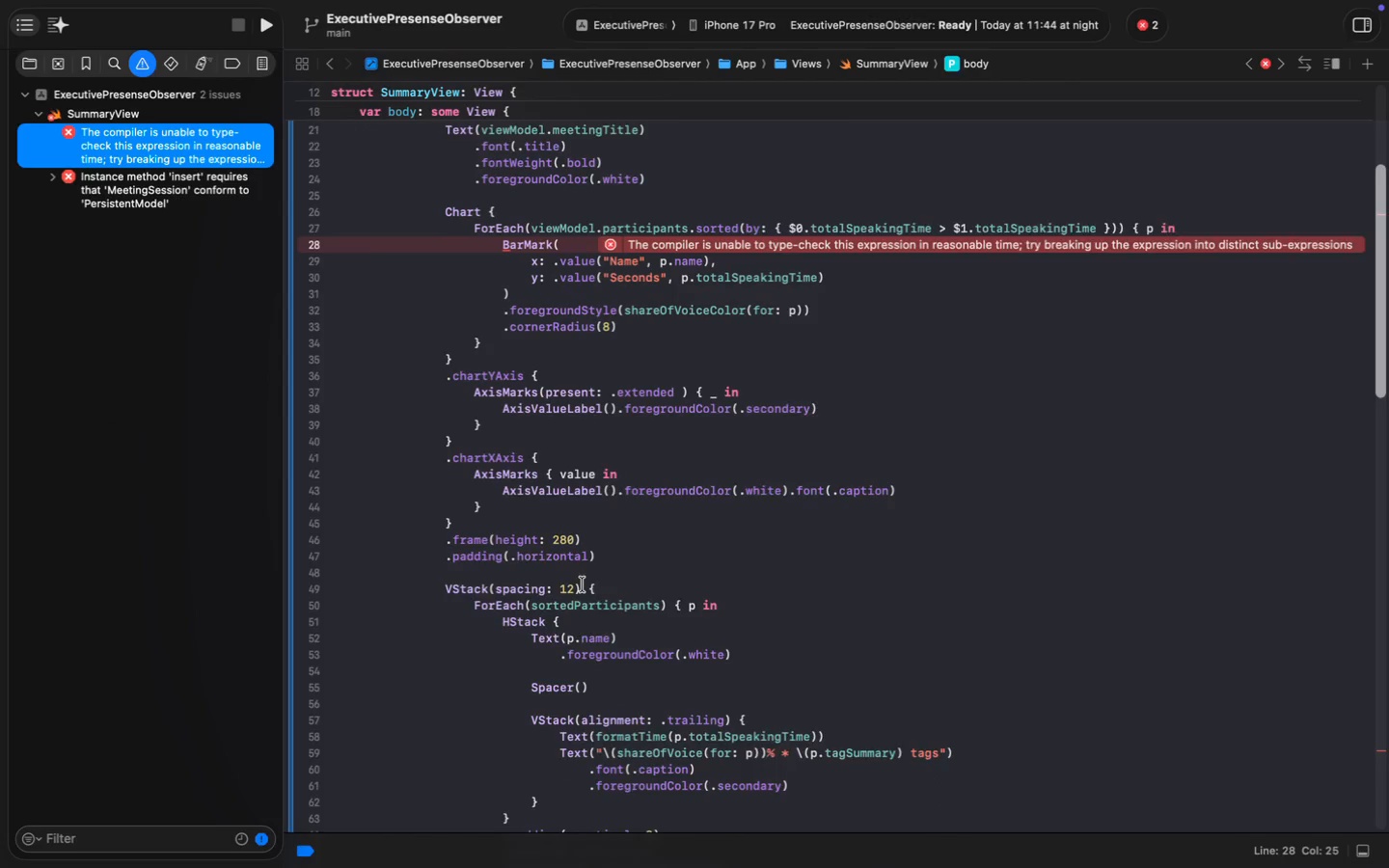 
scroll: coordinate [582, 584], scroll_direction: down, amount: 1.0
 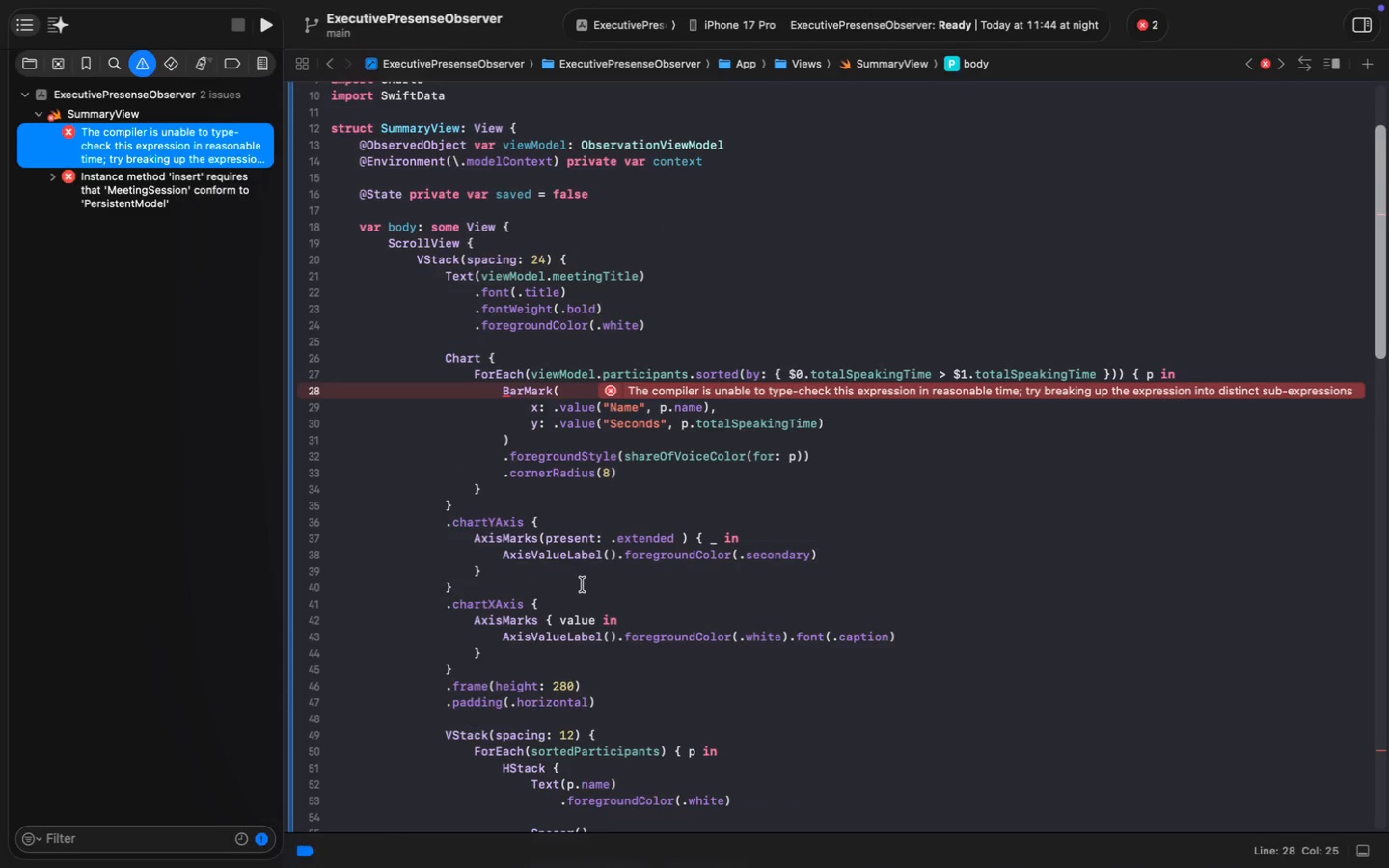 
scroll: coordinate [582, 584], scroll_direction: up, amount: 3.0
 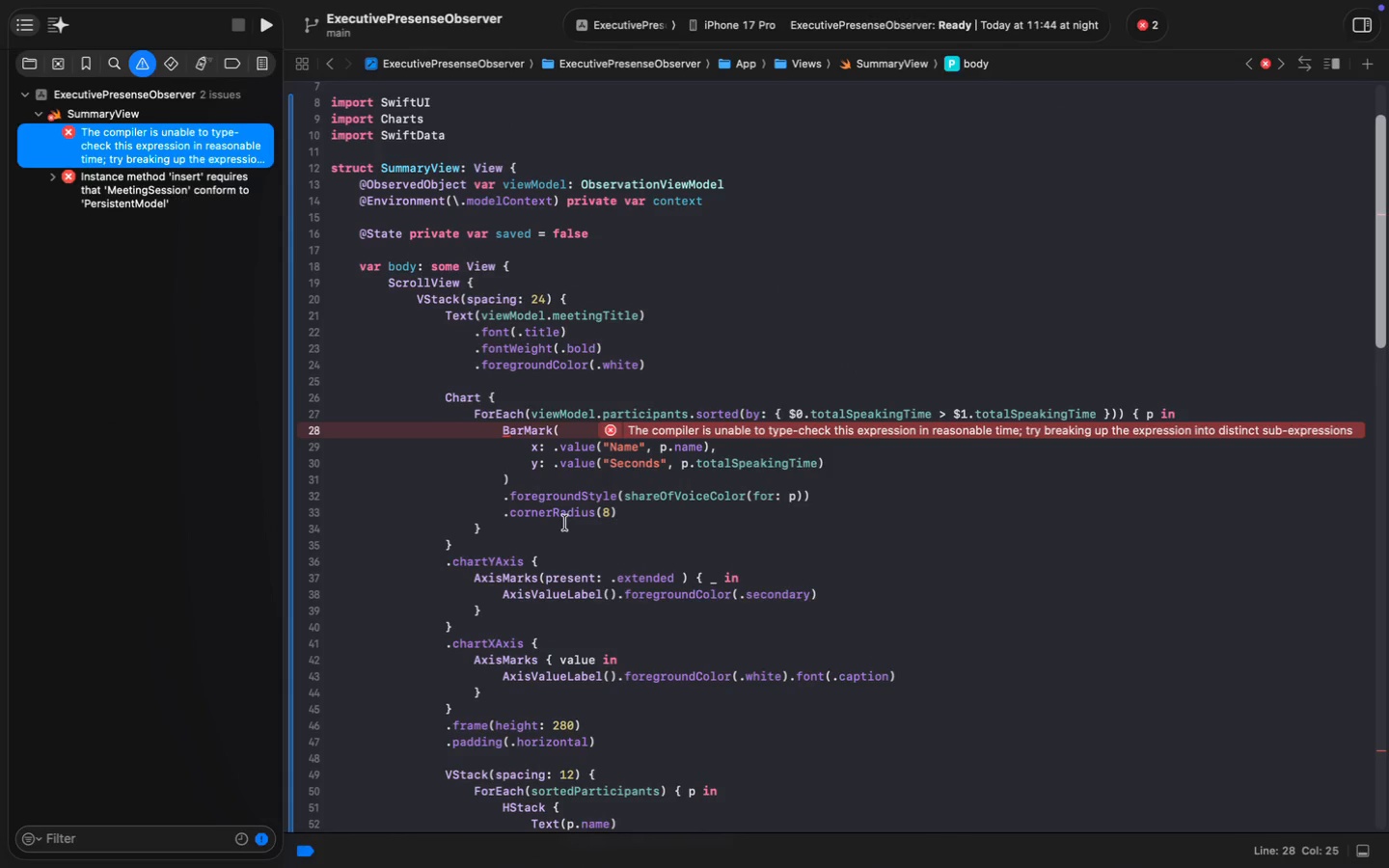 
left_click([533, 409])
 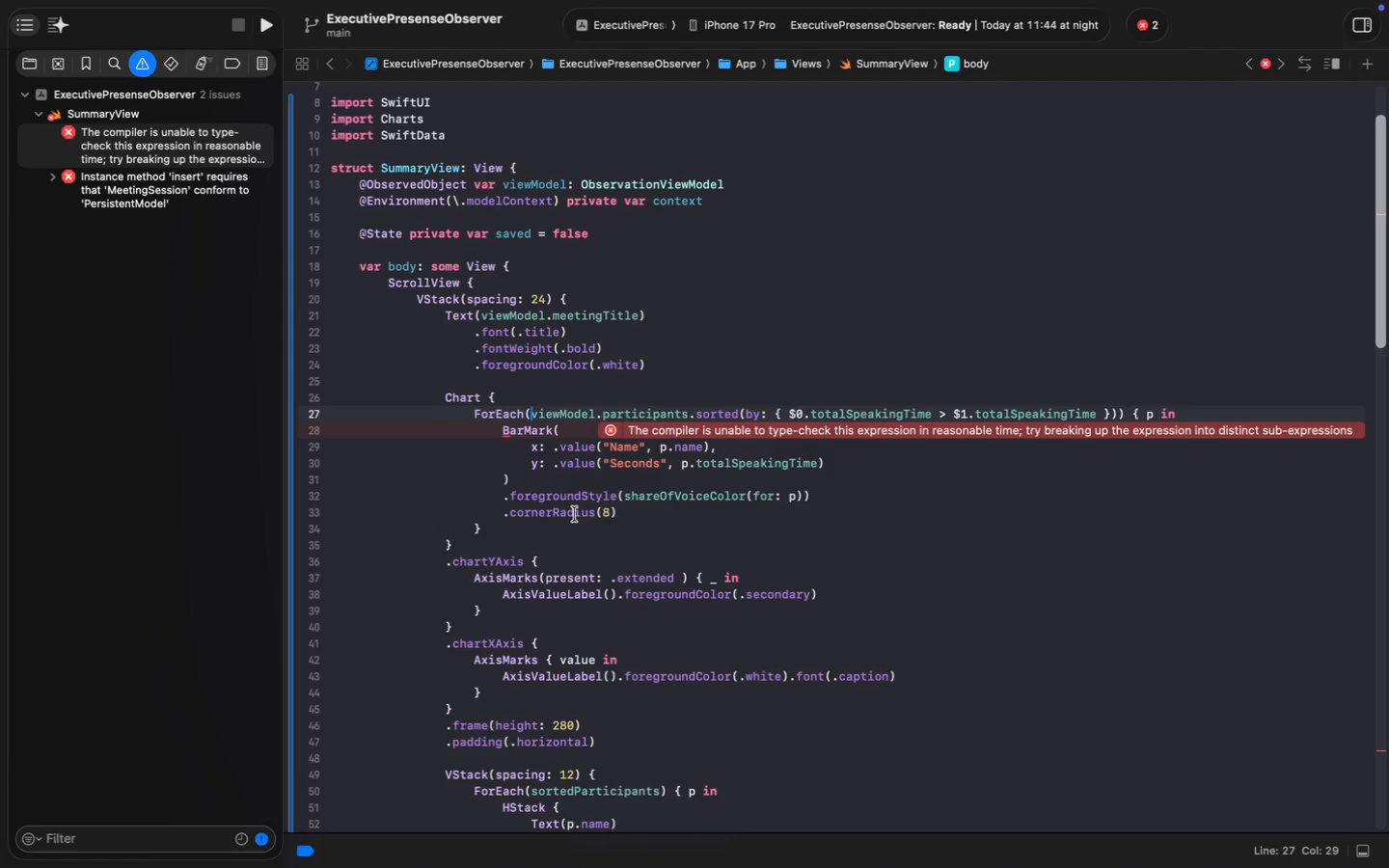 
key(Meta+Shift+ArrowRight)
 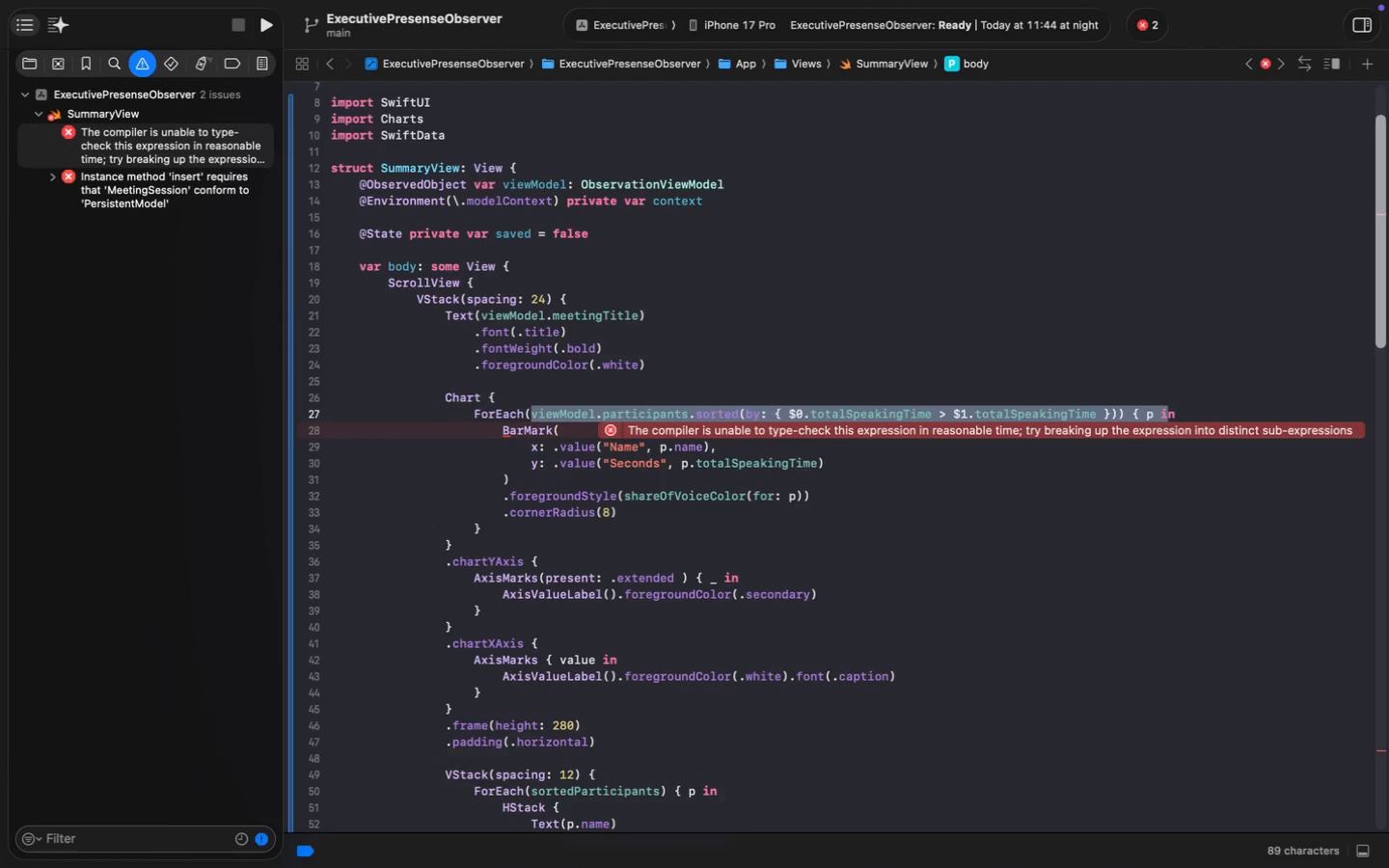 
key(Shift+ArrowLeft)
 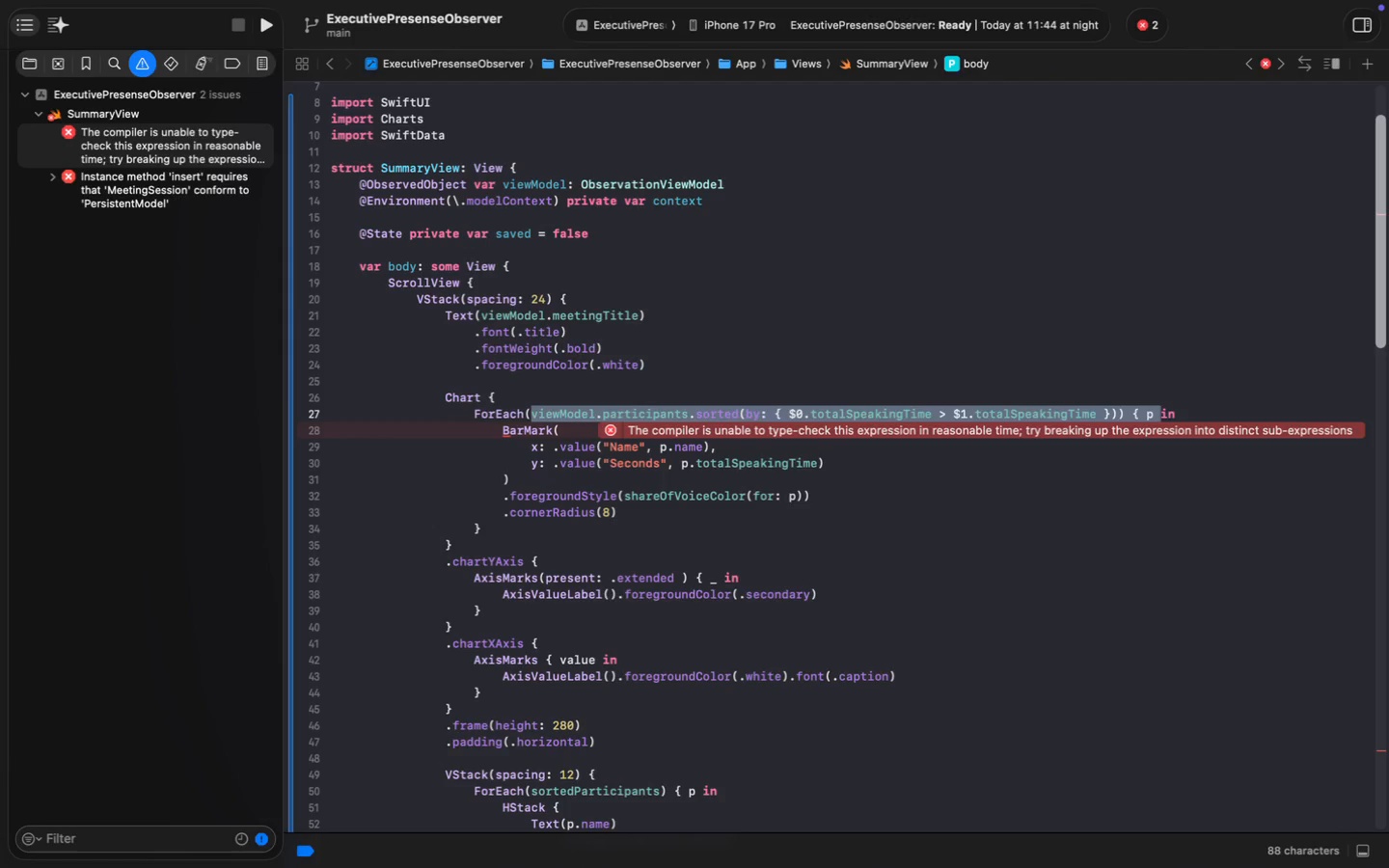 
key(Shift+ArrowLeft)
 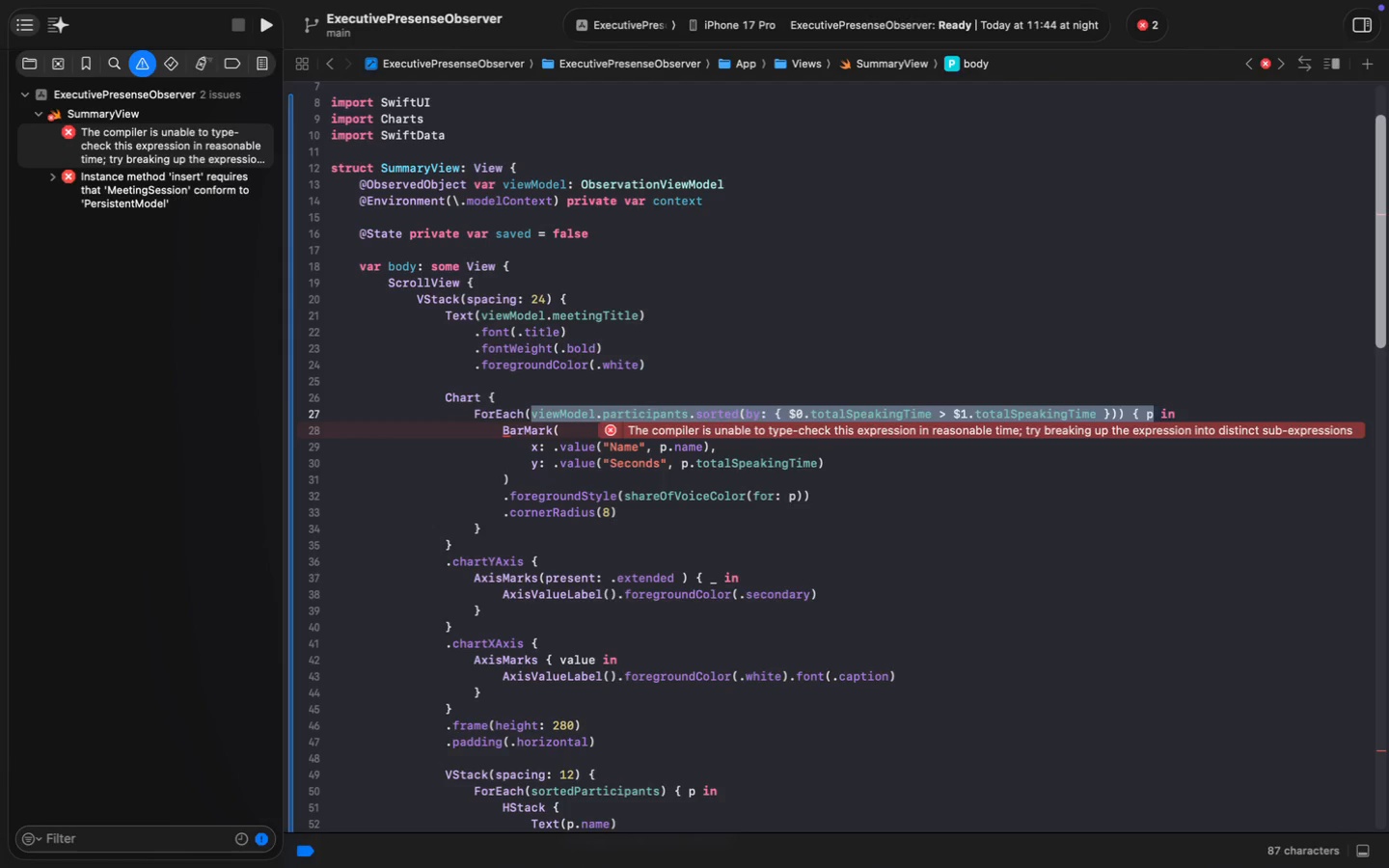 
key(Shift+ArrowLeft)
 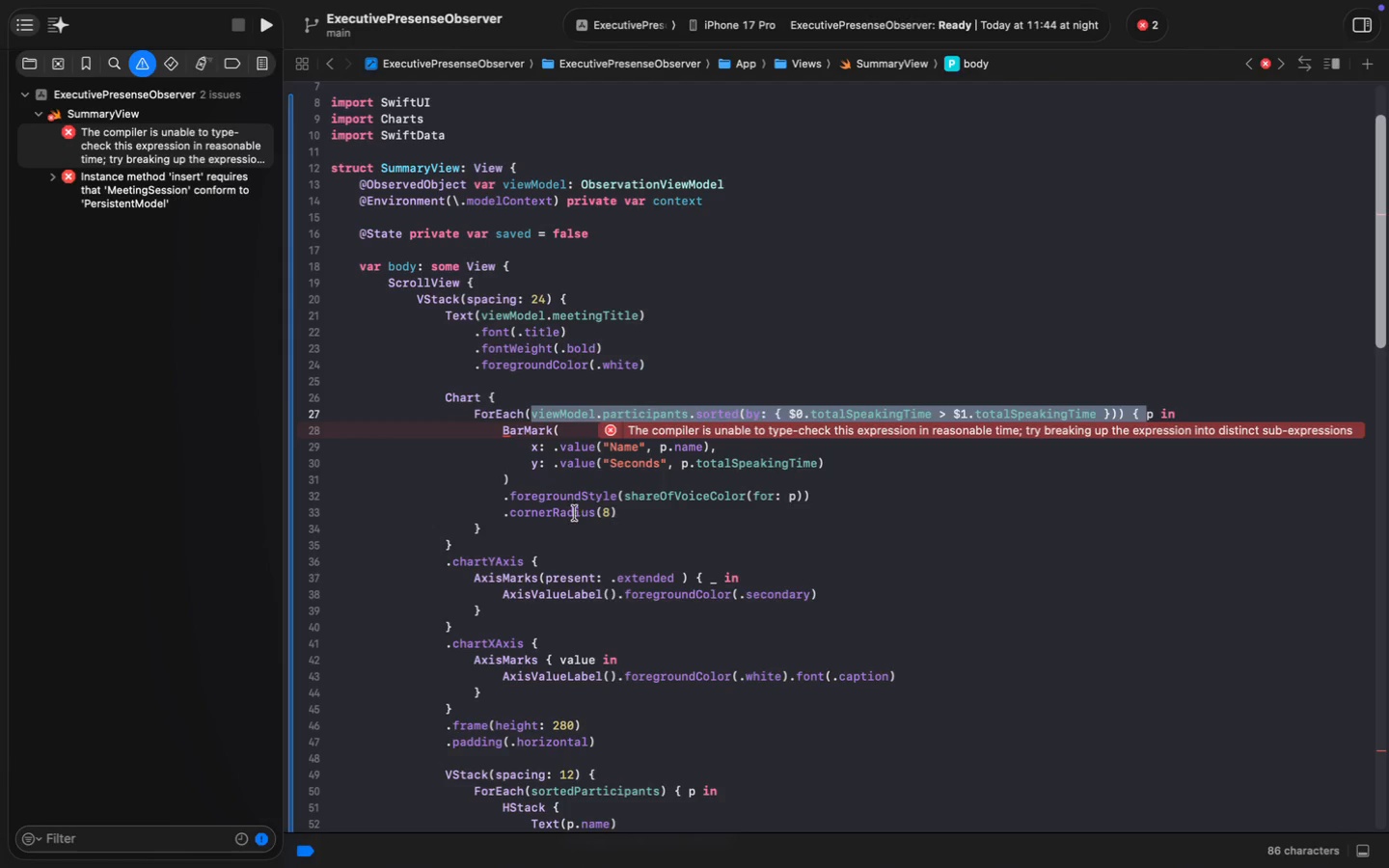 
key(Shift+ArrowLeft)
 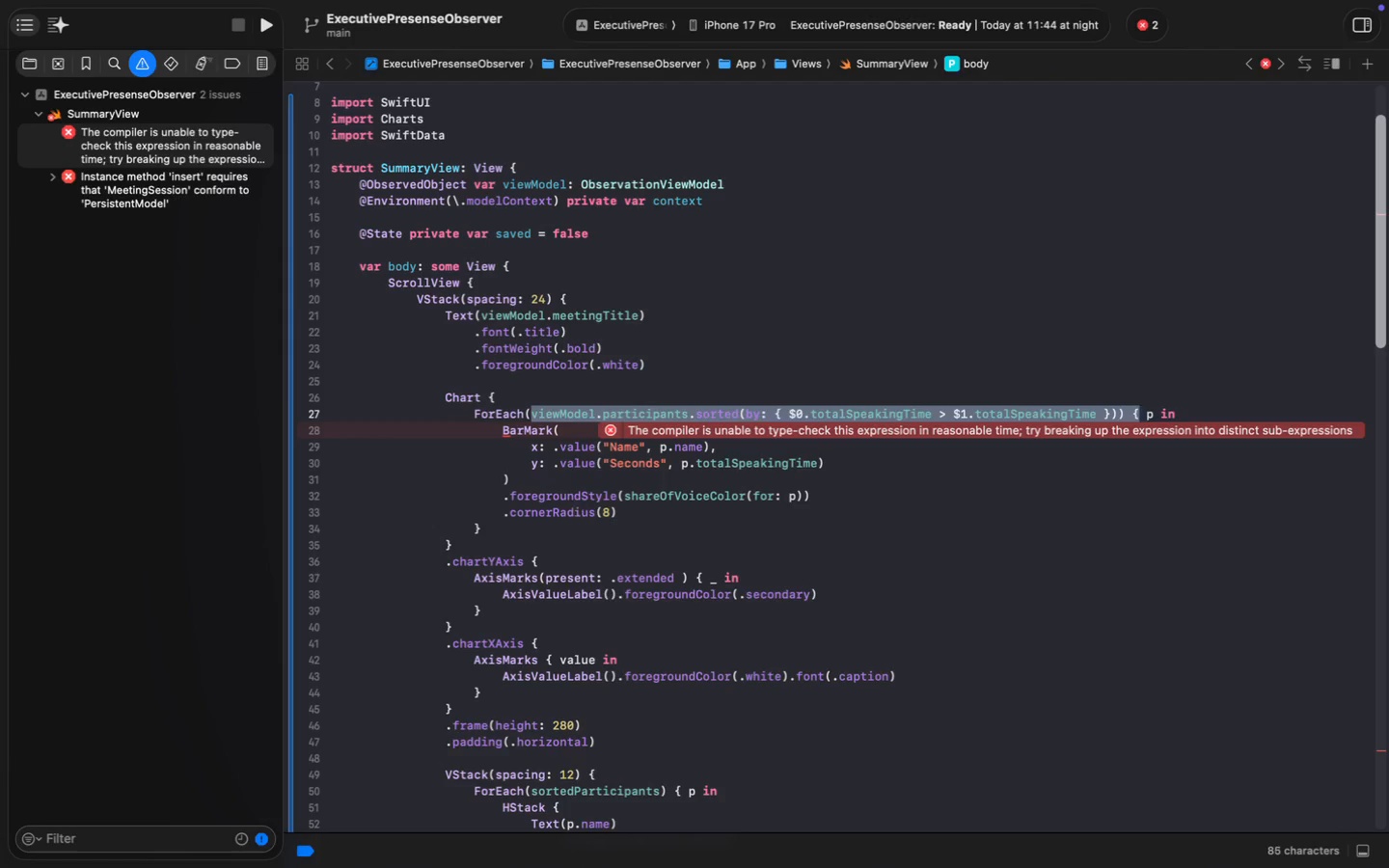 
key(Shift+ArrowLeft)
 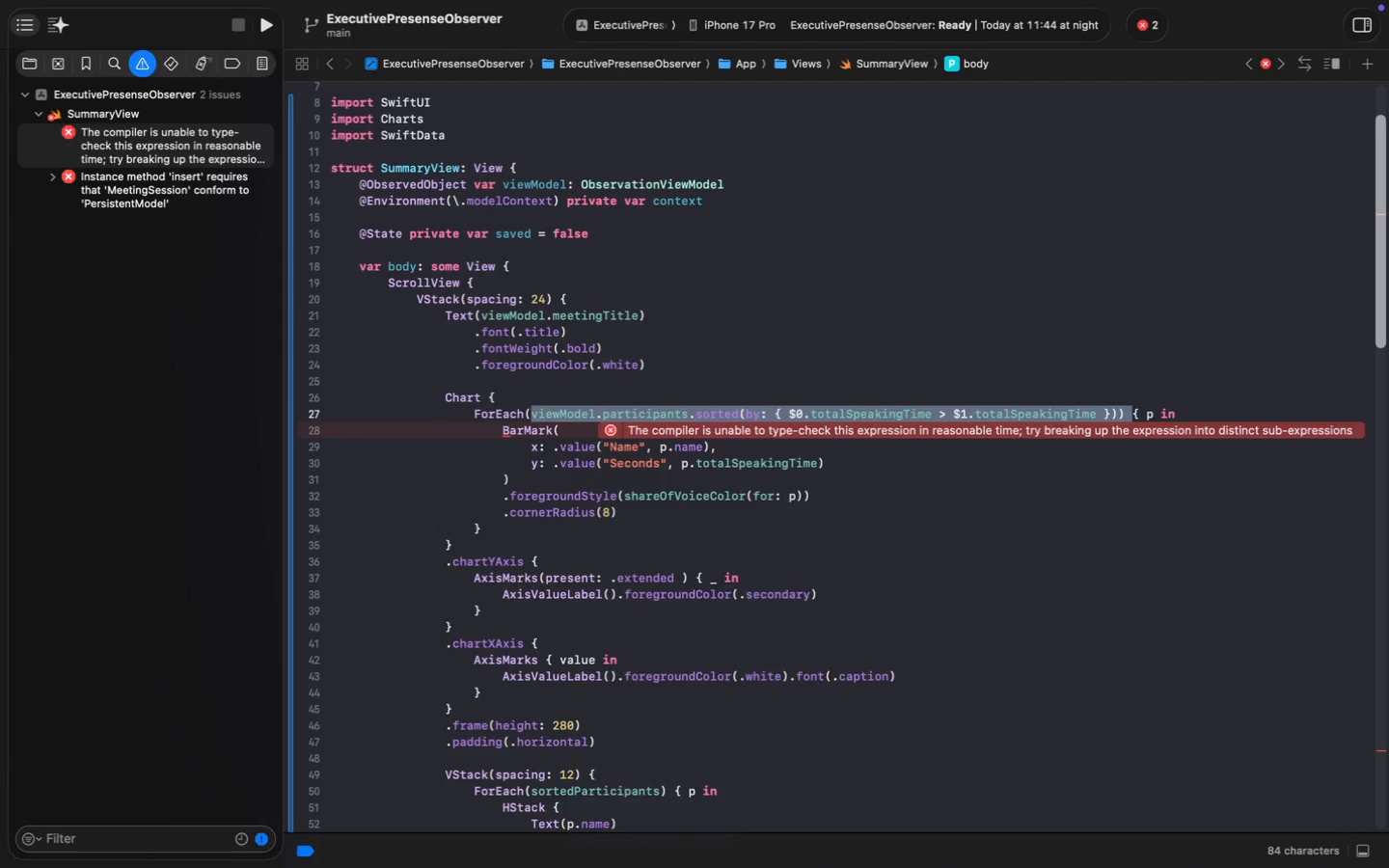 
key(Shift+ArrowLeft)
 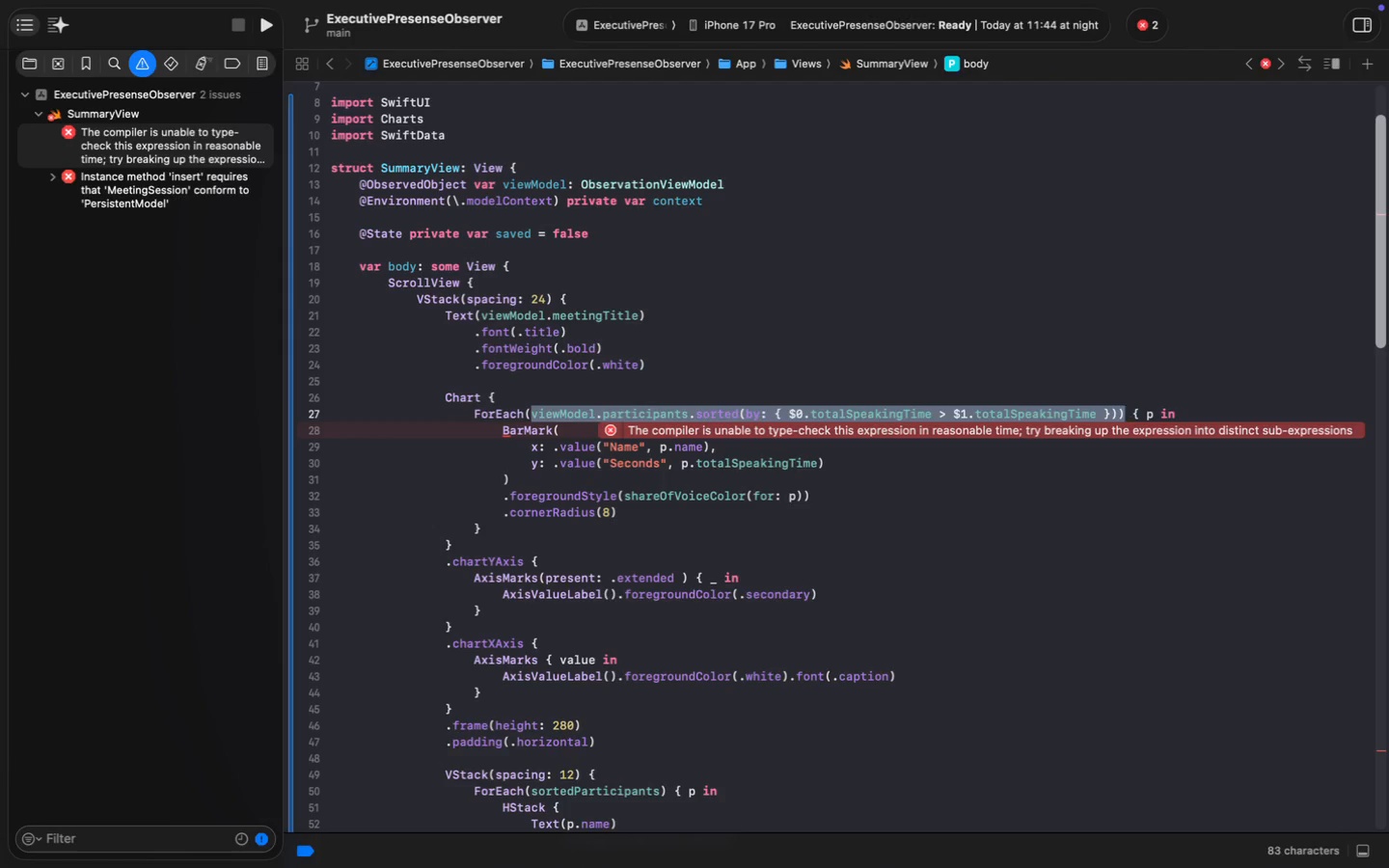 
key(Shift+ArrowLeft)
 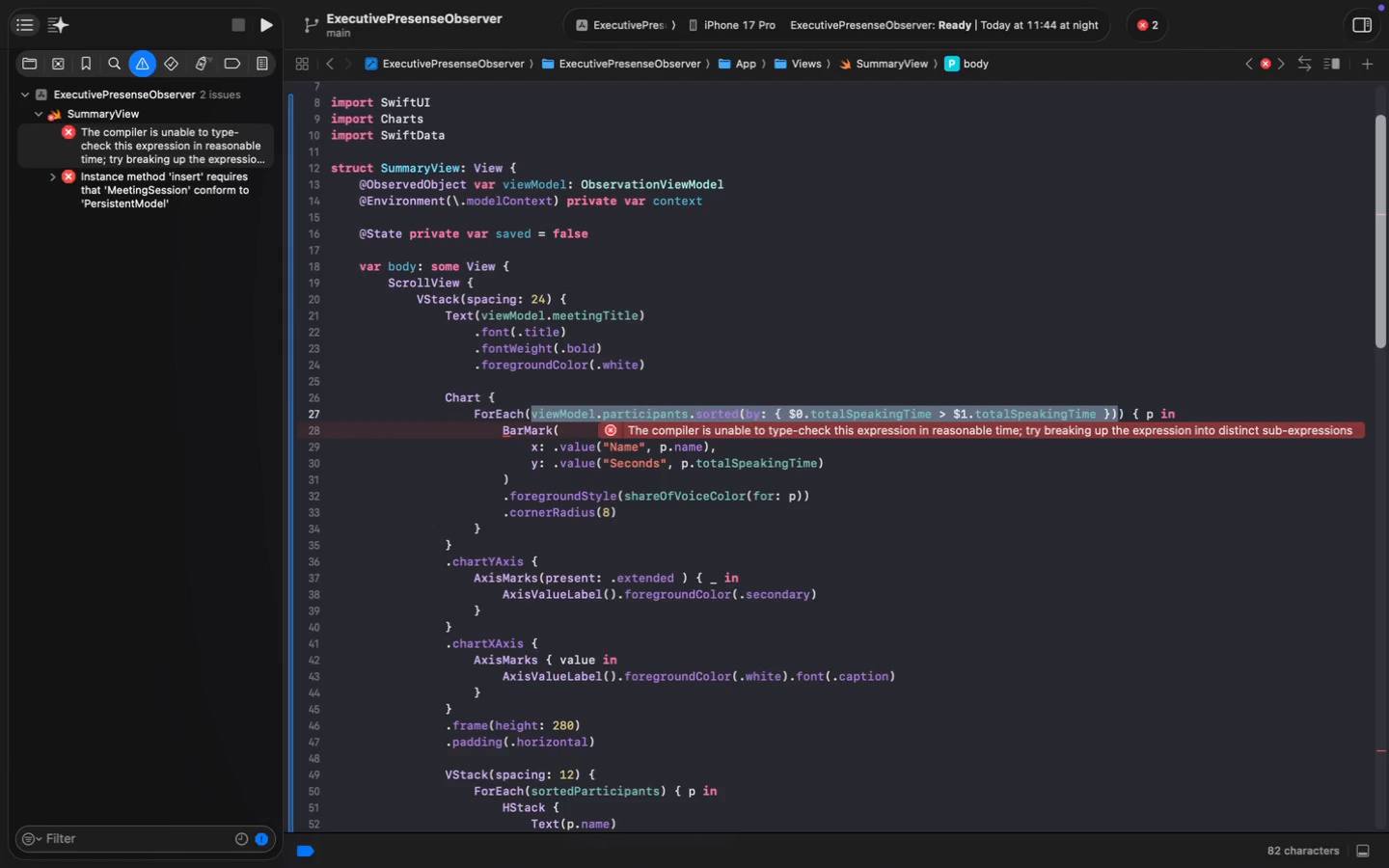 
key(Shift+ArrowLeft)
 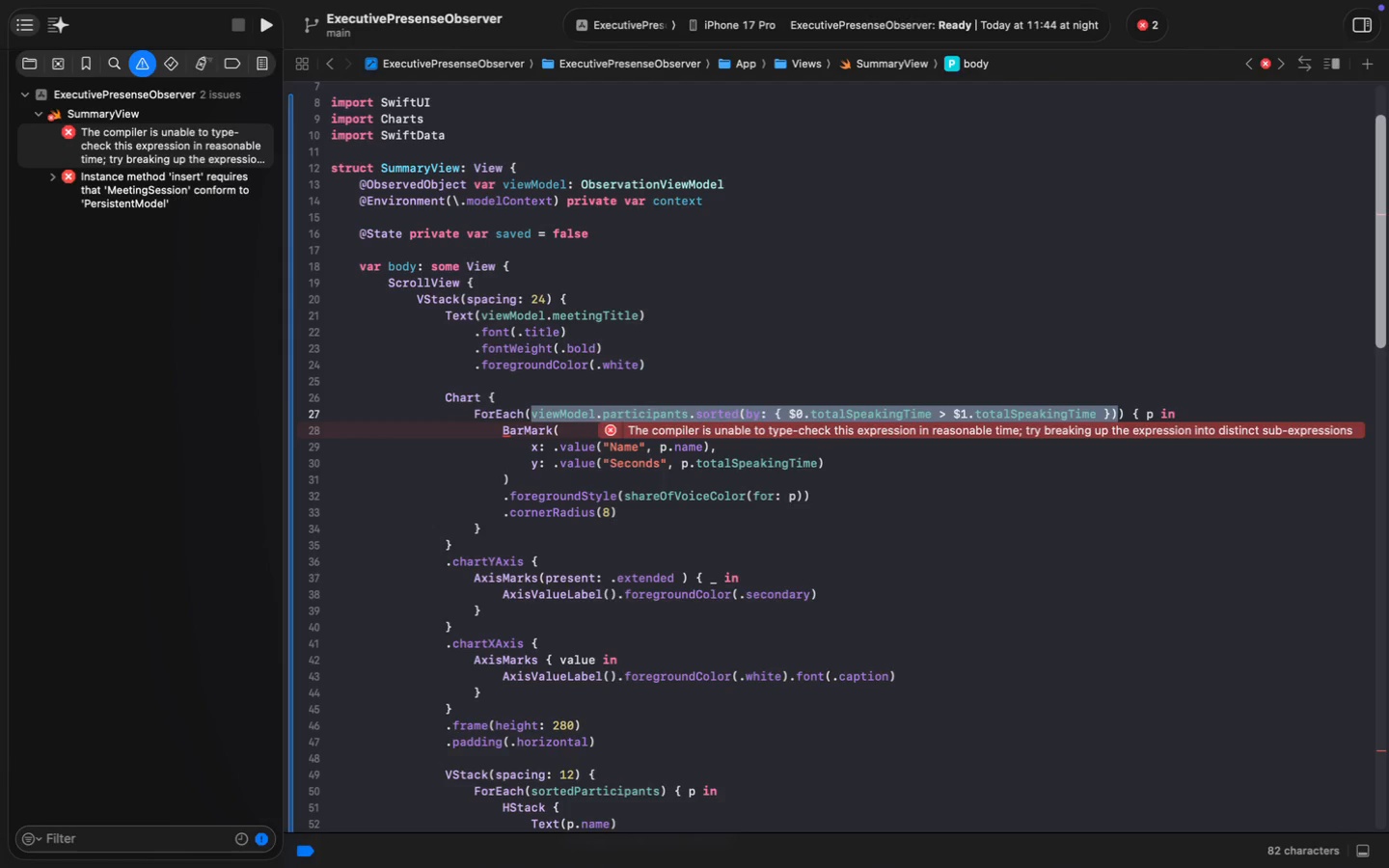 
key(Backspace)
 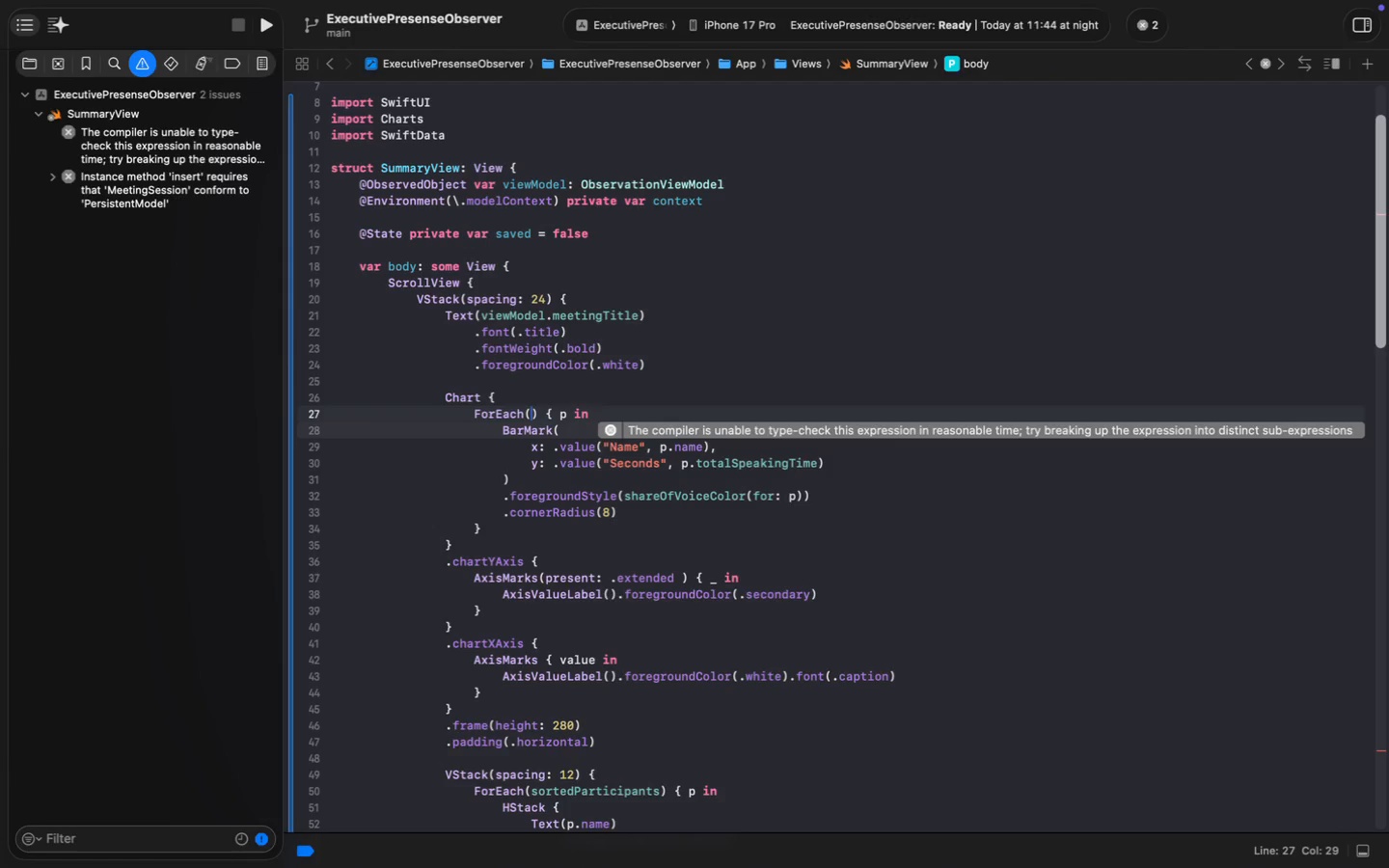 
wait(7.41)
 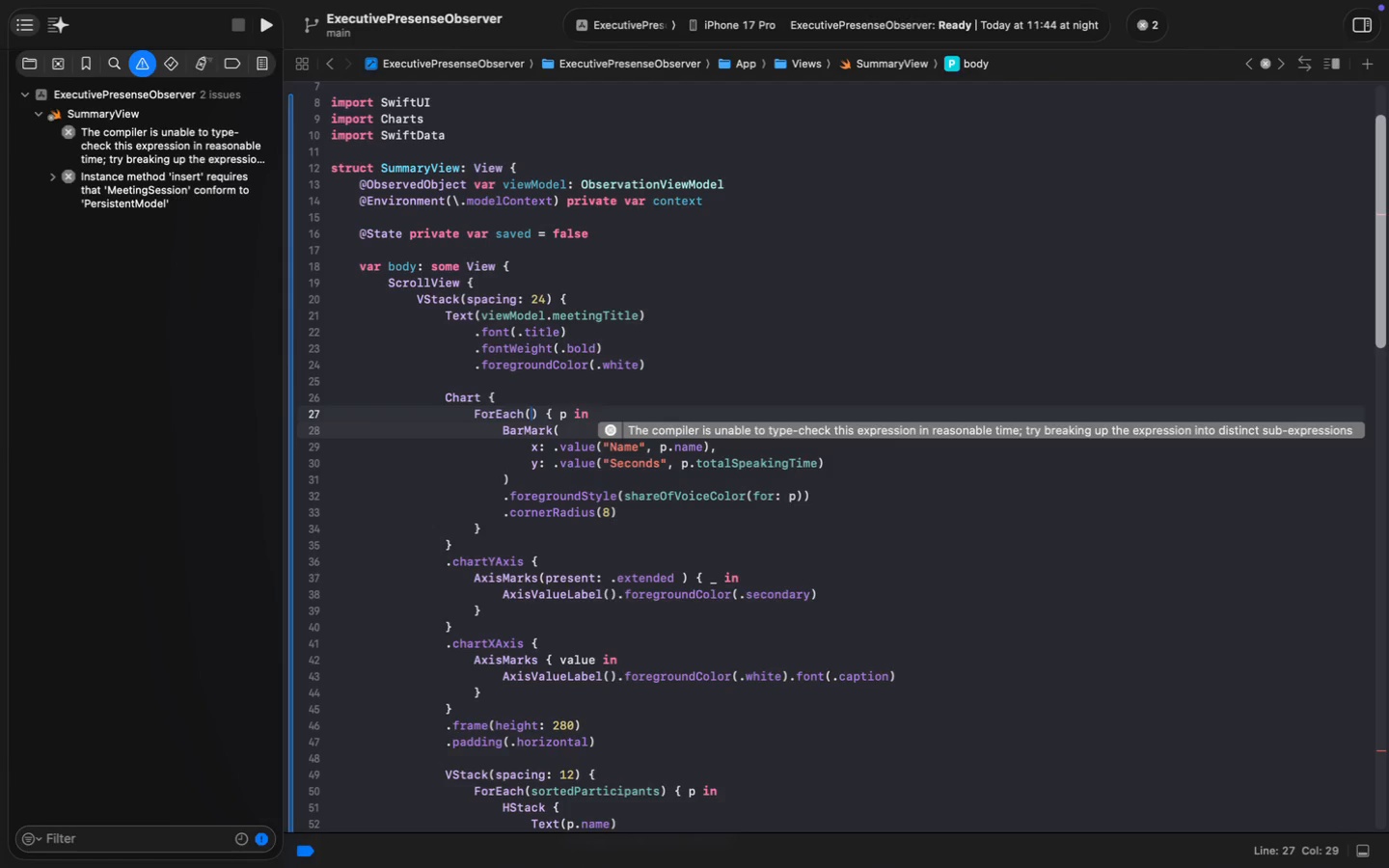 
scroll: coordinate [575, 513], scroll_direction: down, amount: 87.0
 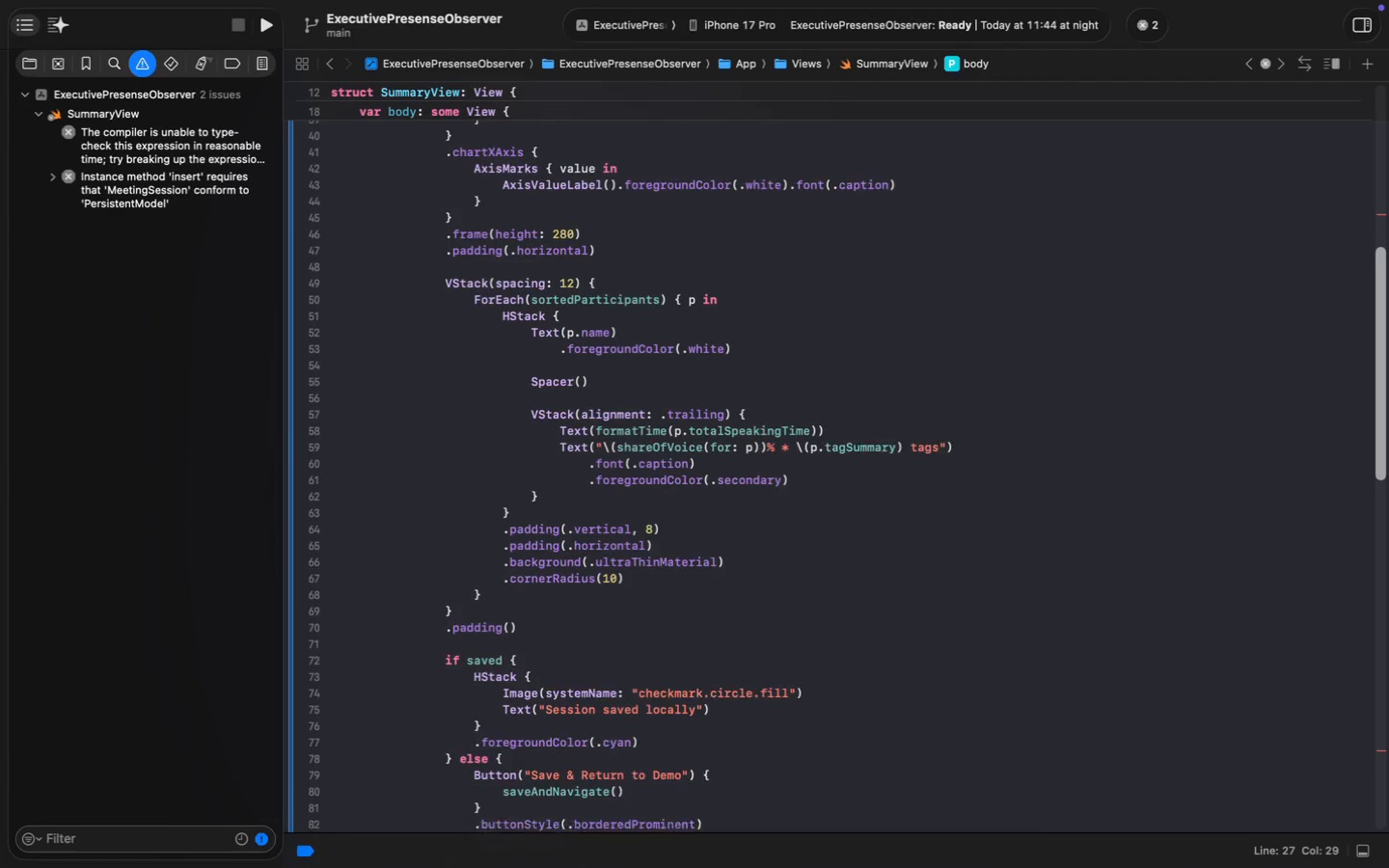 
key(S)
 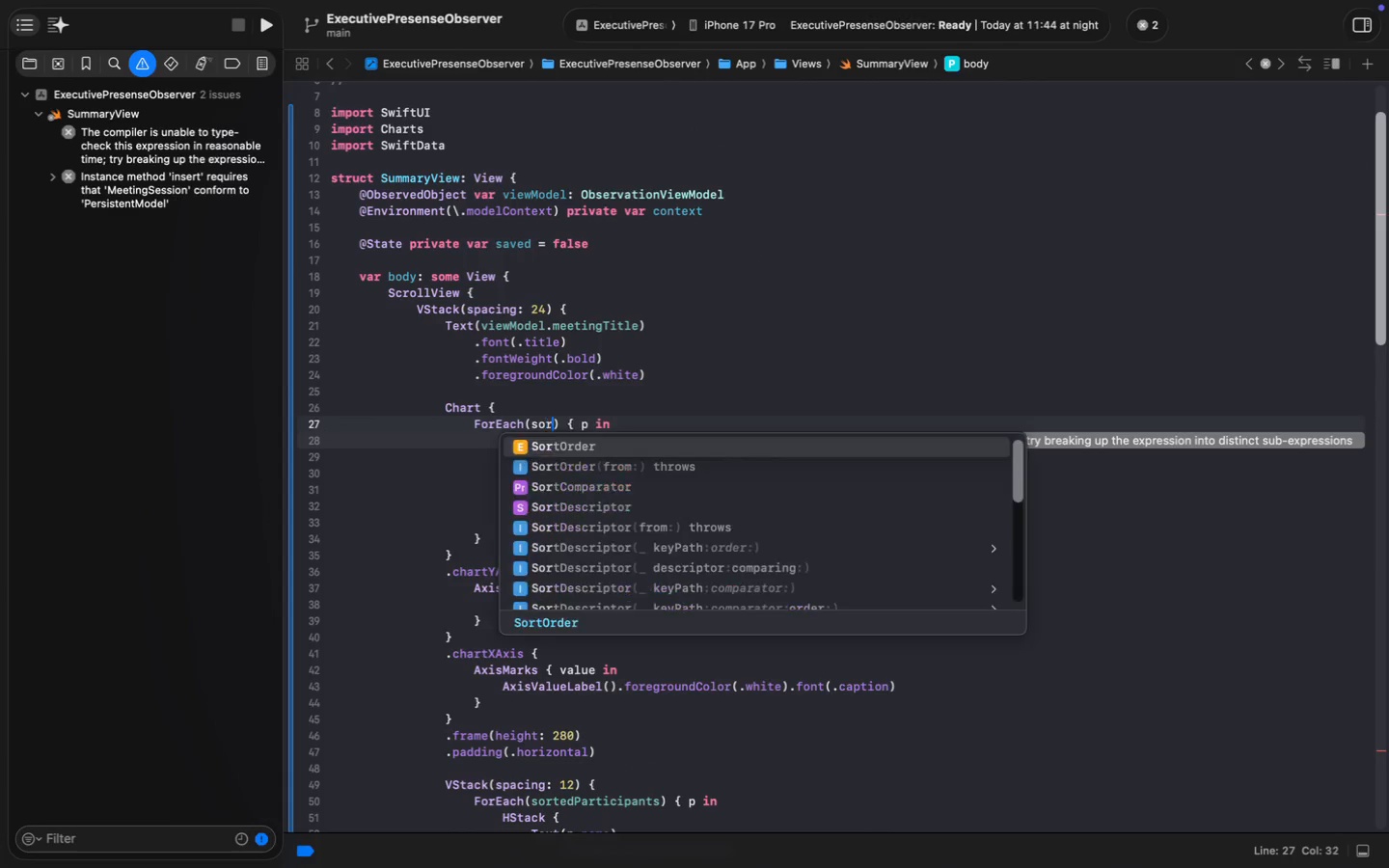 
scroll: coordinate [575, 513], scroll_direction: up, amount: 88.0
 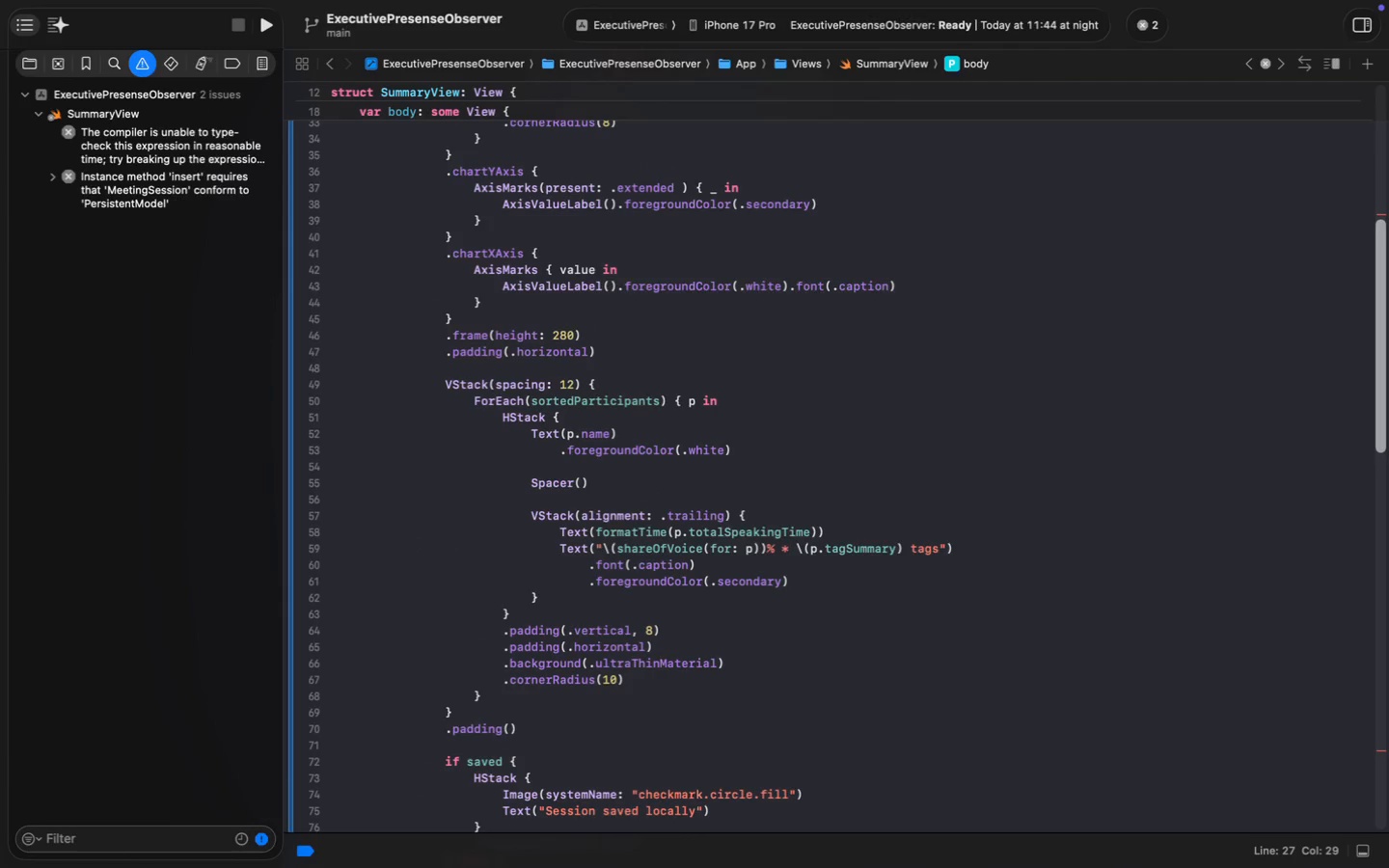 
type(orte)
 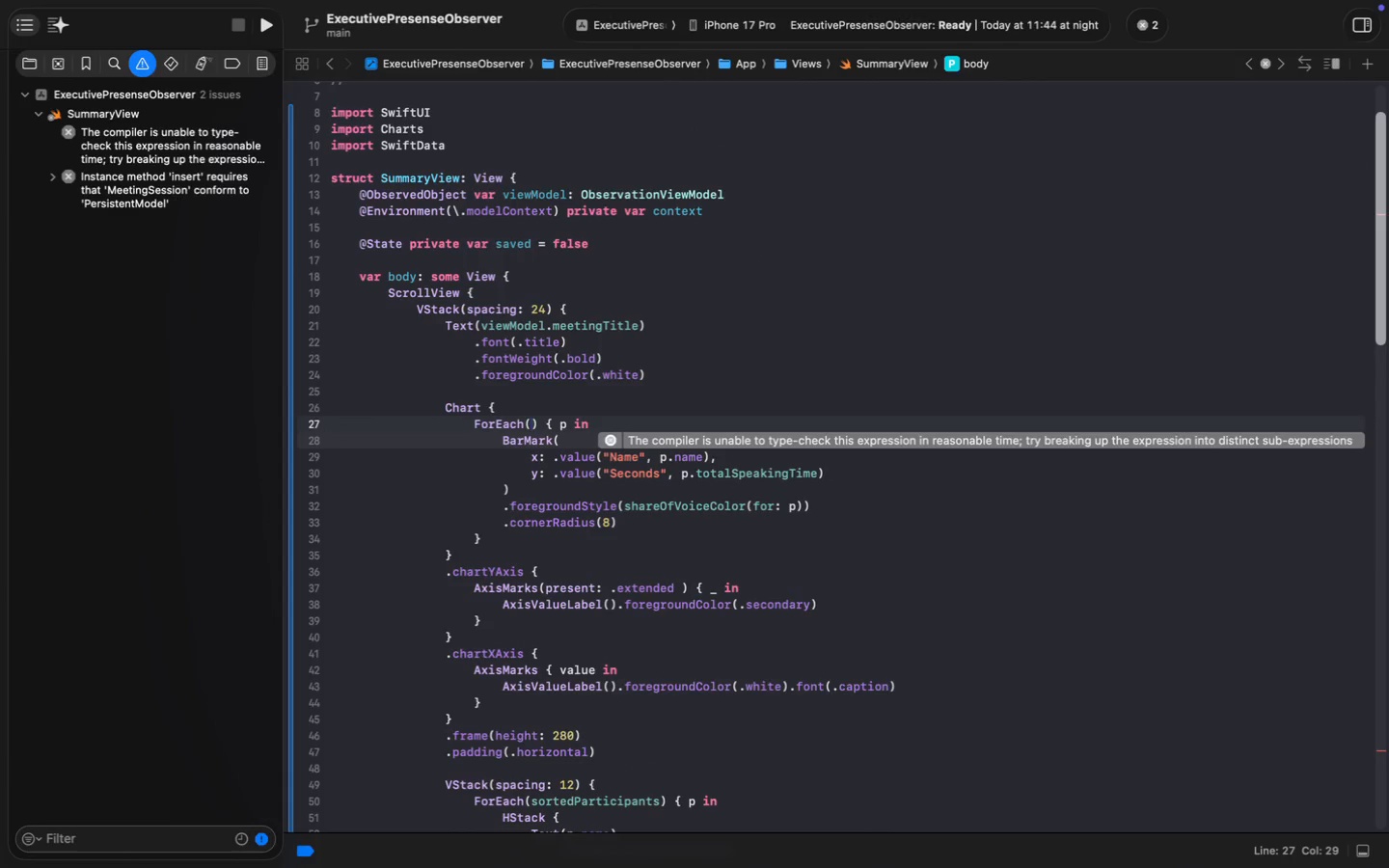 
key(Enter)
 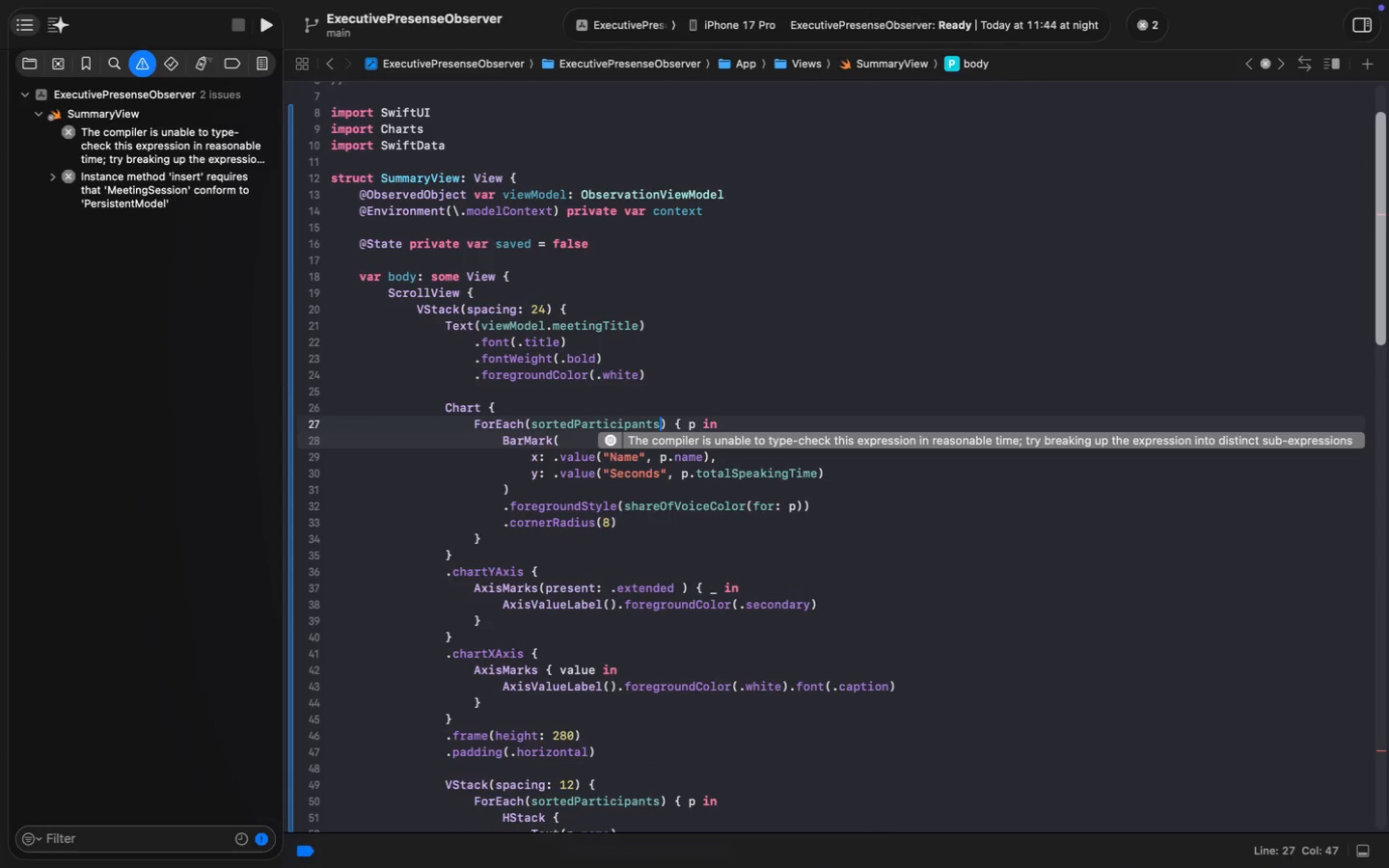 
key(Meta+S)
 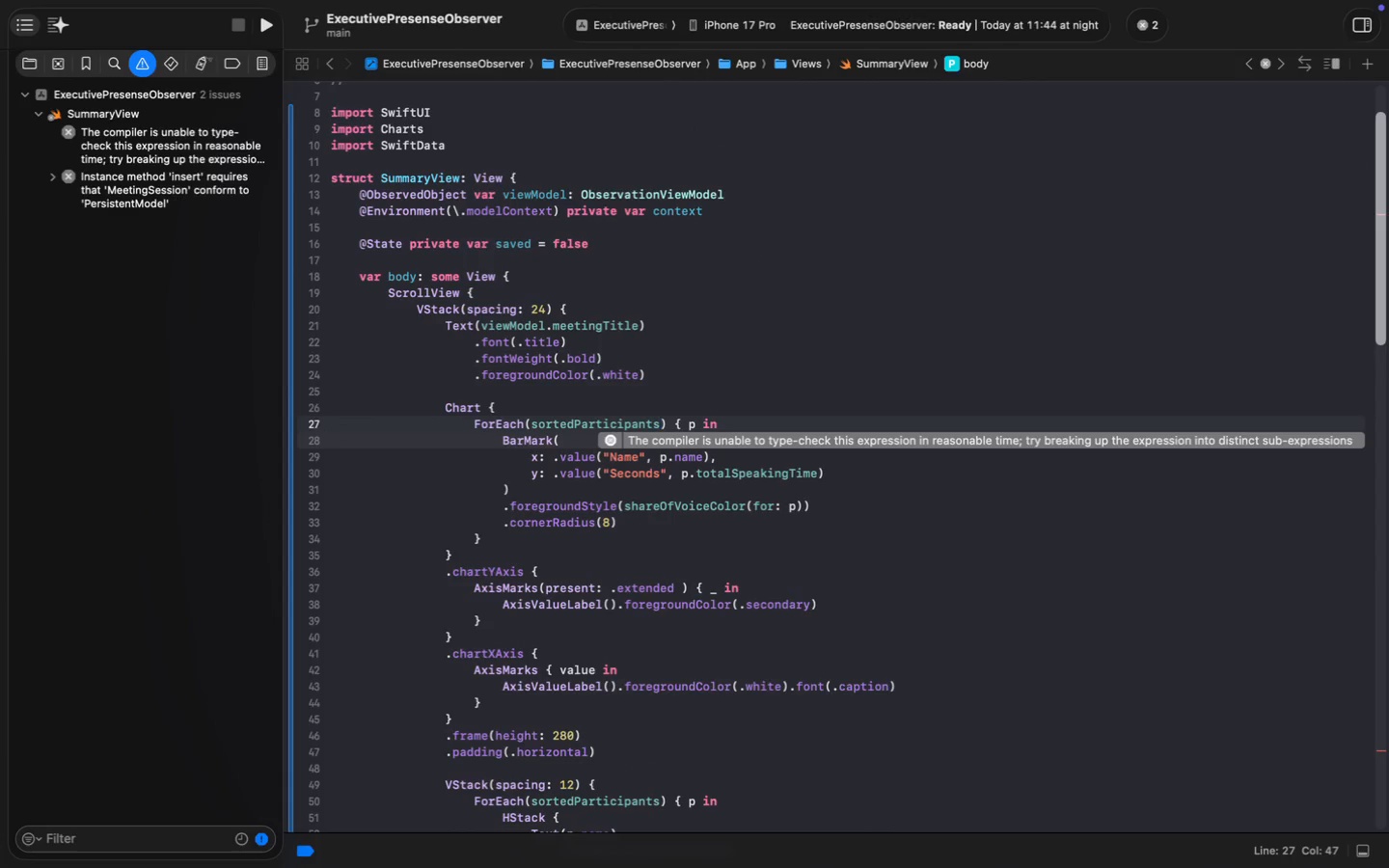 
key(Meta+S)
 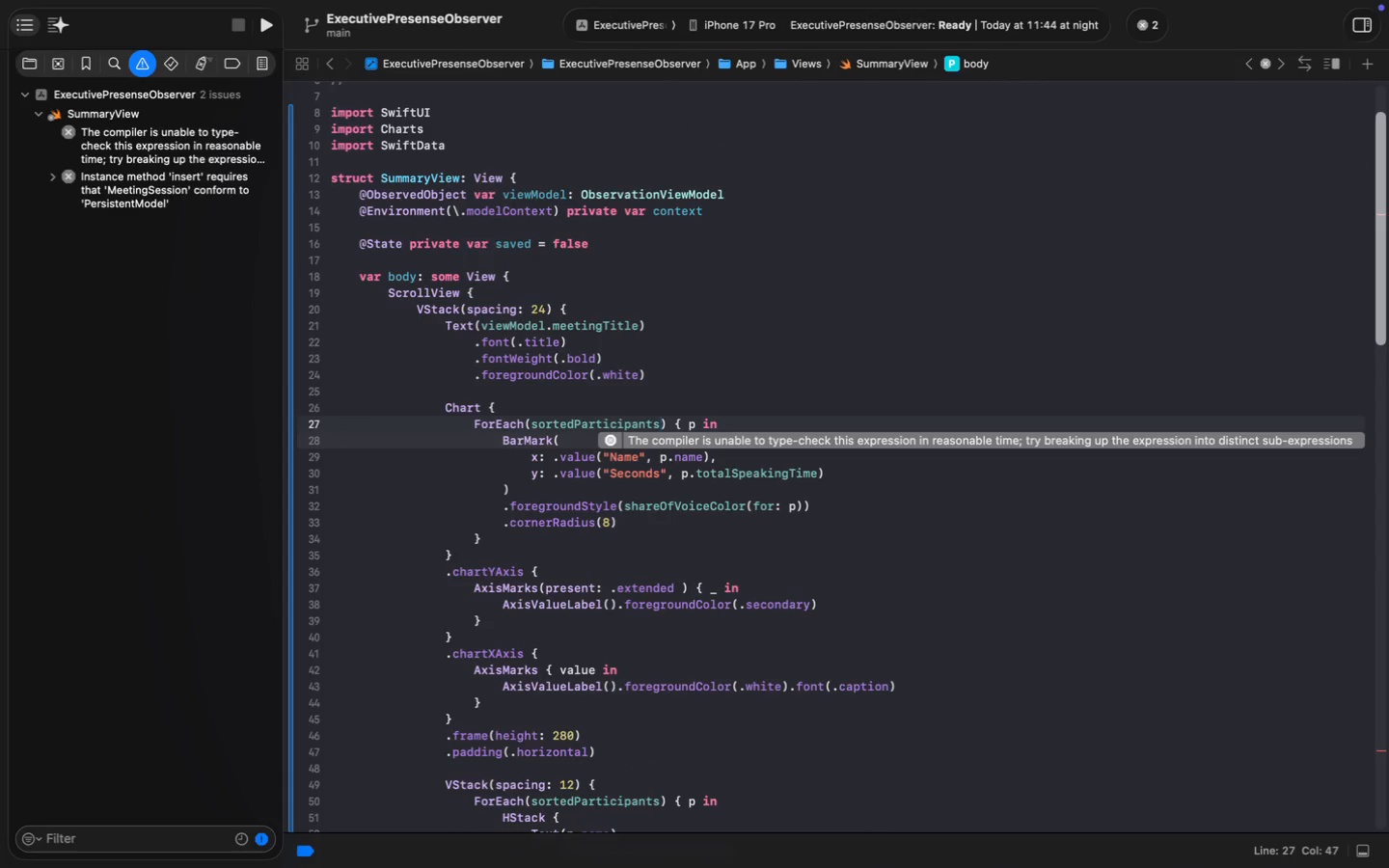 
key(Meta+S)
 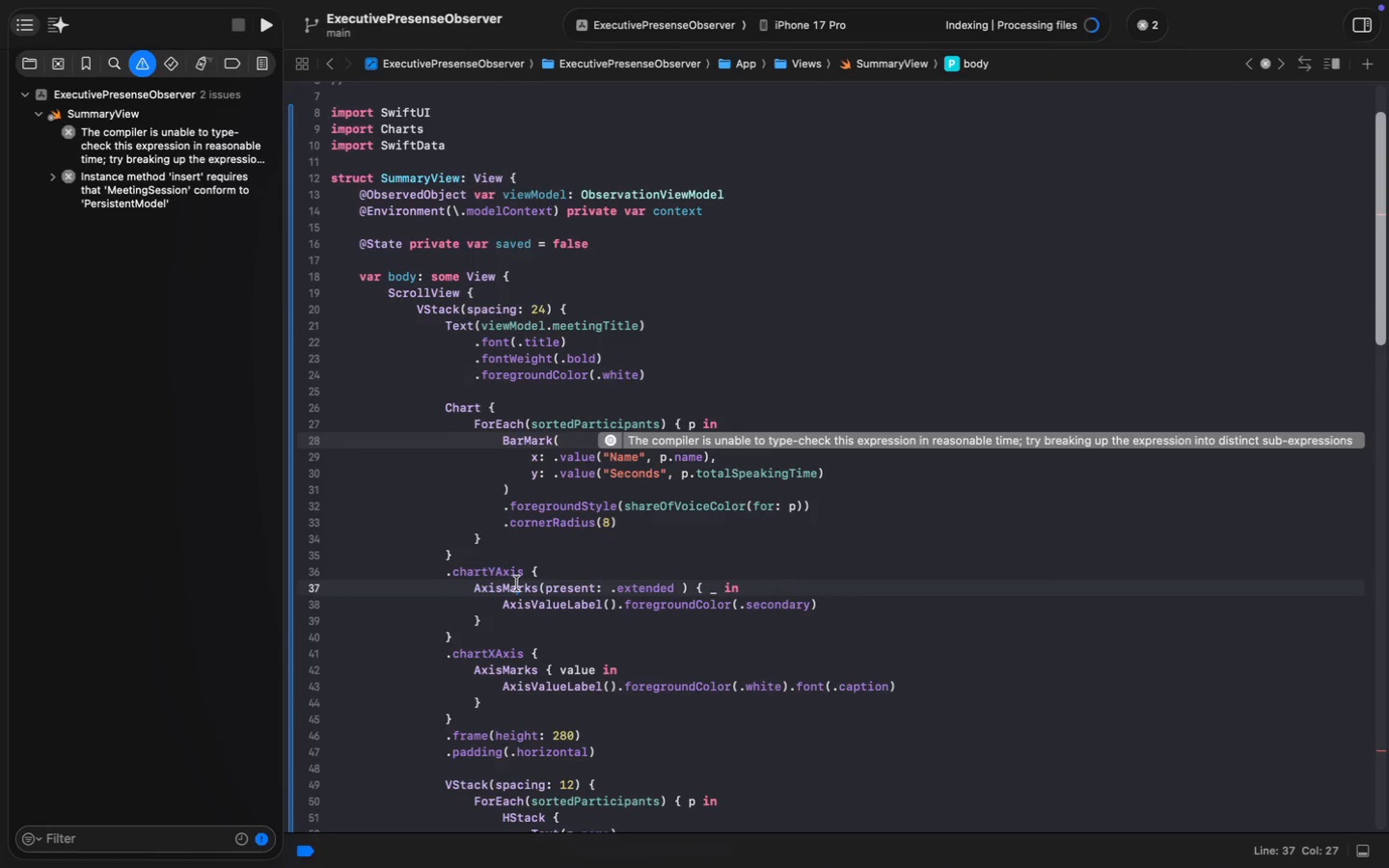 
wait(14.77)
 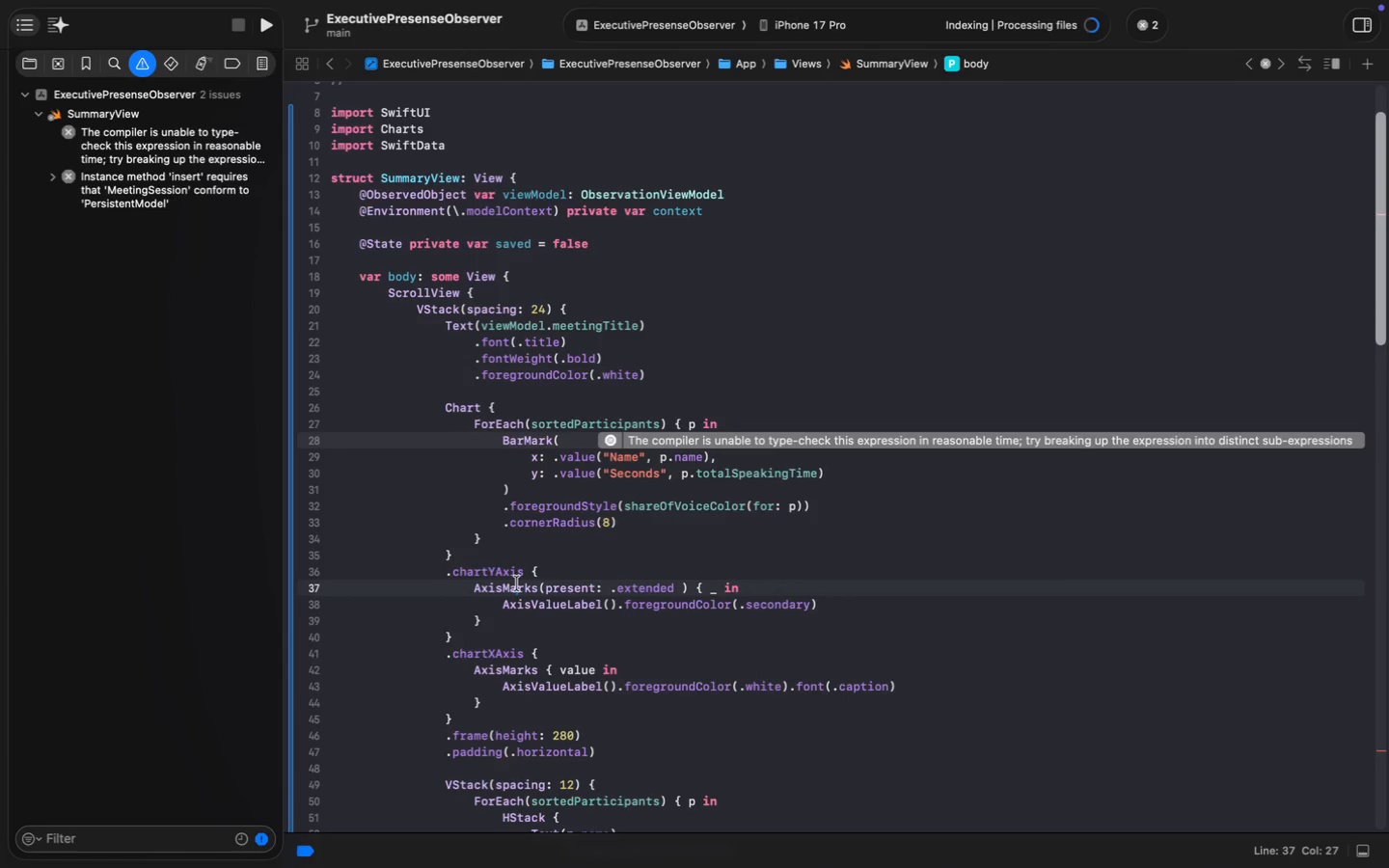 
scroll: coordinate [517, 583], scroll_direction: down, amount: 20.0
 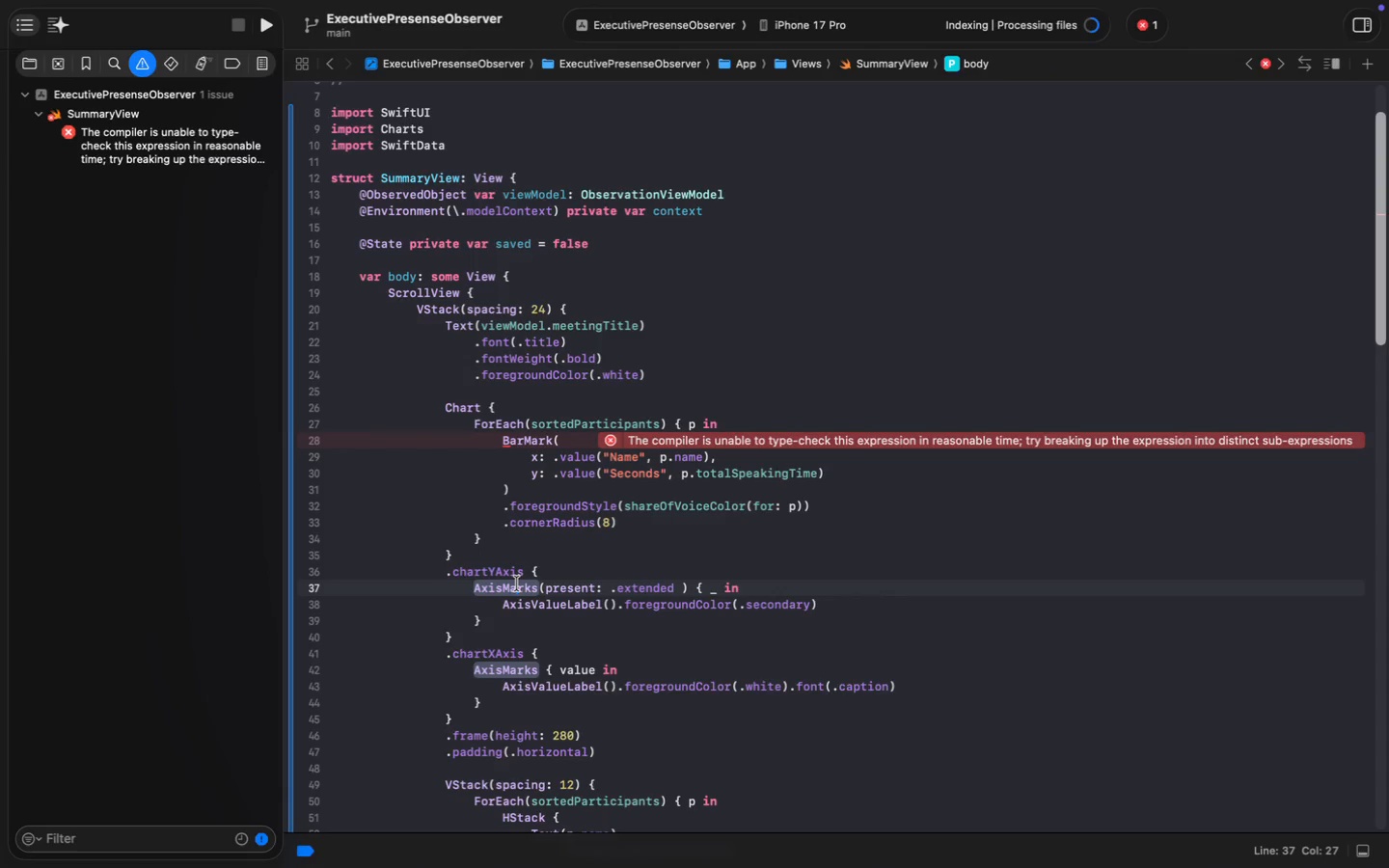 
wait(12.39)
 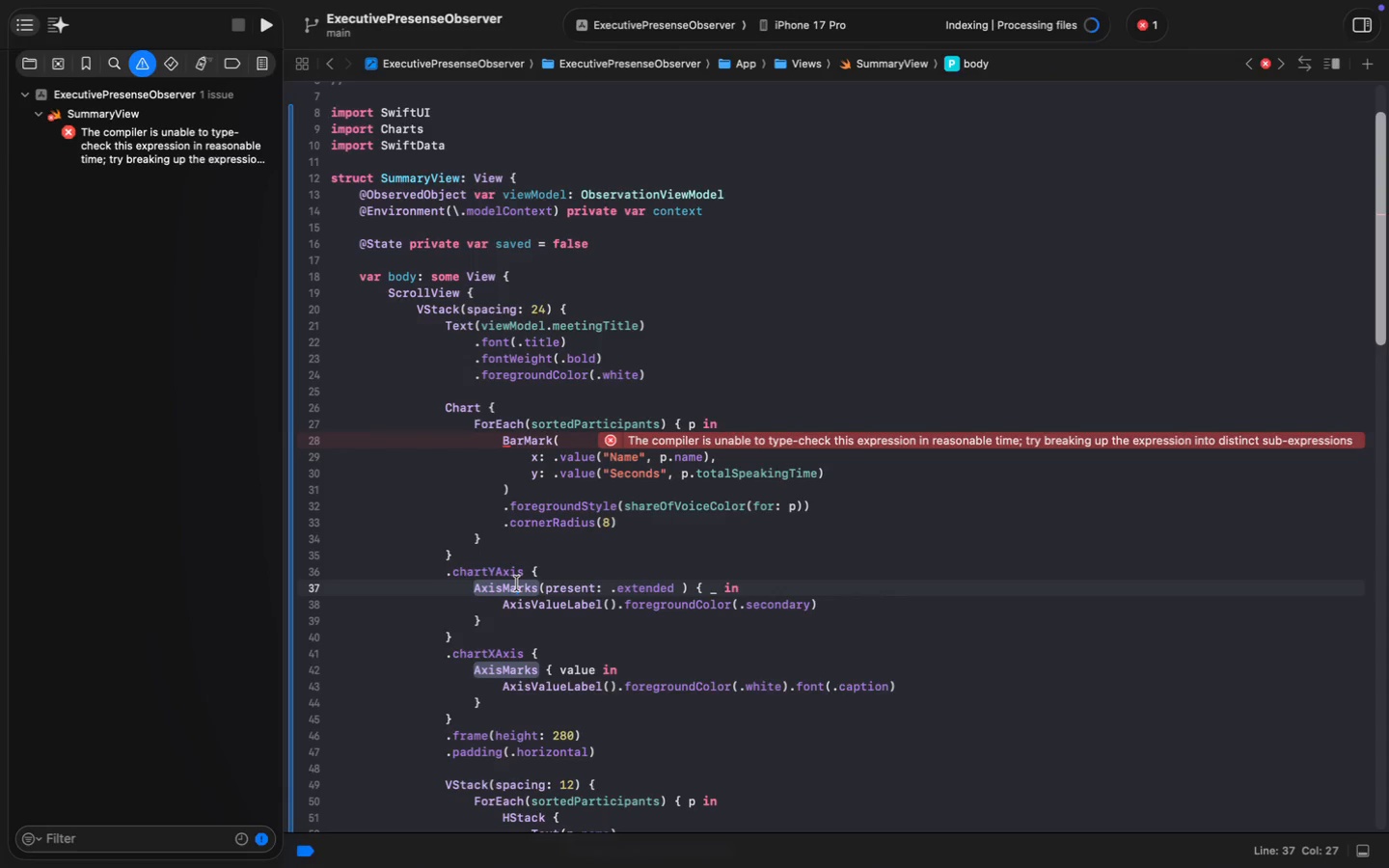 
right_click([157, 155])
 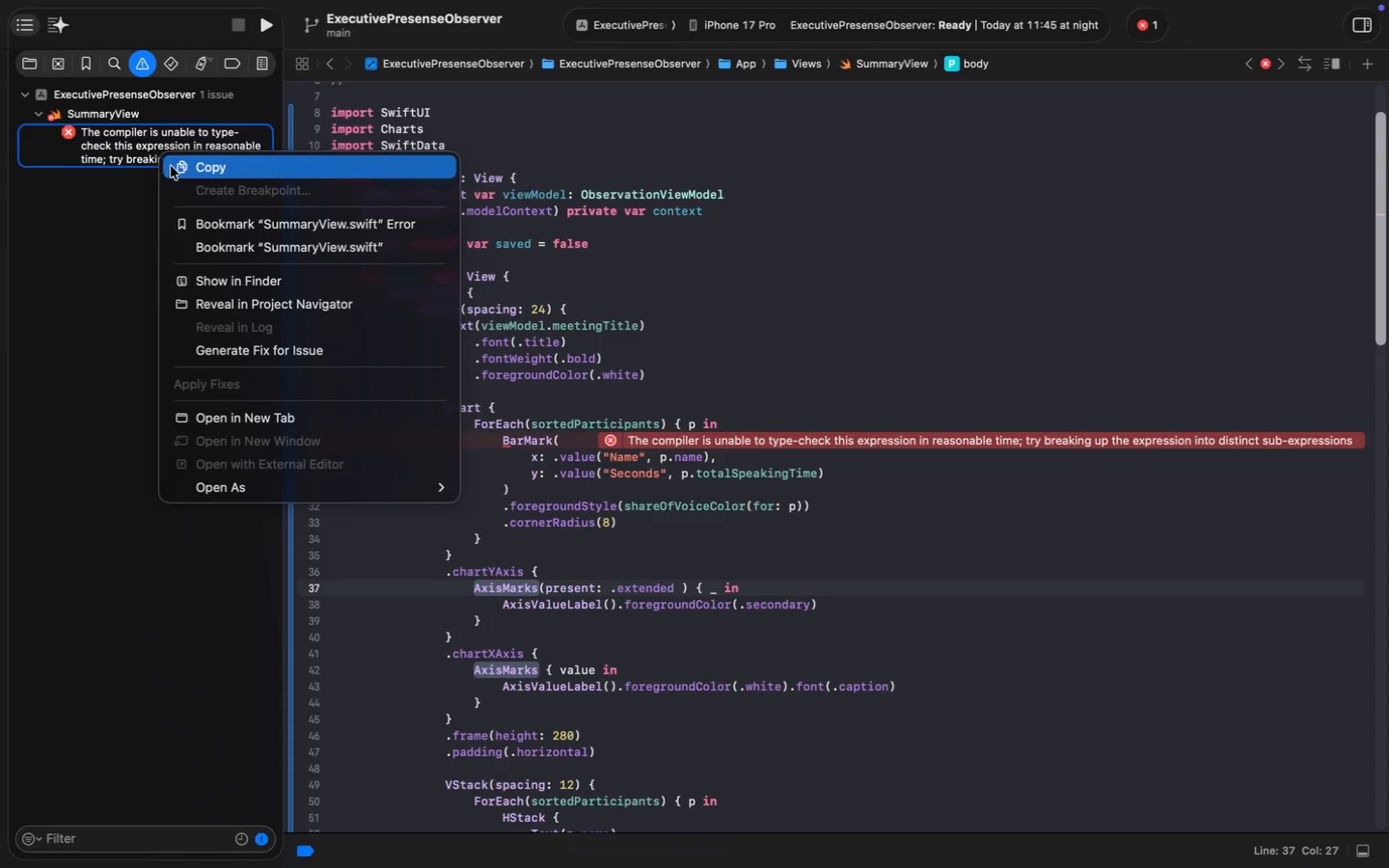 
left_click([171, 166])
 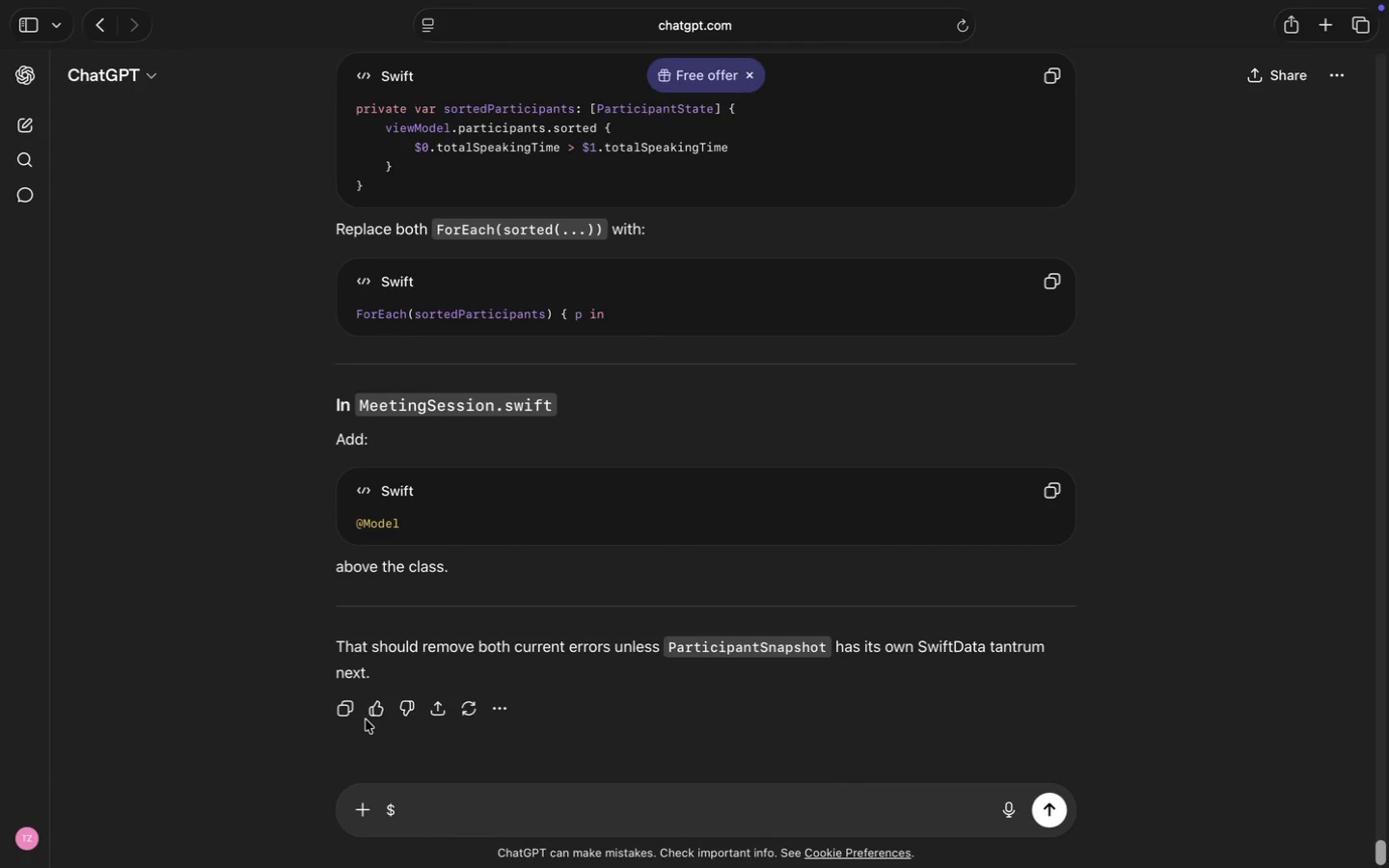 
left_click([409, 809])
 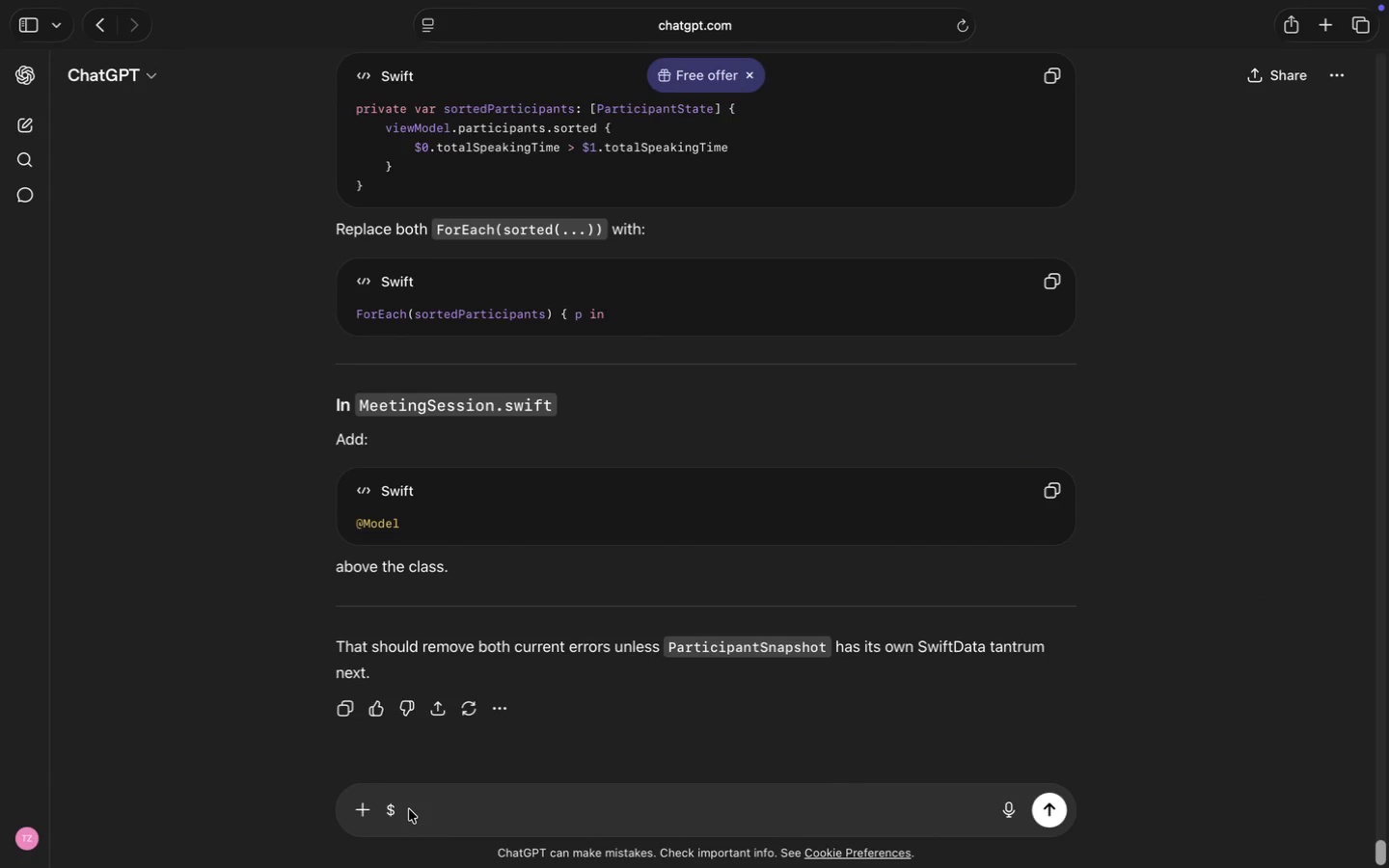 
left_click([409, 809])
 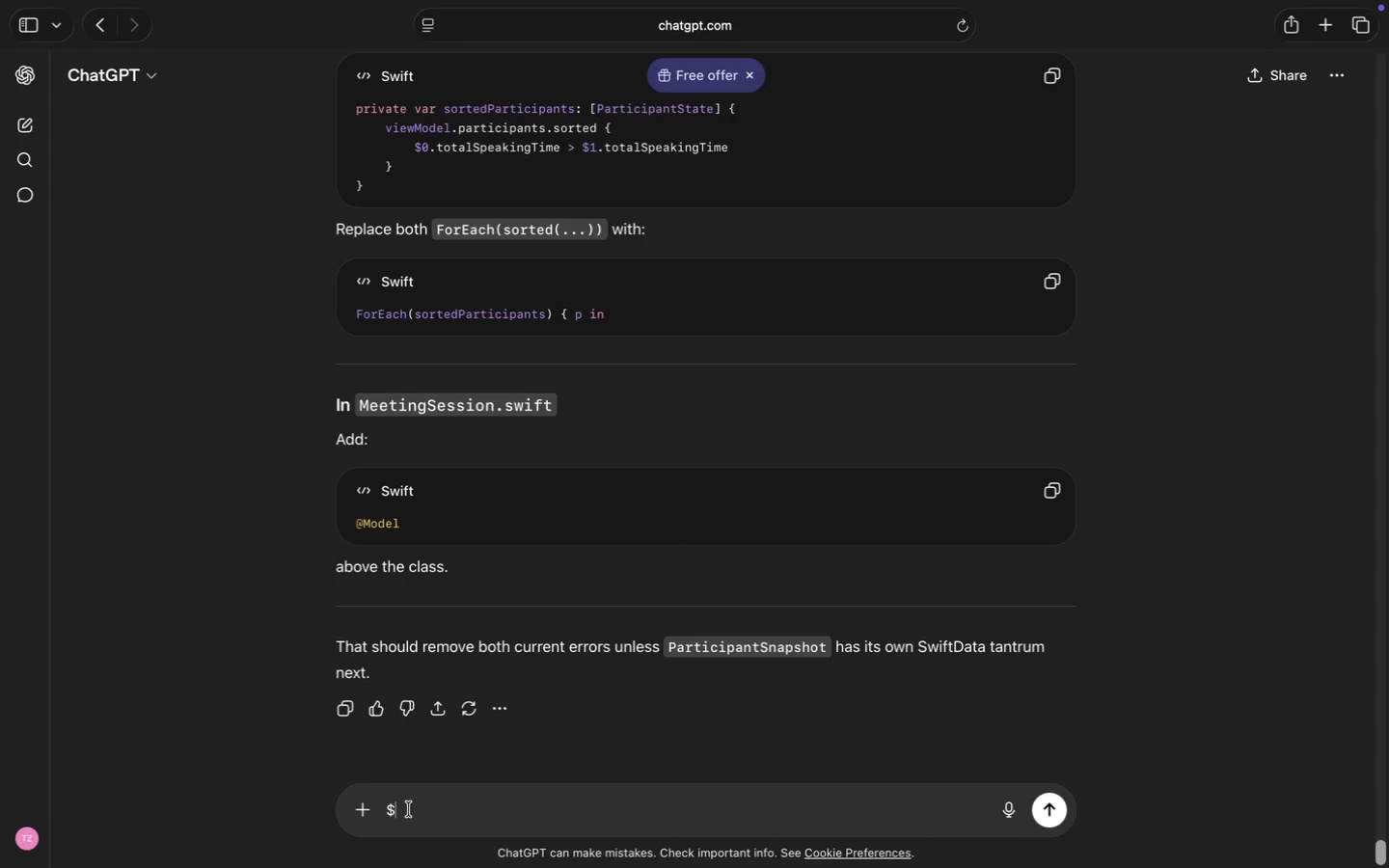 
key(Meta+CommandLeft)
 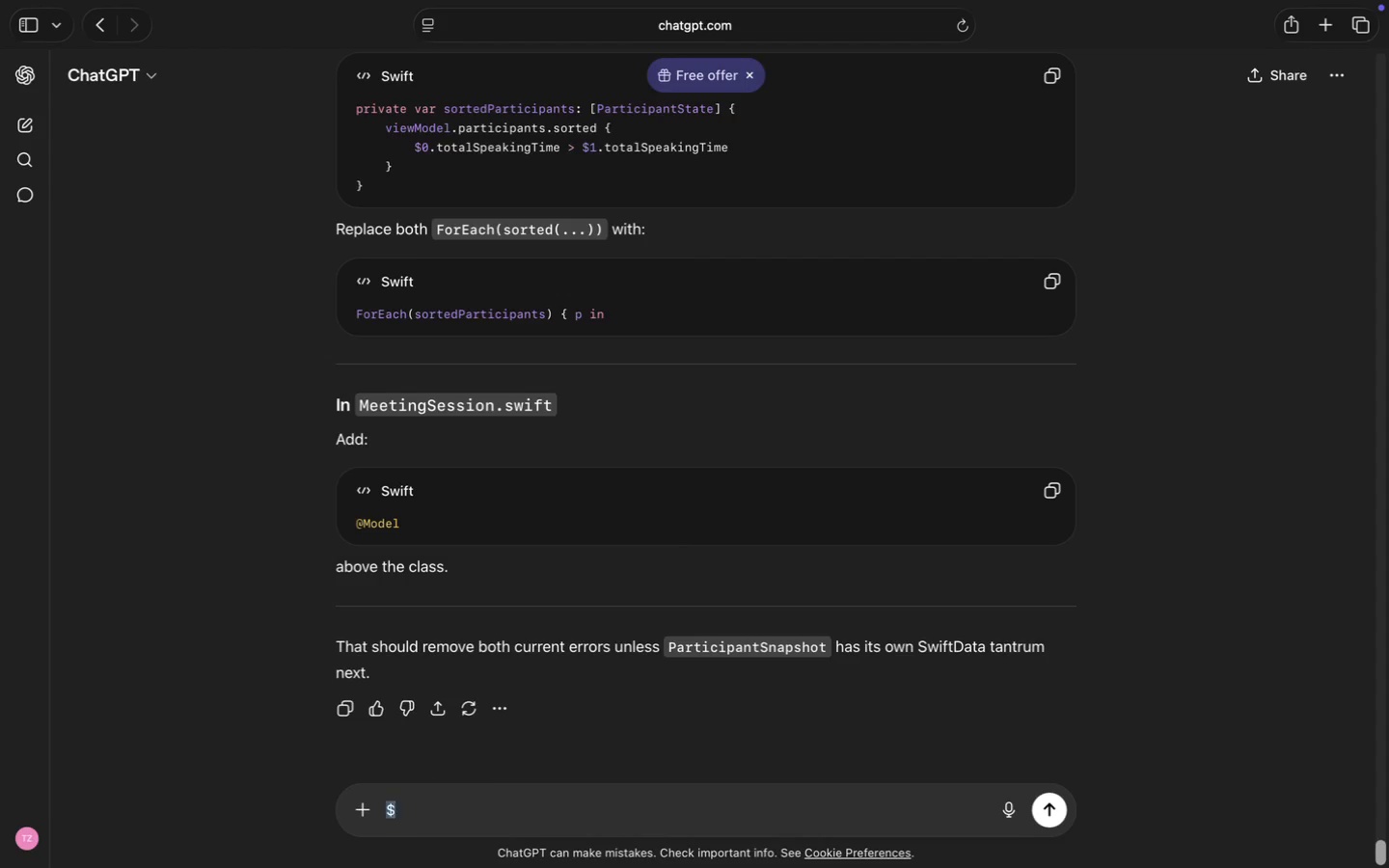 
key(Meta+A)
 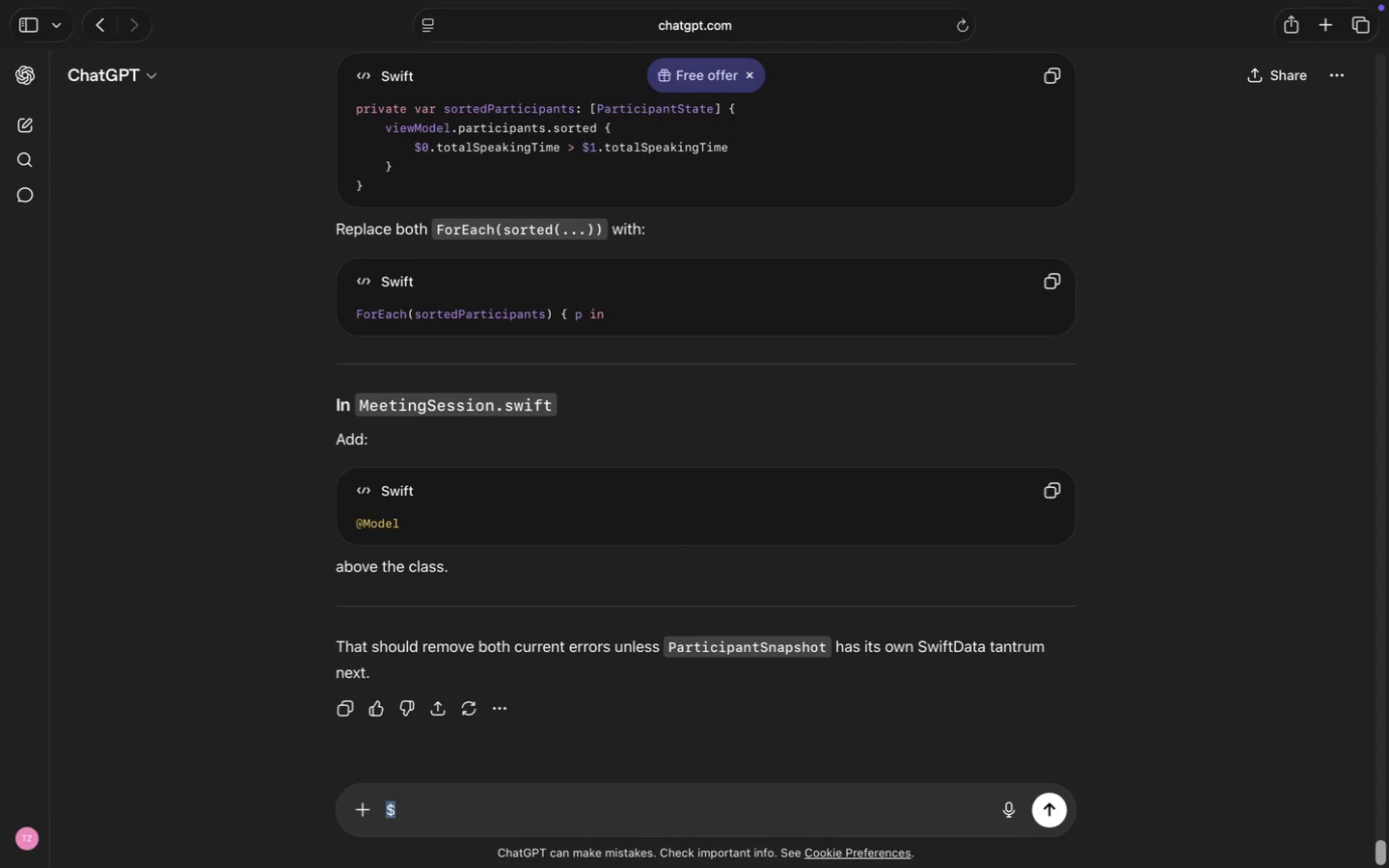 
key(Meta+V)
 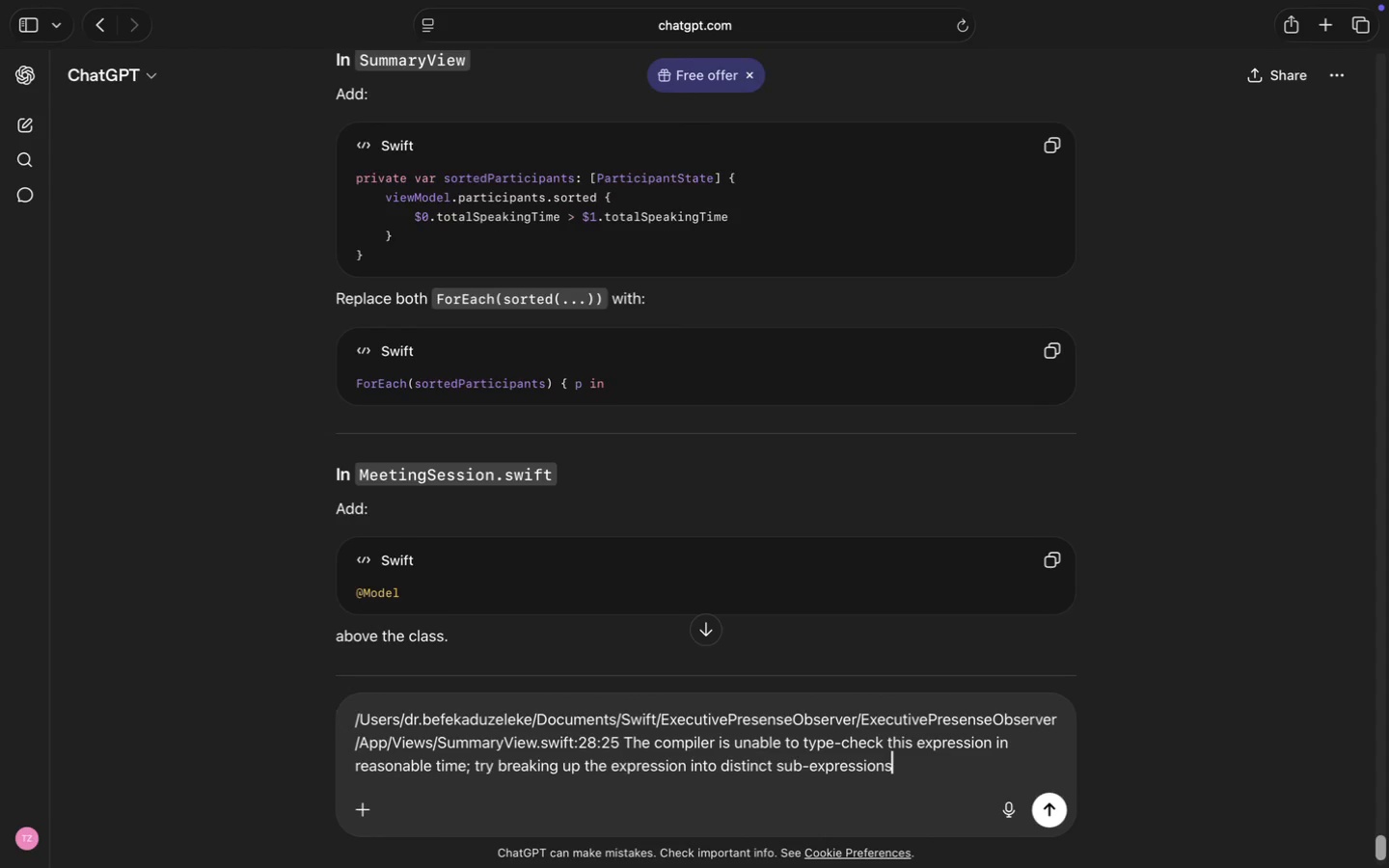 
key(Enter)
 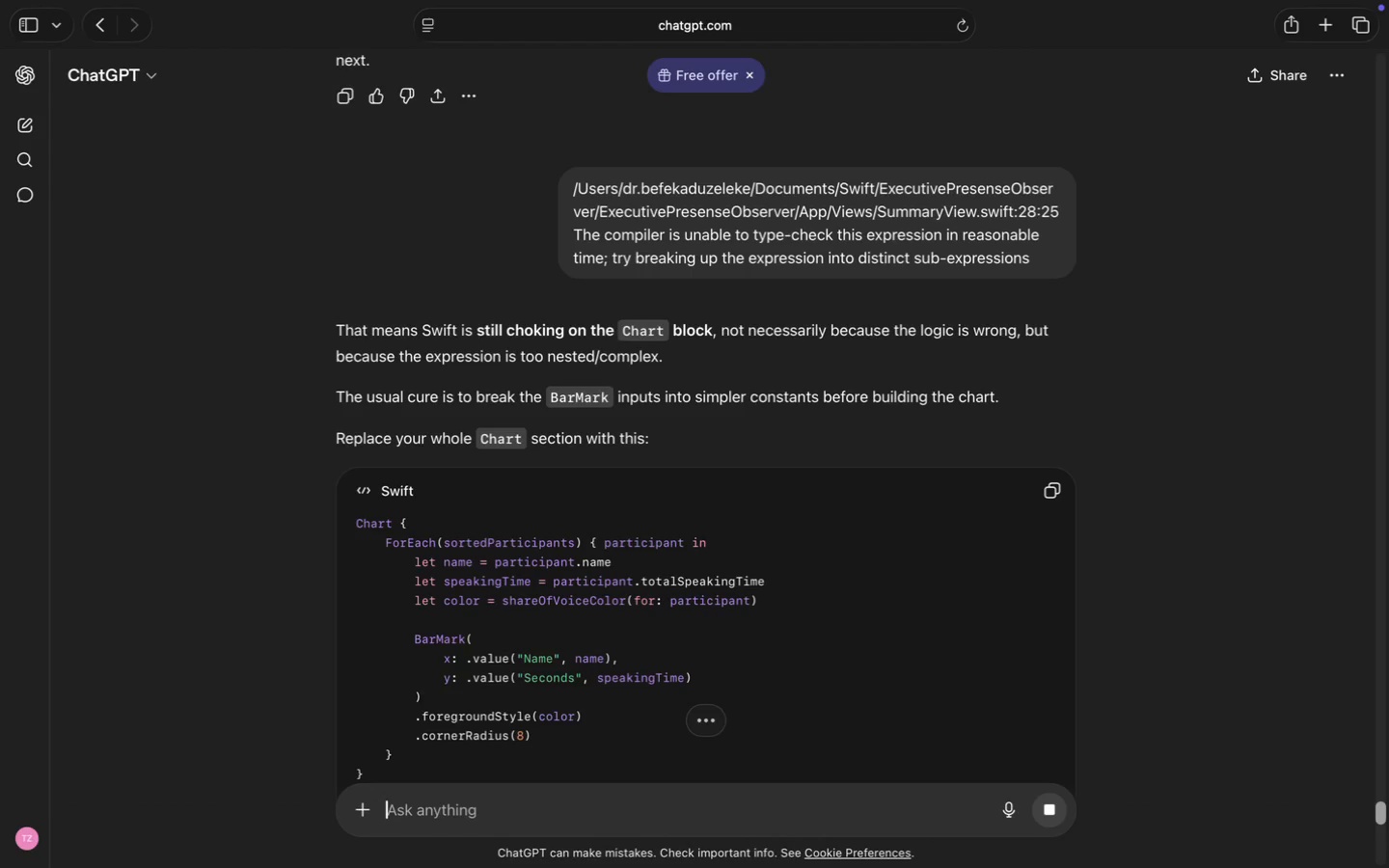 
wait(17.67)
 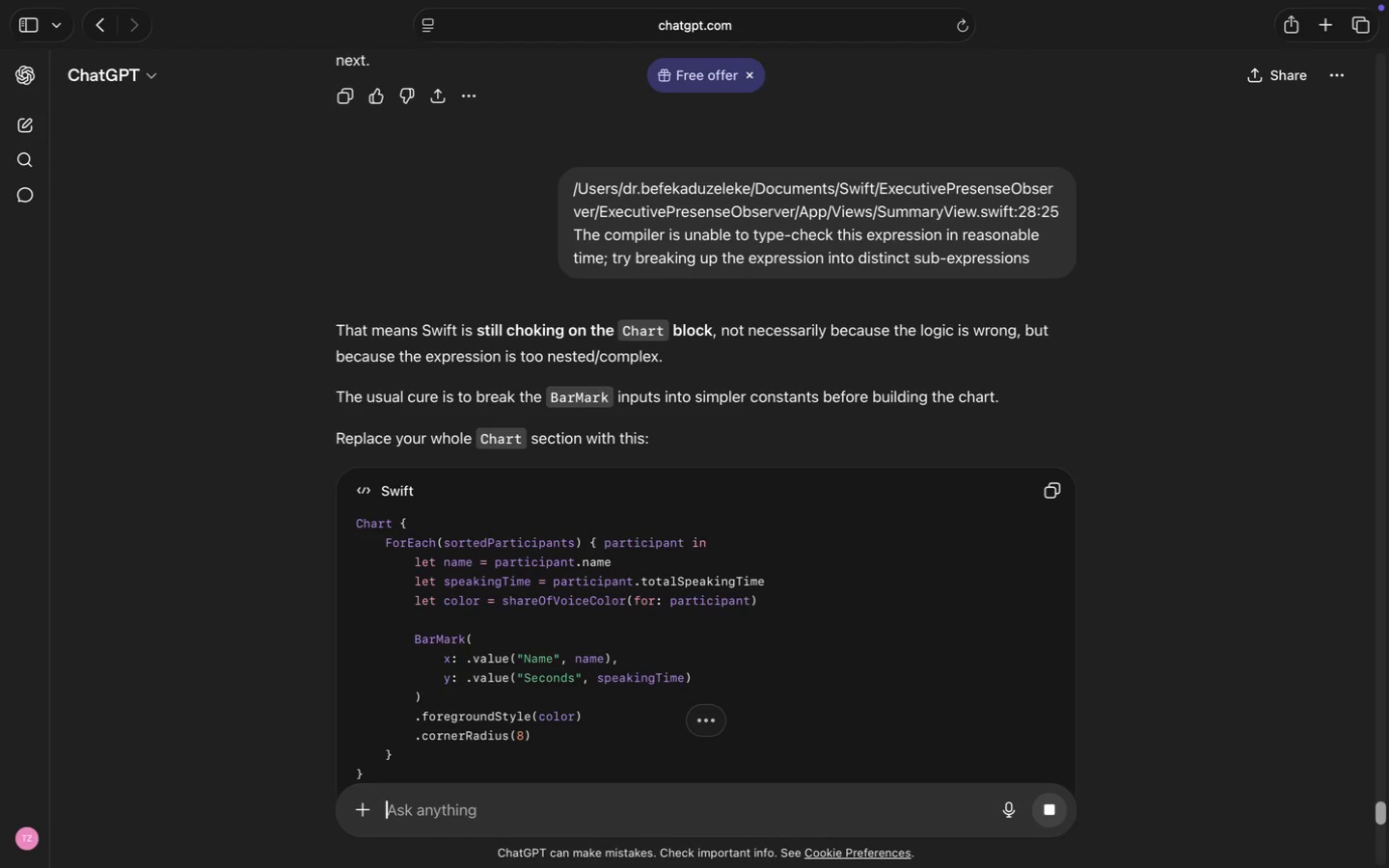 
scroll: coordinate [409, 809], scroll_direction: down, amount: 11.0
 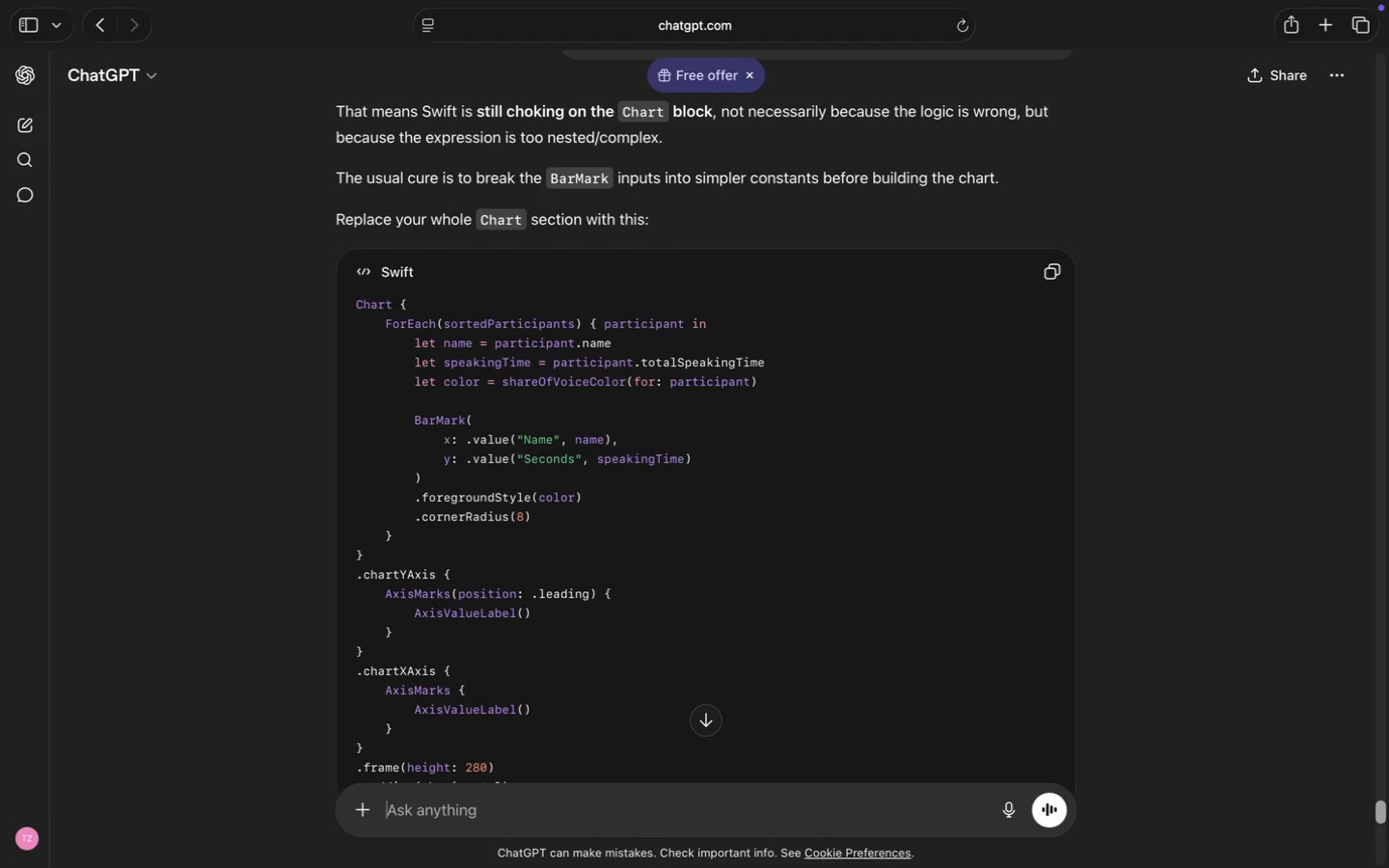 
wait(9.37)
 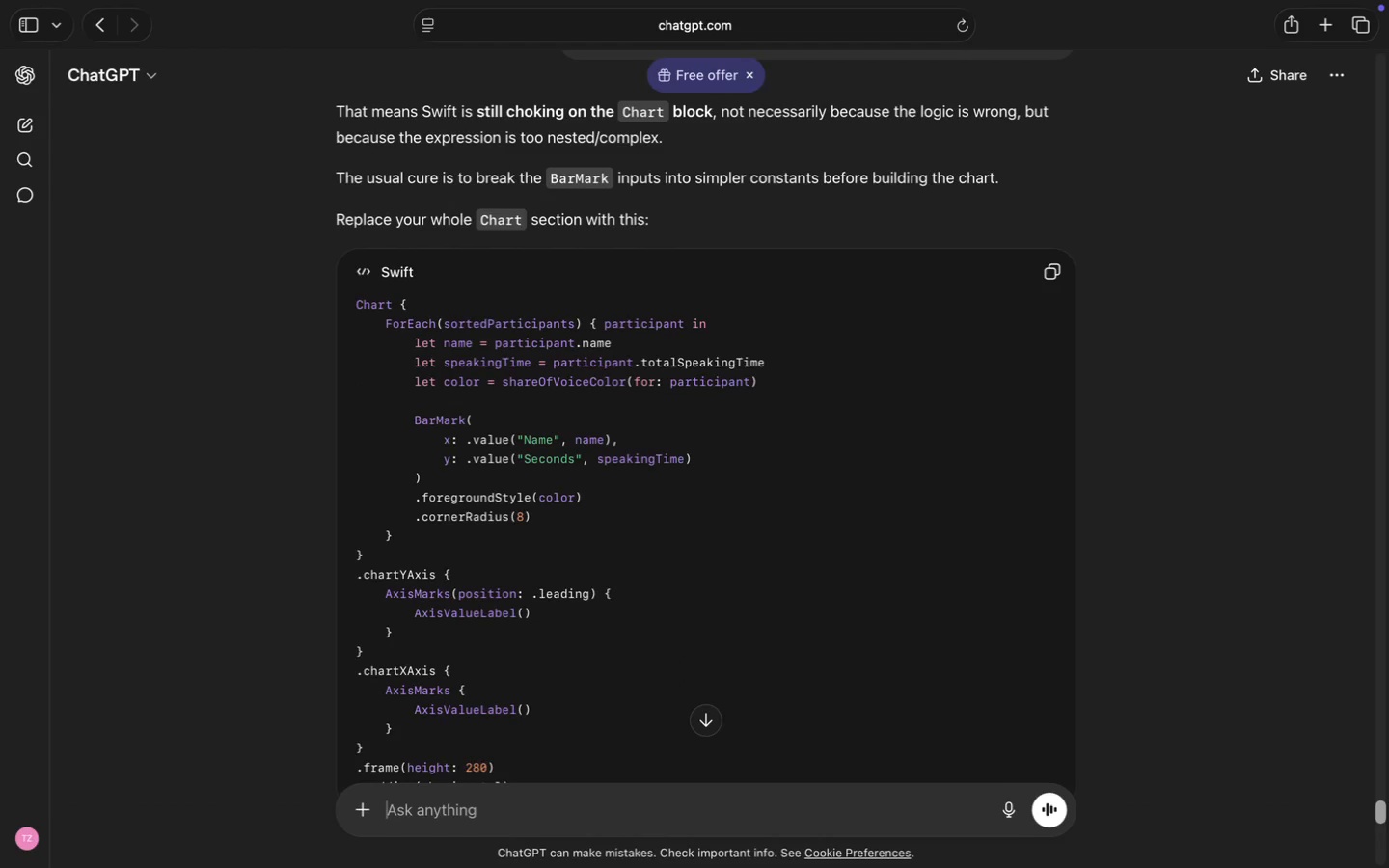 
scroll: coordinate [409, 809], scroll_direction: down, amount: 5.0
 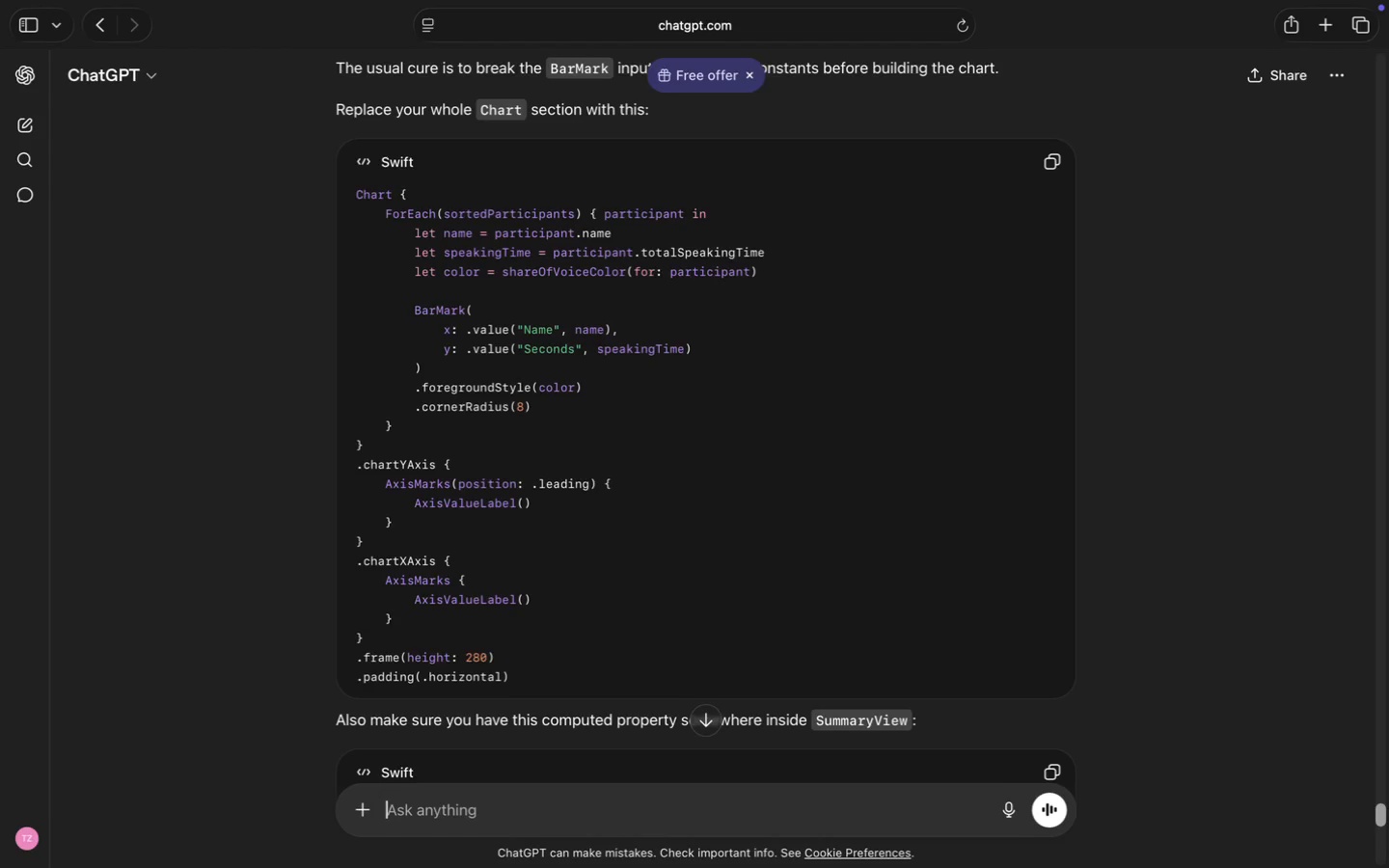 
wait(25.34)
 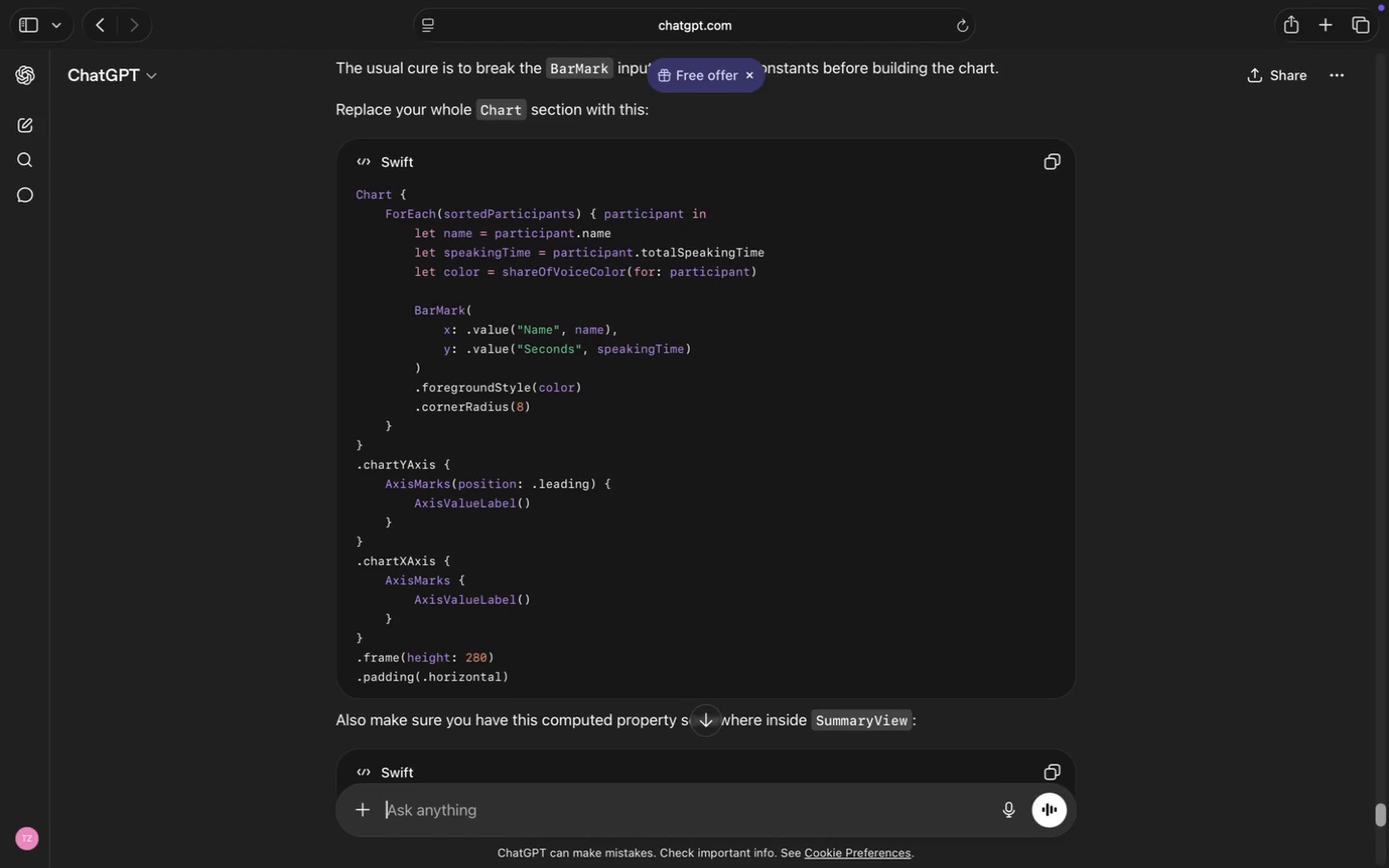 
left_click([447, 405])
 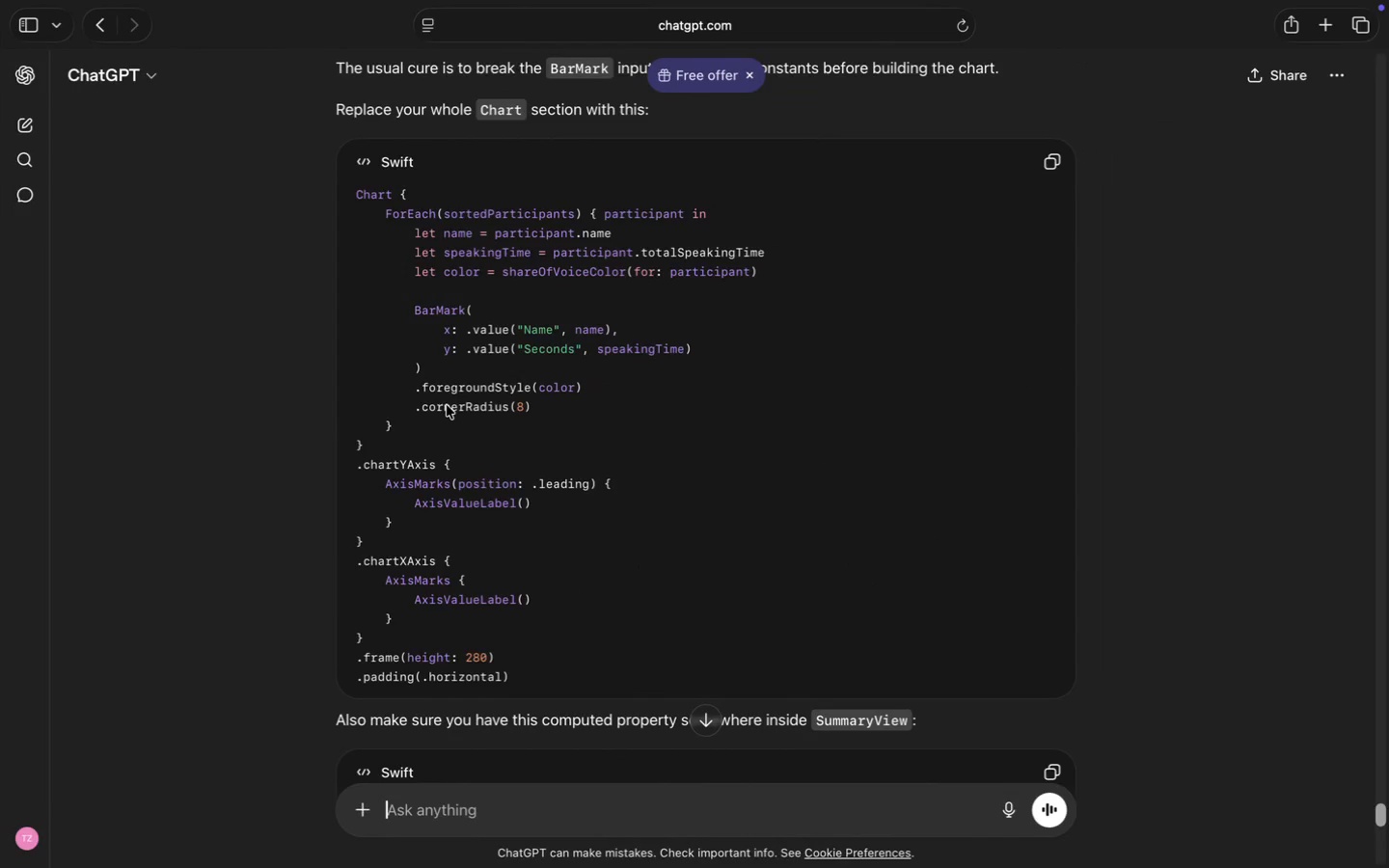 
wait(13.8)
 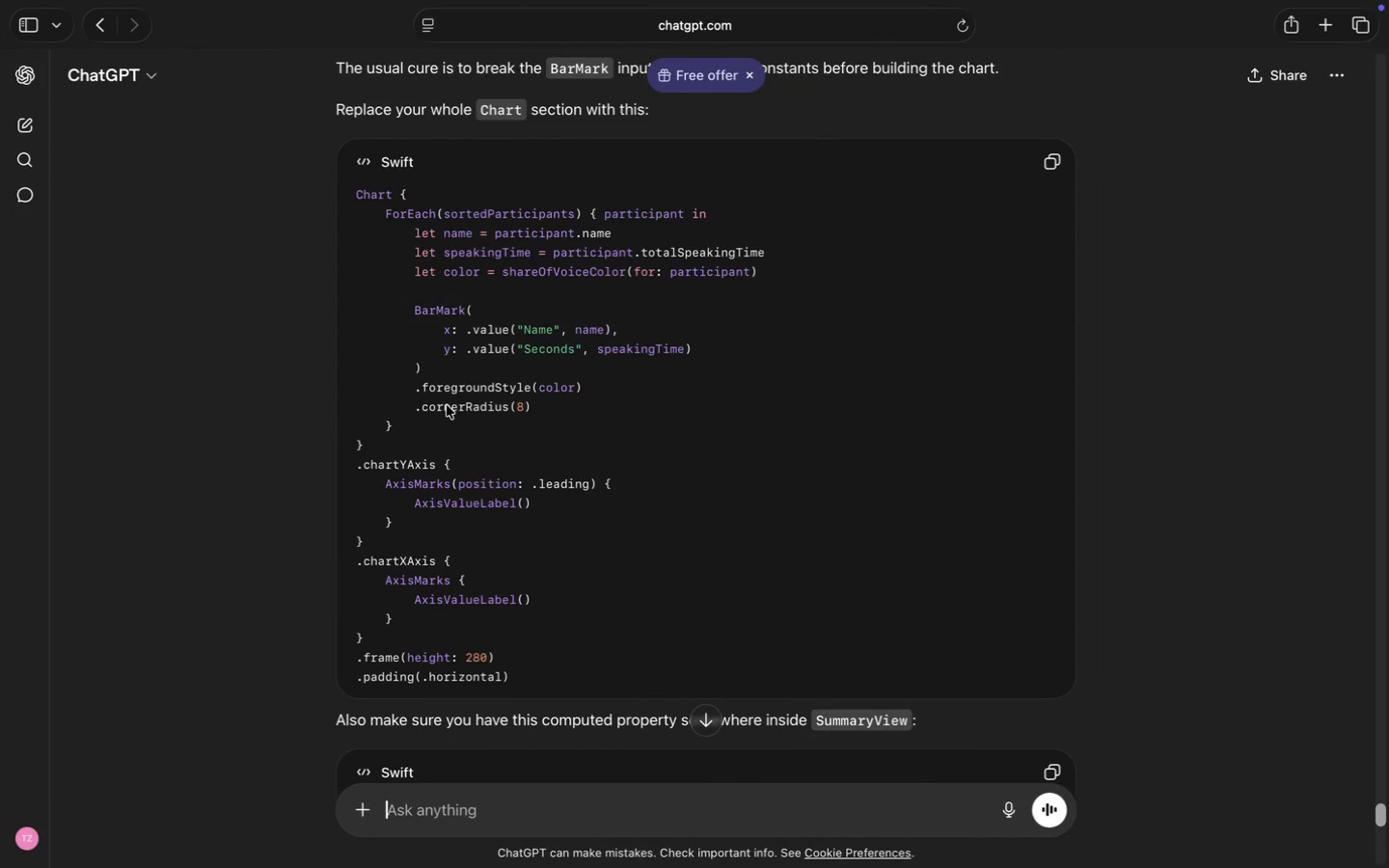 
scroll: coordinate [447, 405], scroll_direction: down, amount: 30.0
 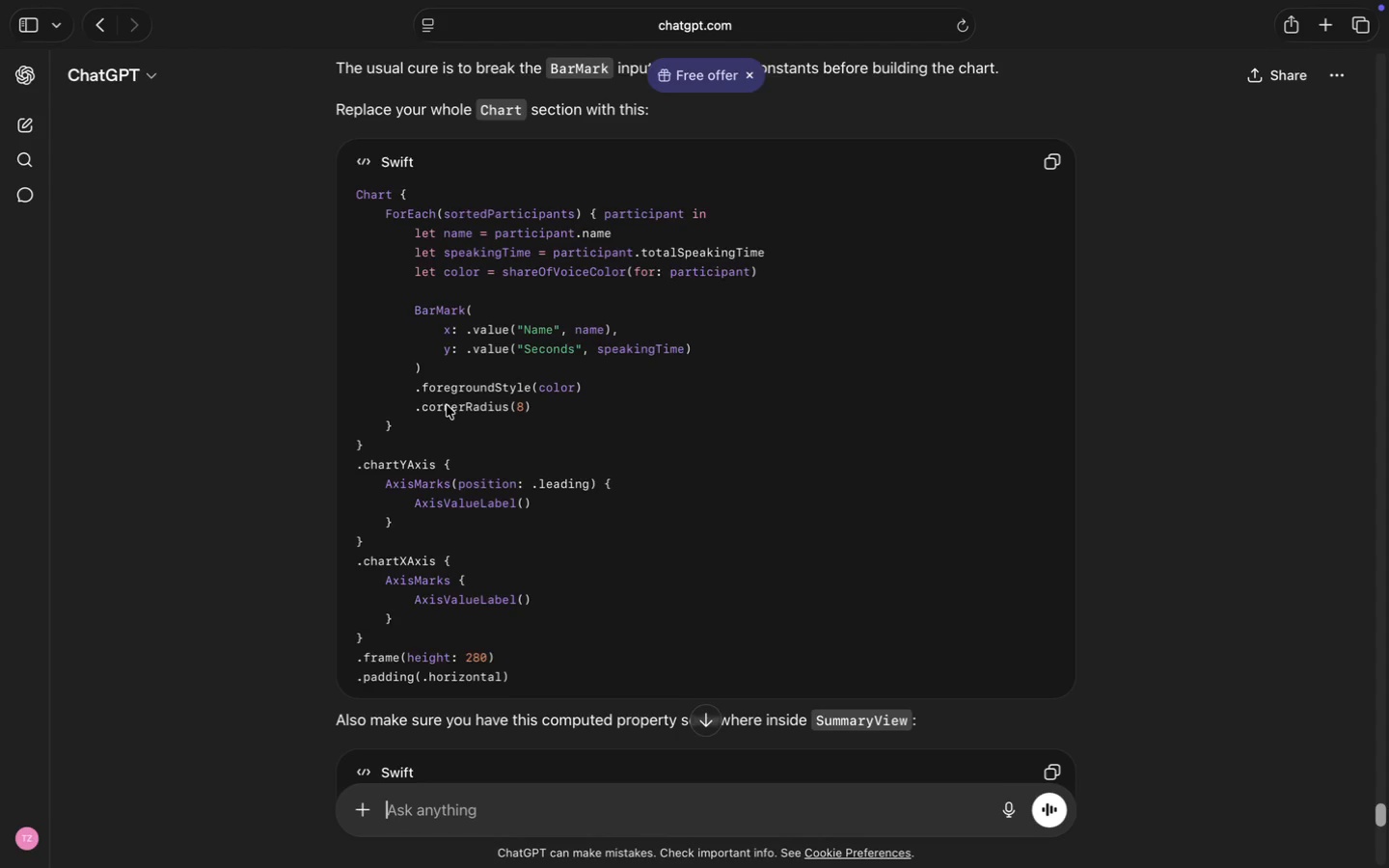 
scroll: coordinate [447, 405], scroll_direction: up, amount: 28.0
 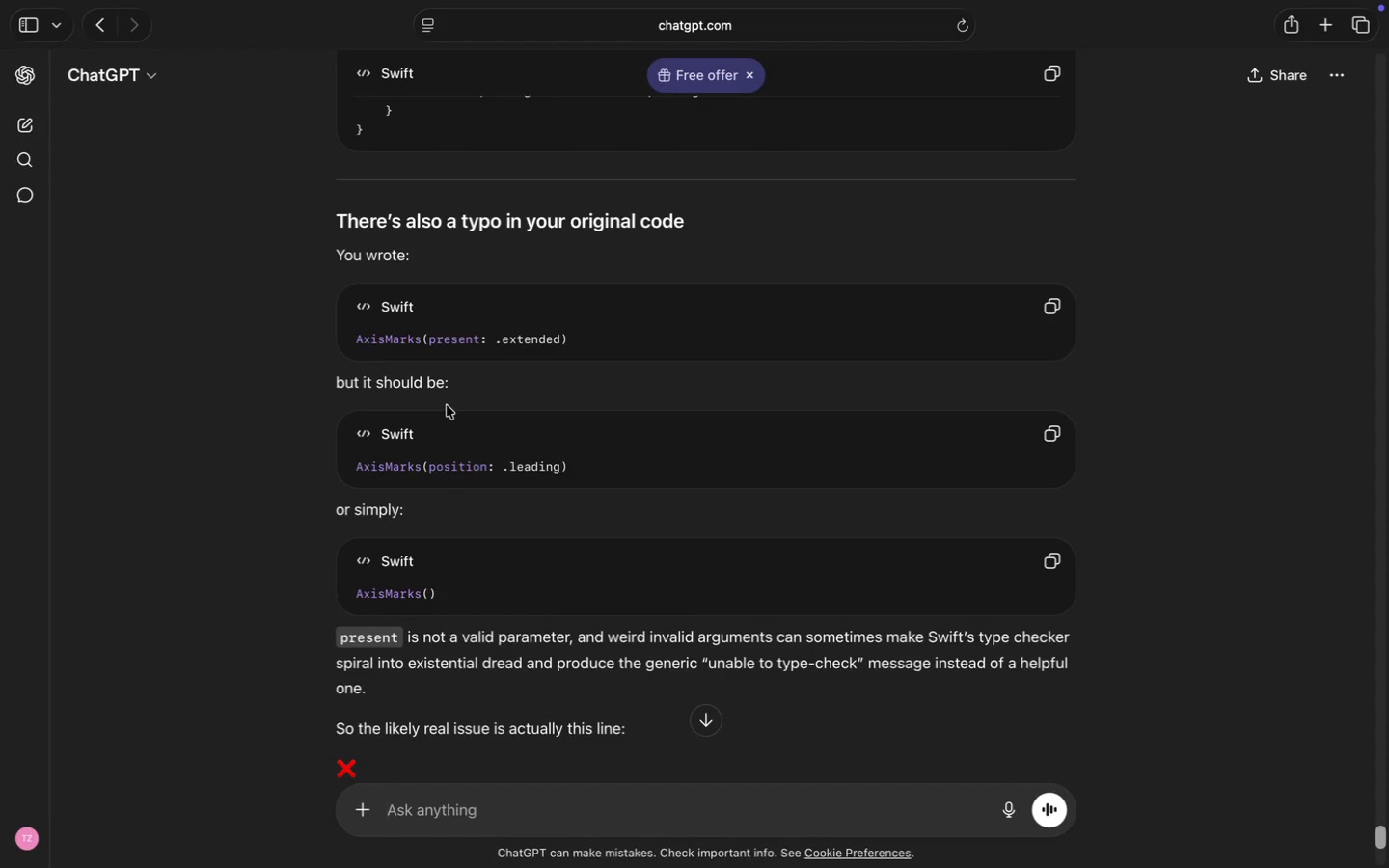 
scroll: coordinate [447, 405], scroll_direction: down, amount: 4.0
 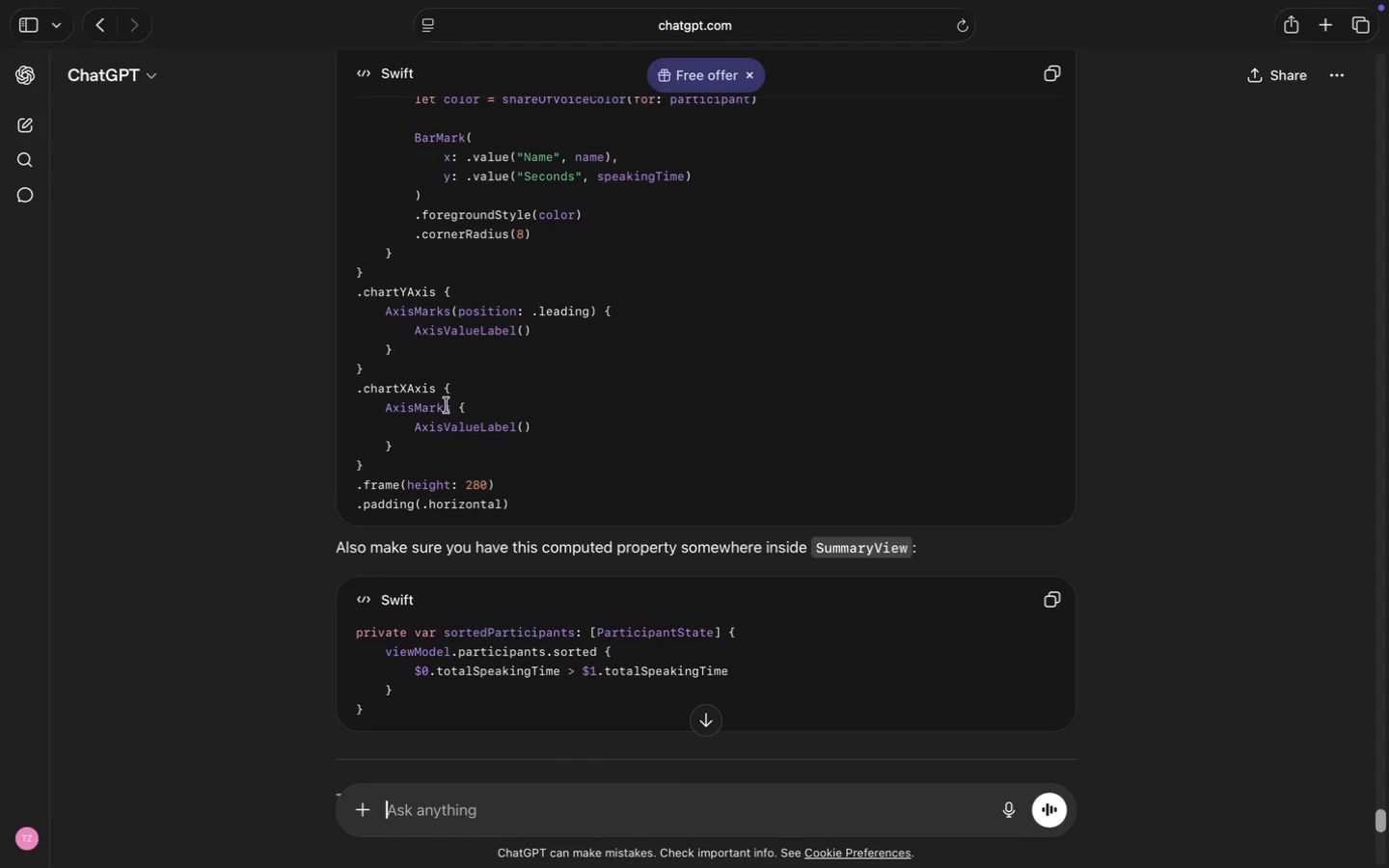 
wait(5.7)
 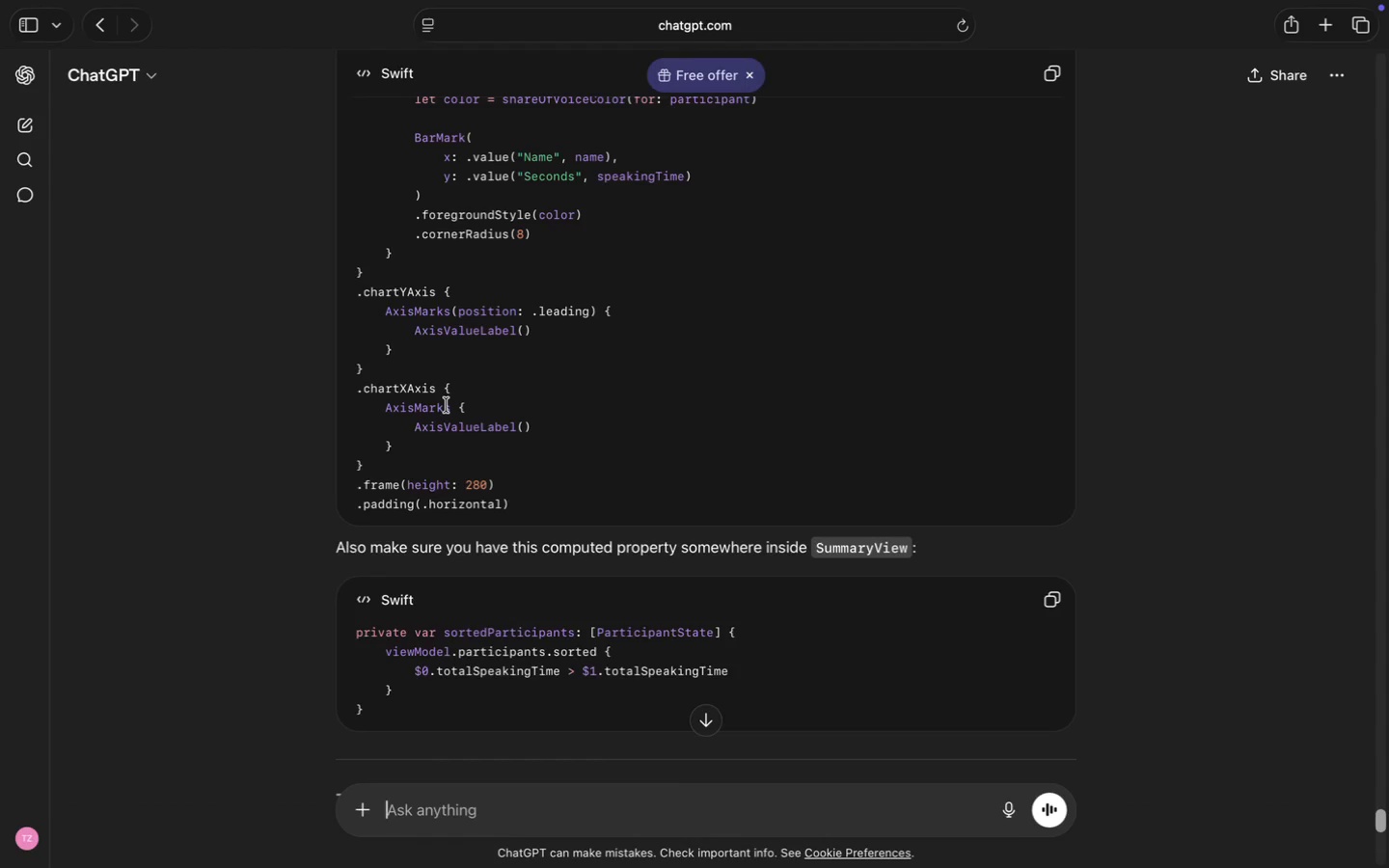 
scroll: coordinate [447, 405], scroll_direction: down, amount: 5.0
 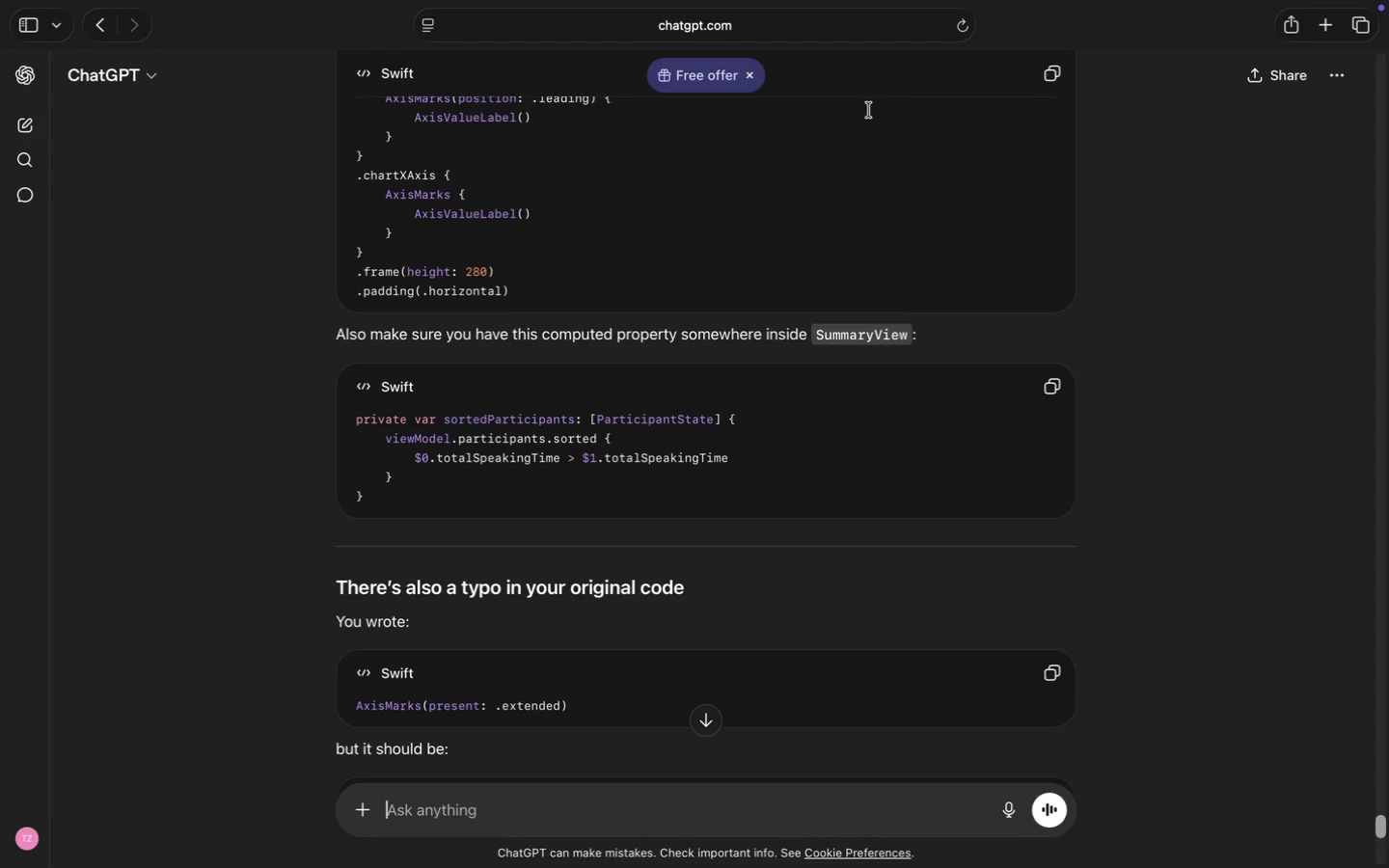 
left_click([1067, 75])
 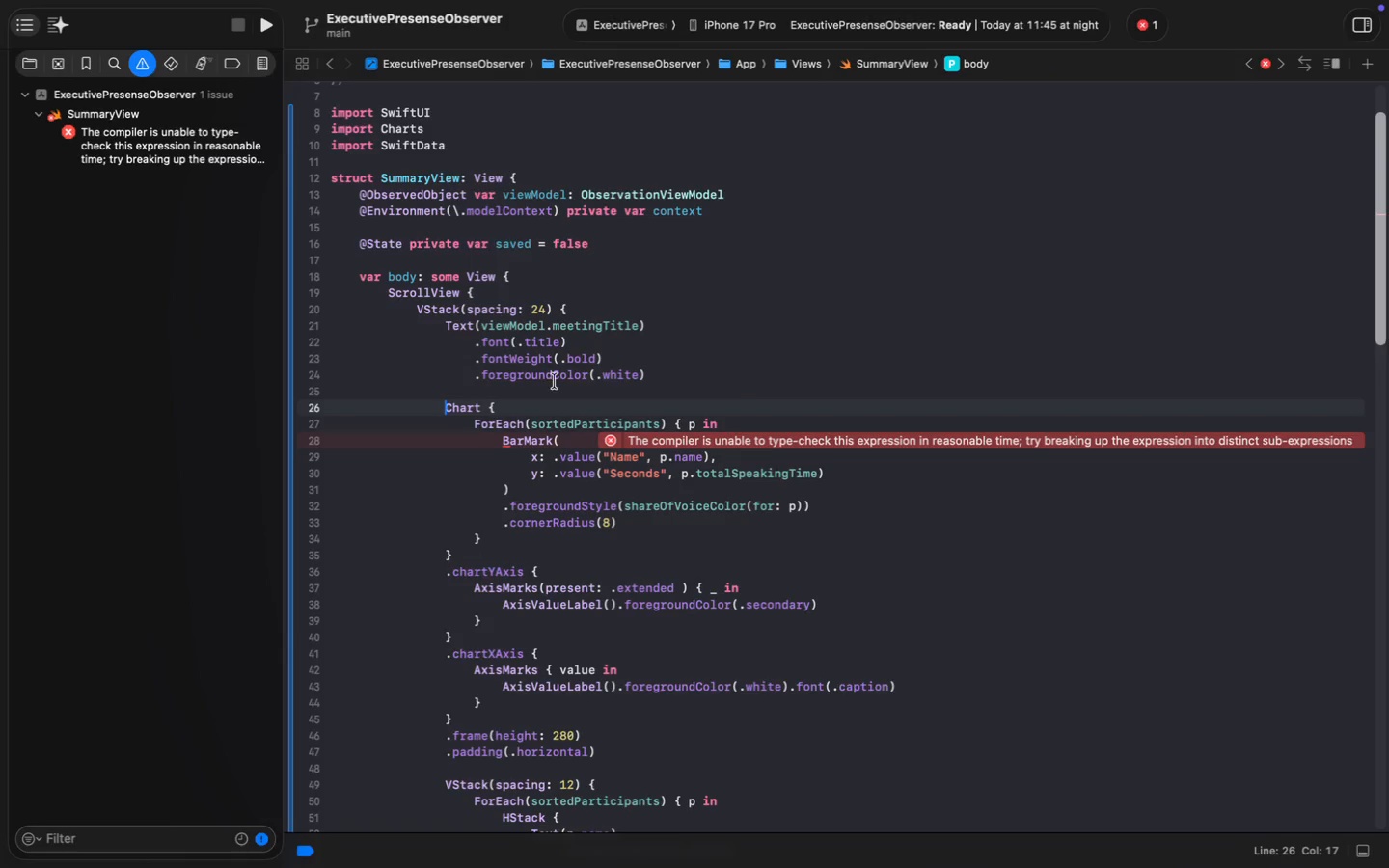 
left_click([494, 406])
 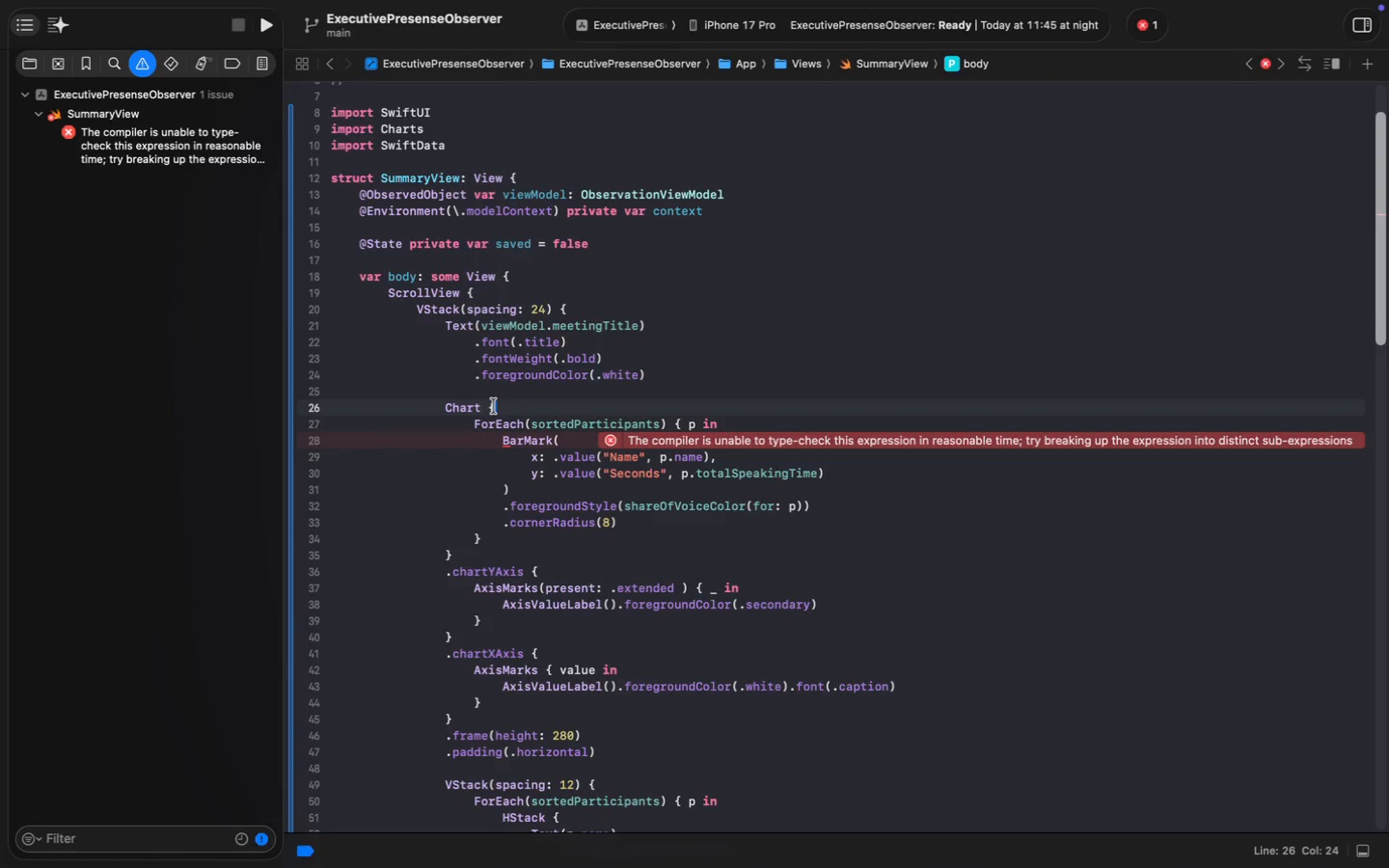 
scroll: coordinate [587, 586], scroll_direction: down, amount: 2.0
 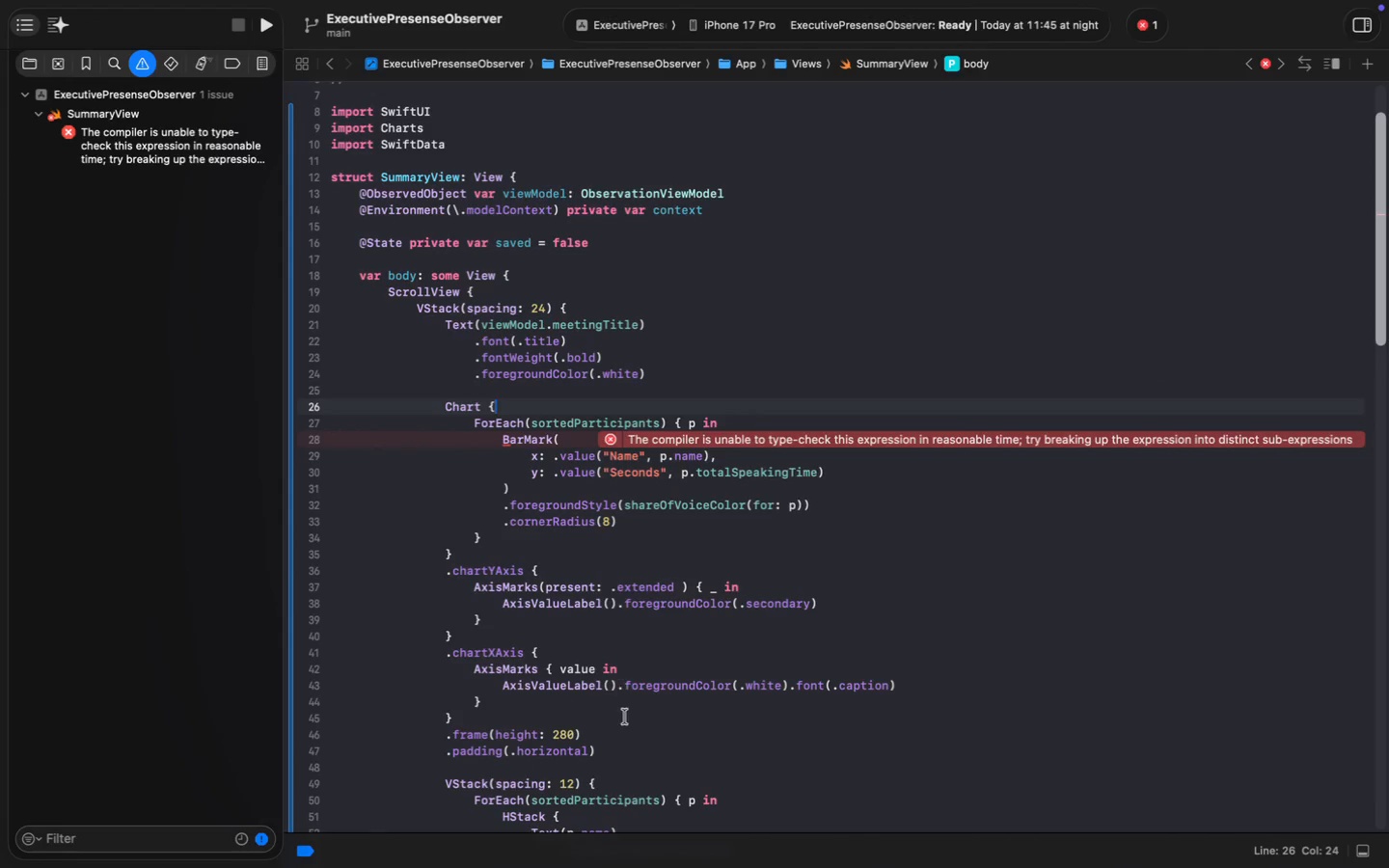 
left_click([615, 754])
 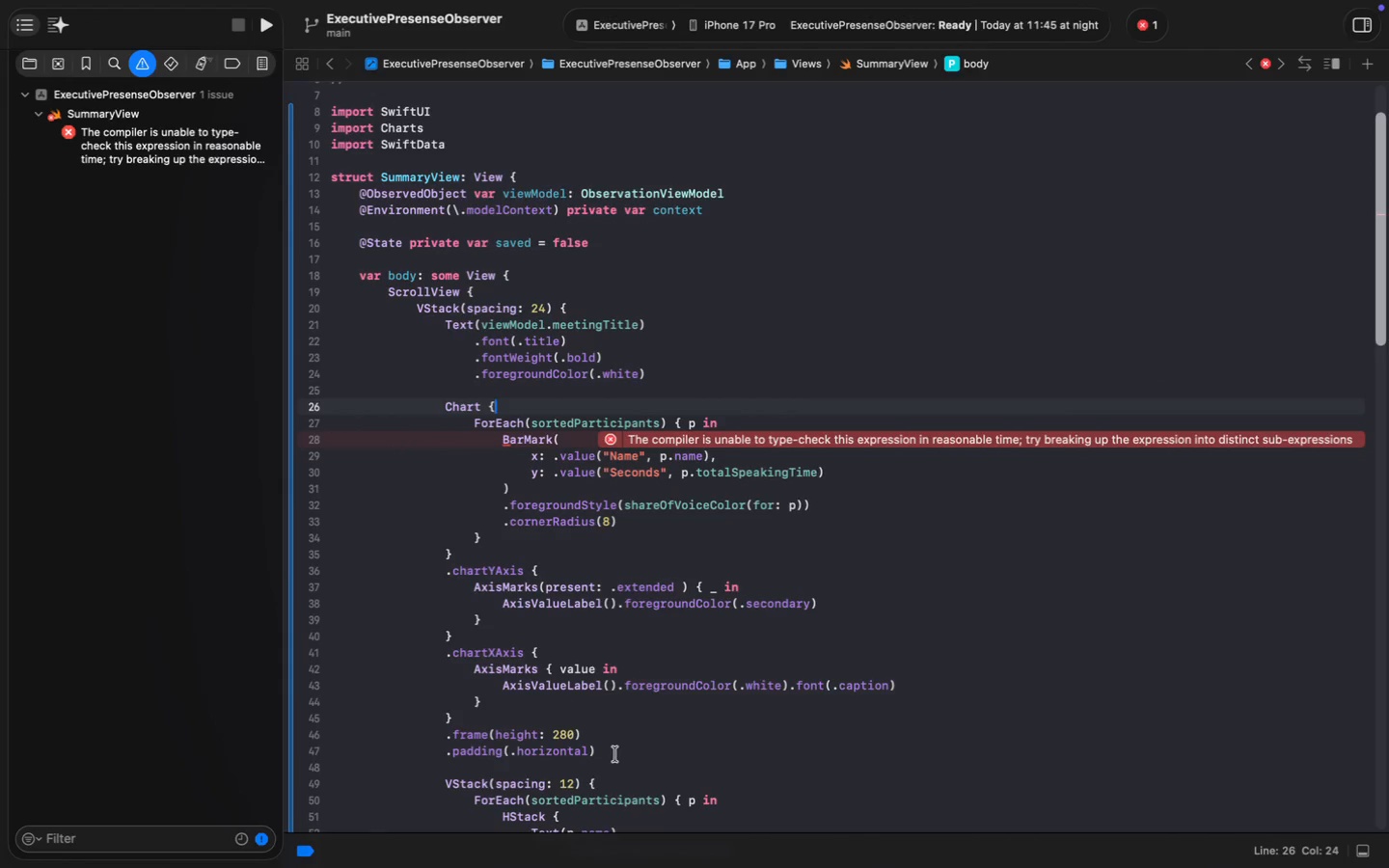 
hold_key(key=ShiftLeft, duration=1.19)
left_click([446, 402])
 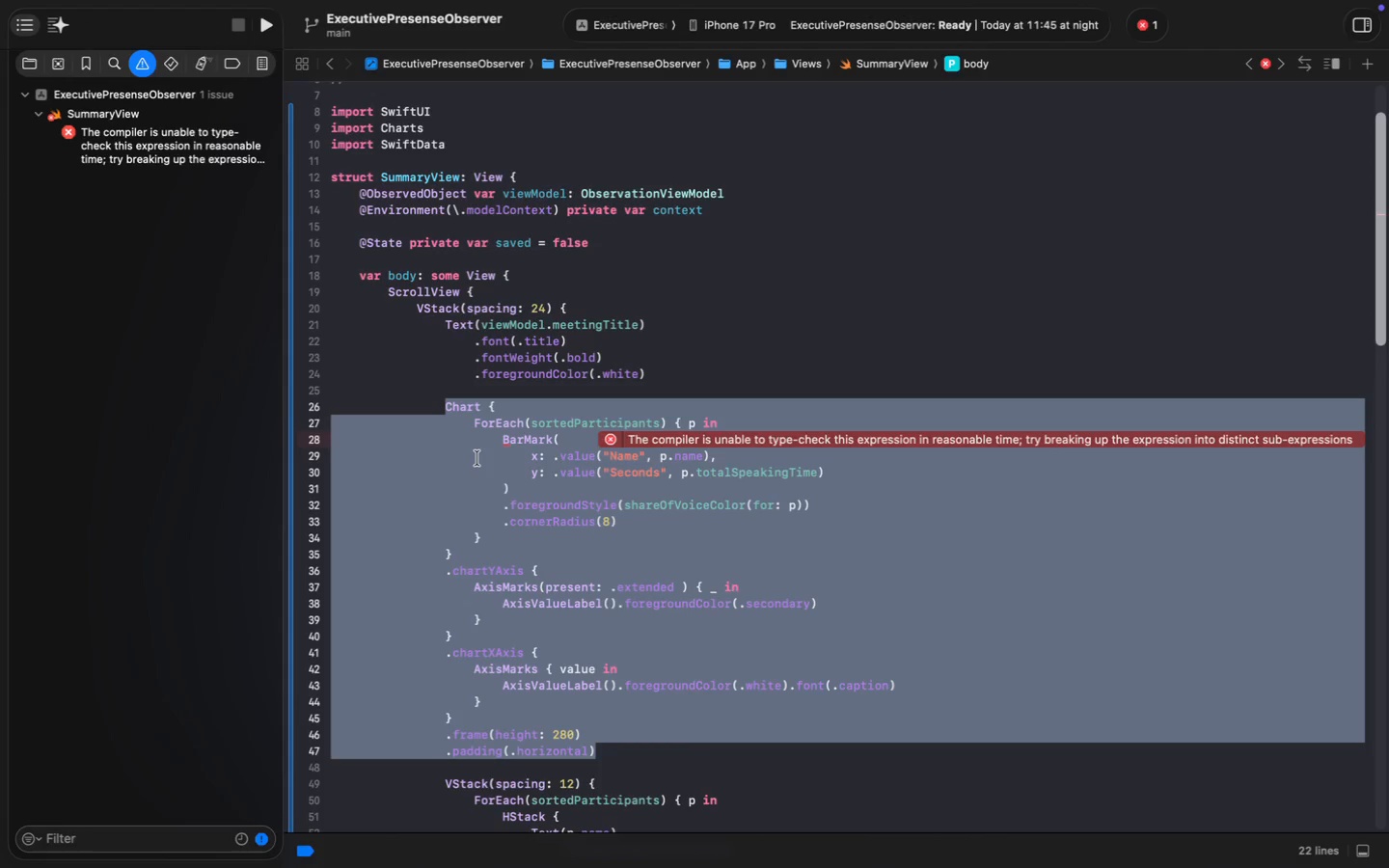 
key(Meta+V)
 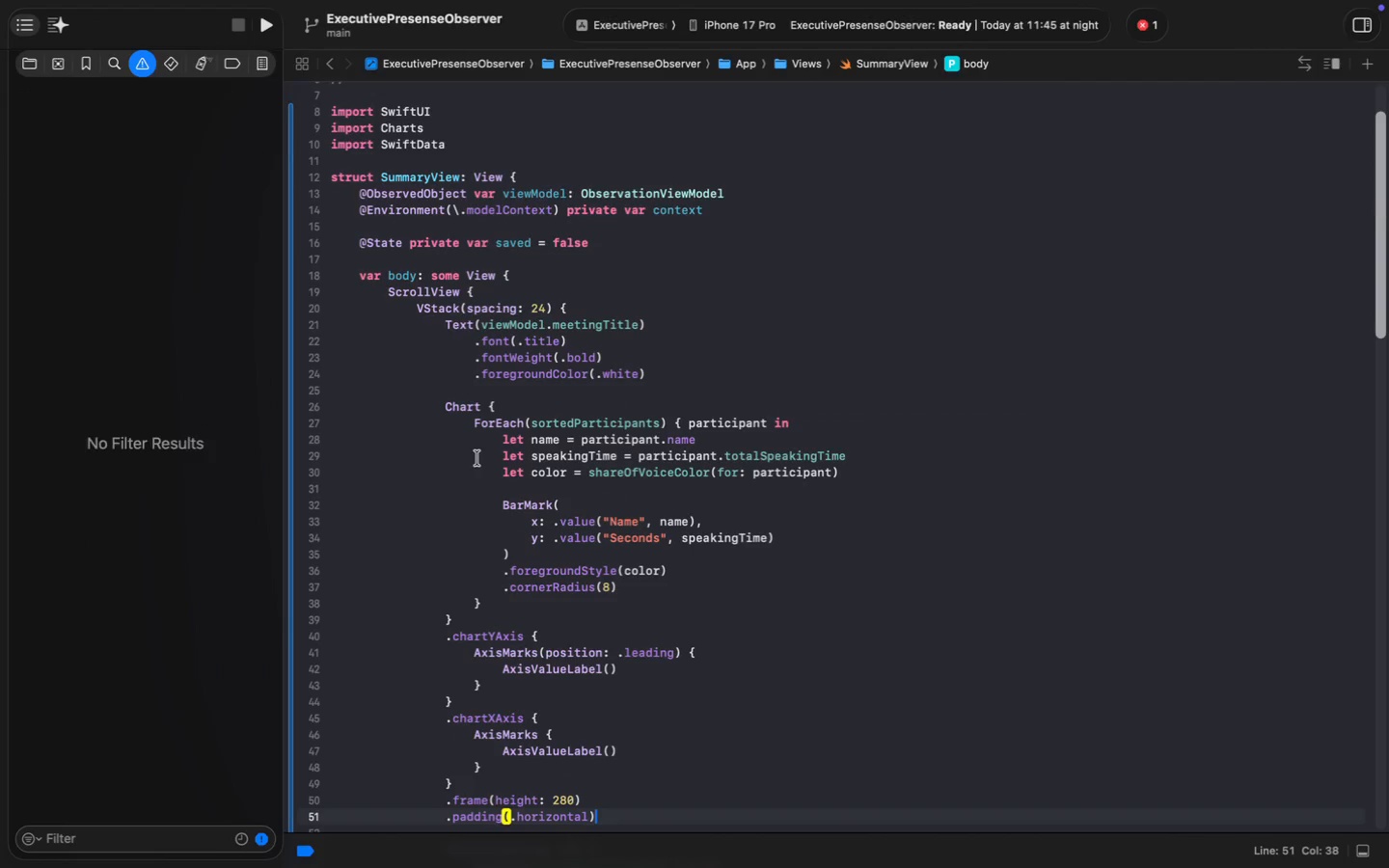 
key(Meta+S)
 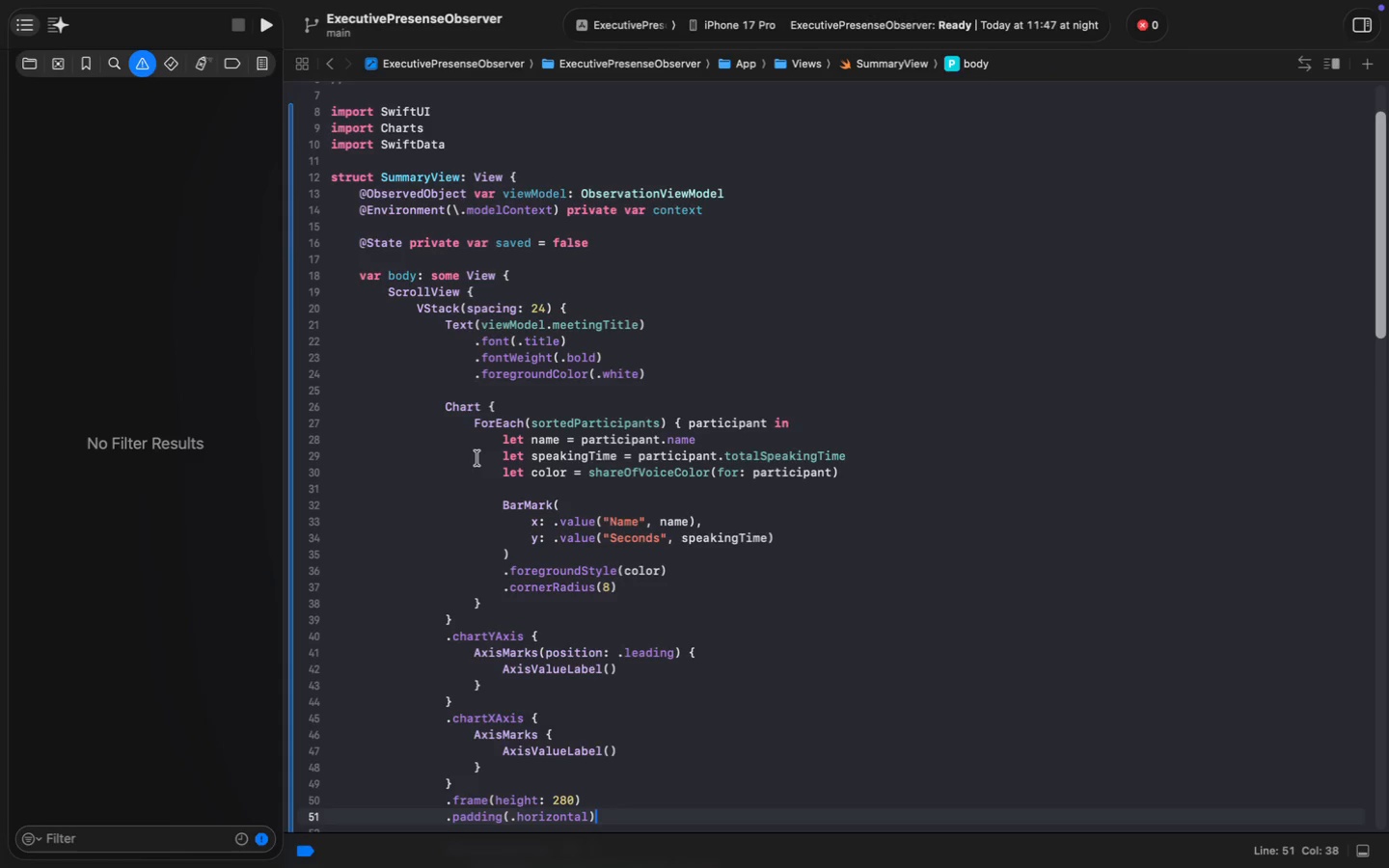 
key(Meta+S)
 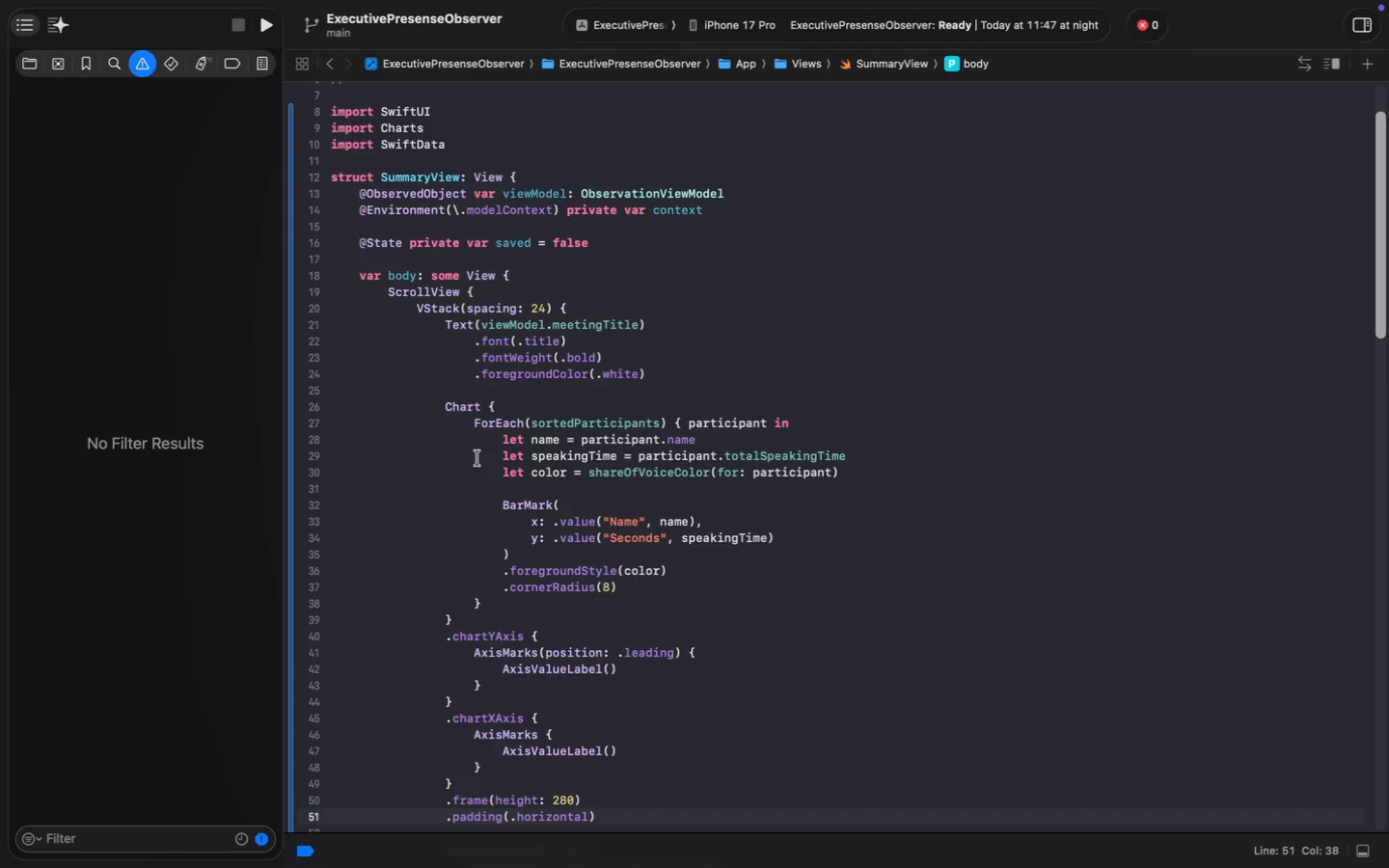 
scroll: coordinate [759, 527], scroll_direction: down, amount: 21.0
 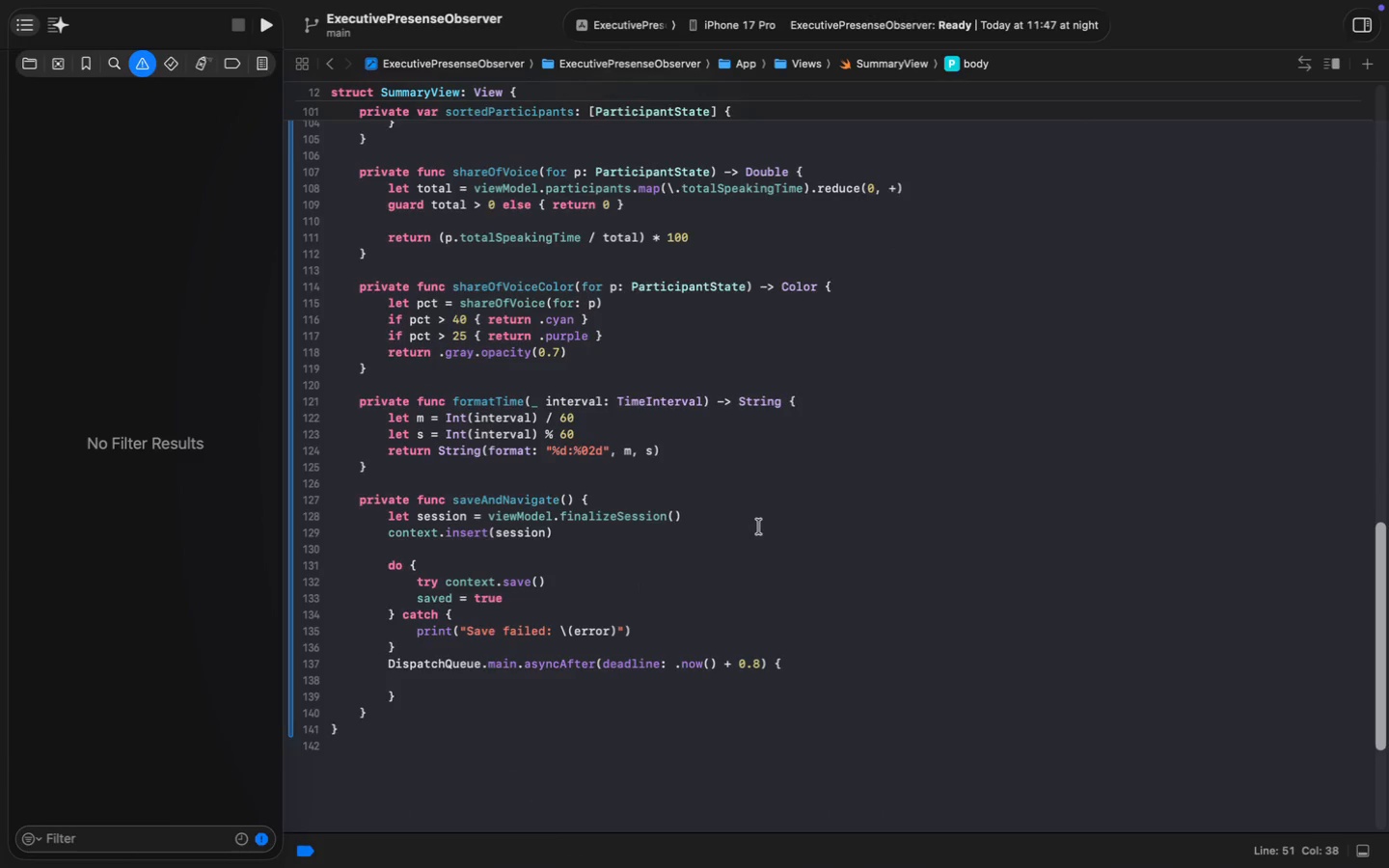 
left_click([35, 69])
 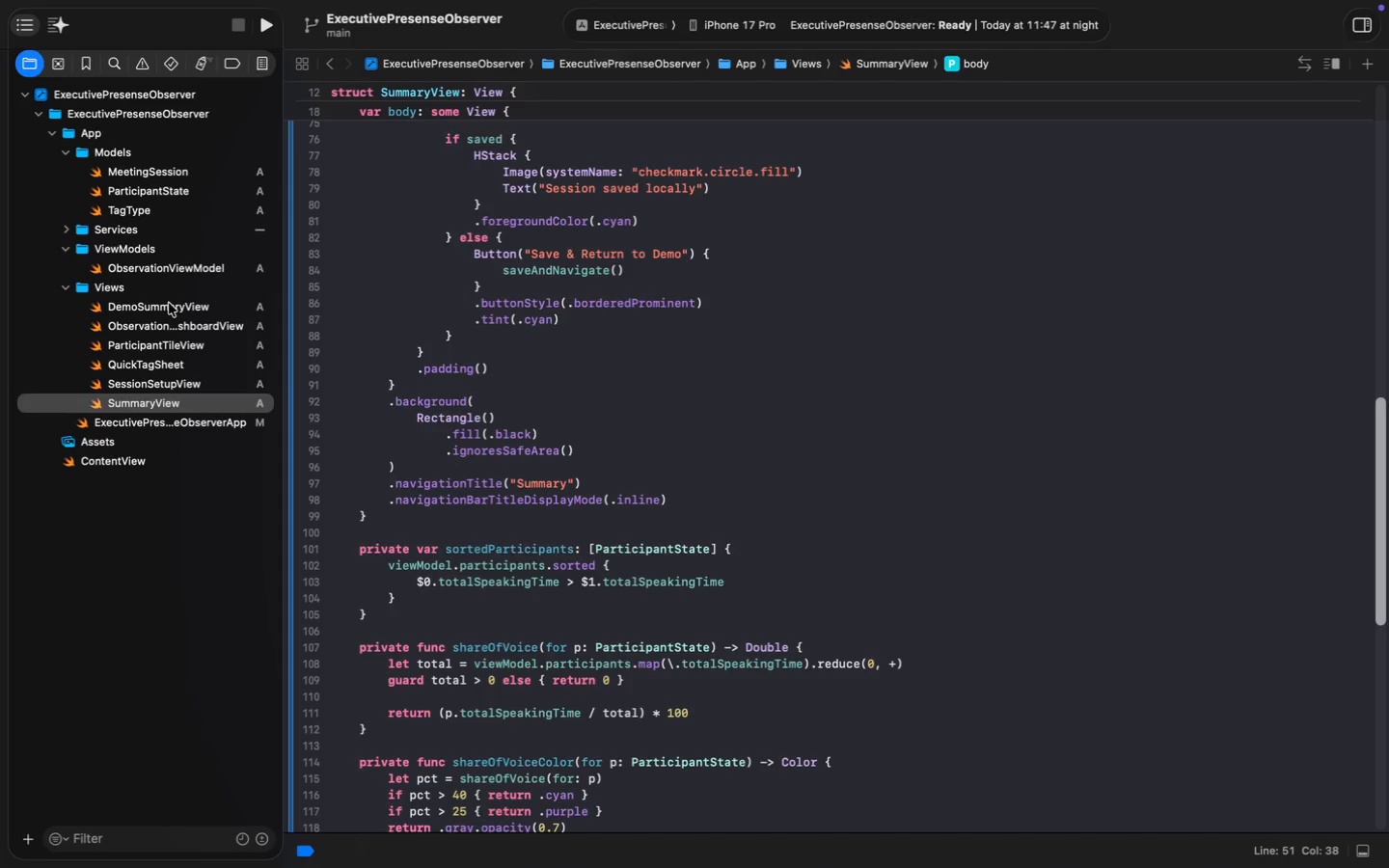 
left_click([169, 303])
 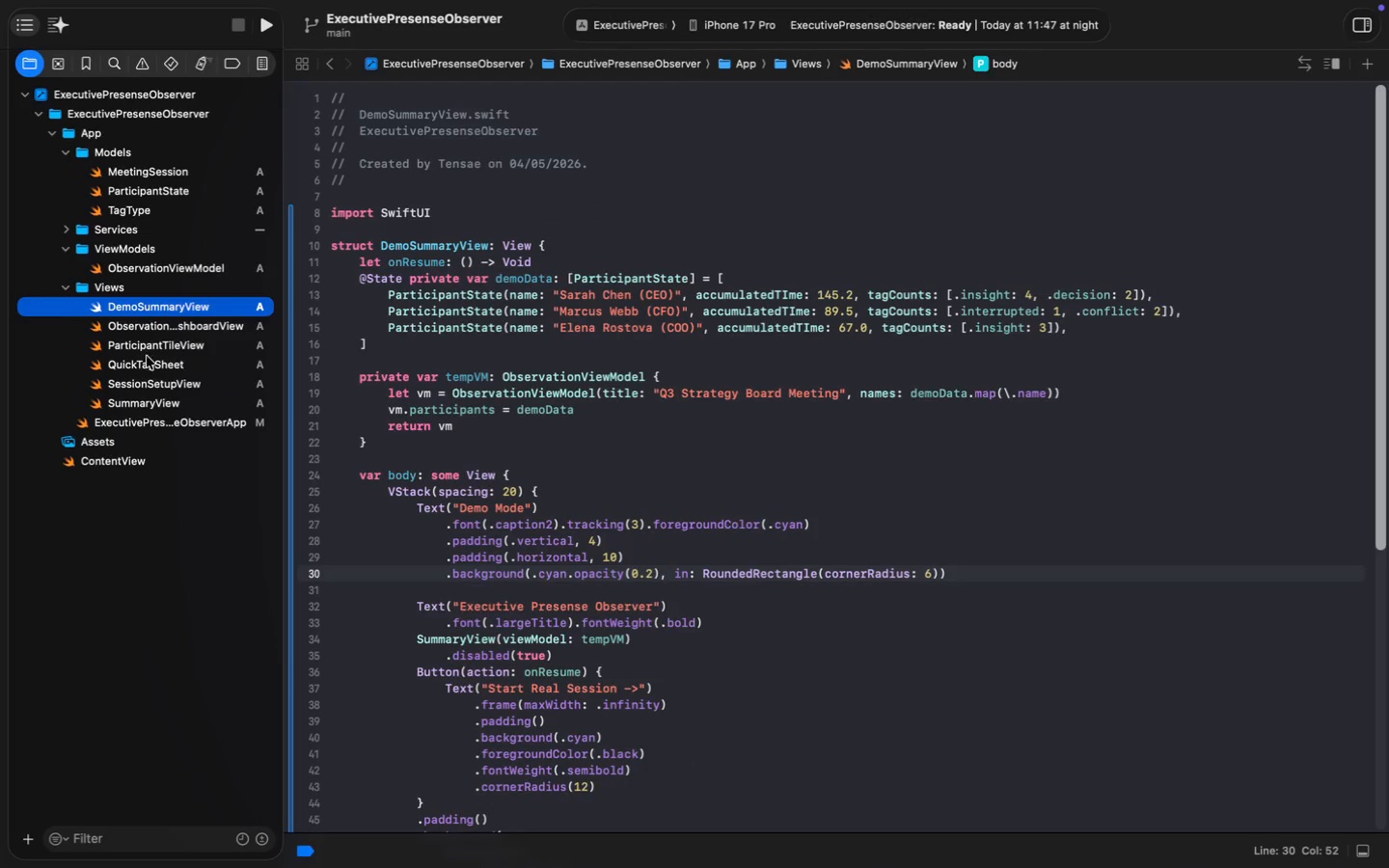 
left_click([157, 431])
 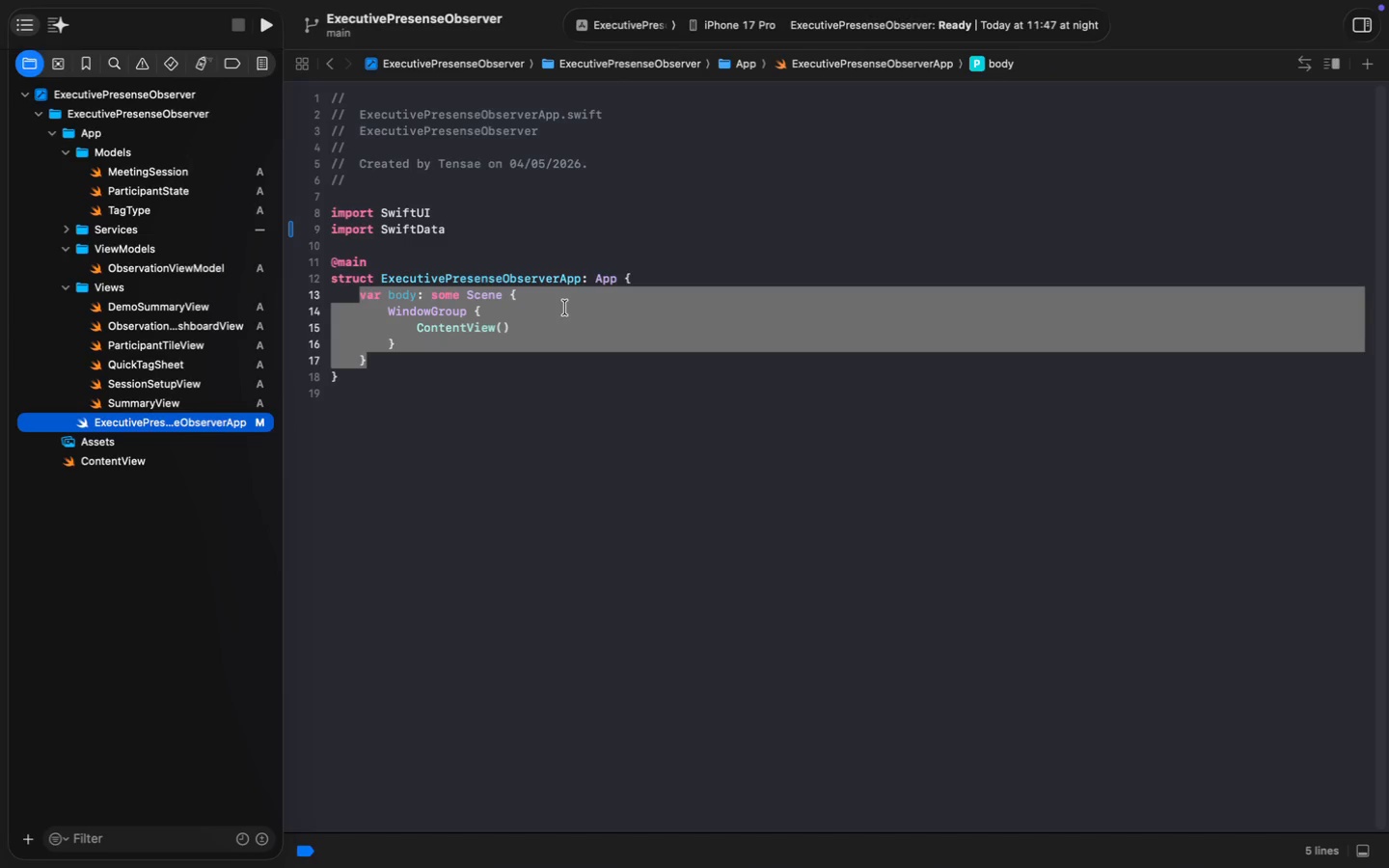 
wait(42.58)
 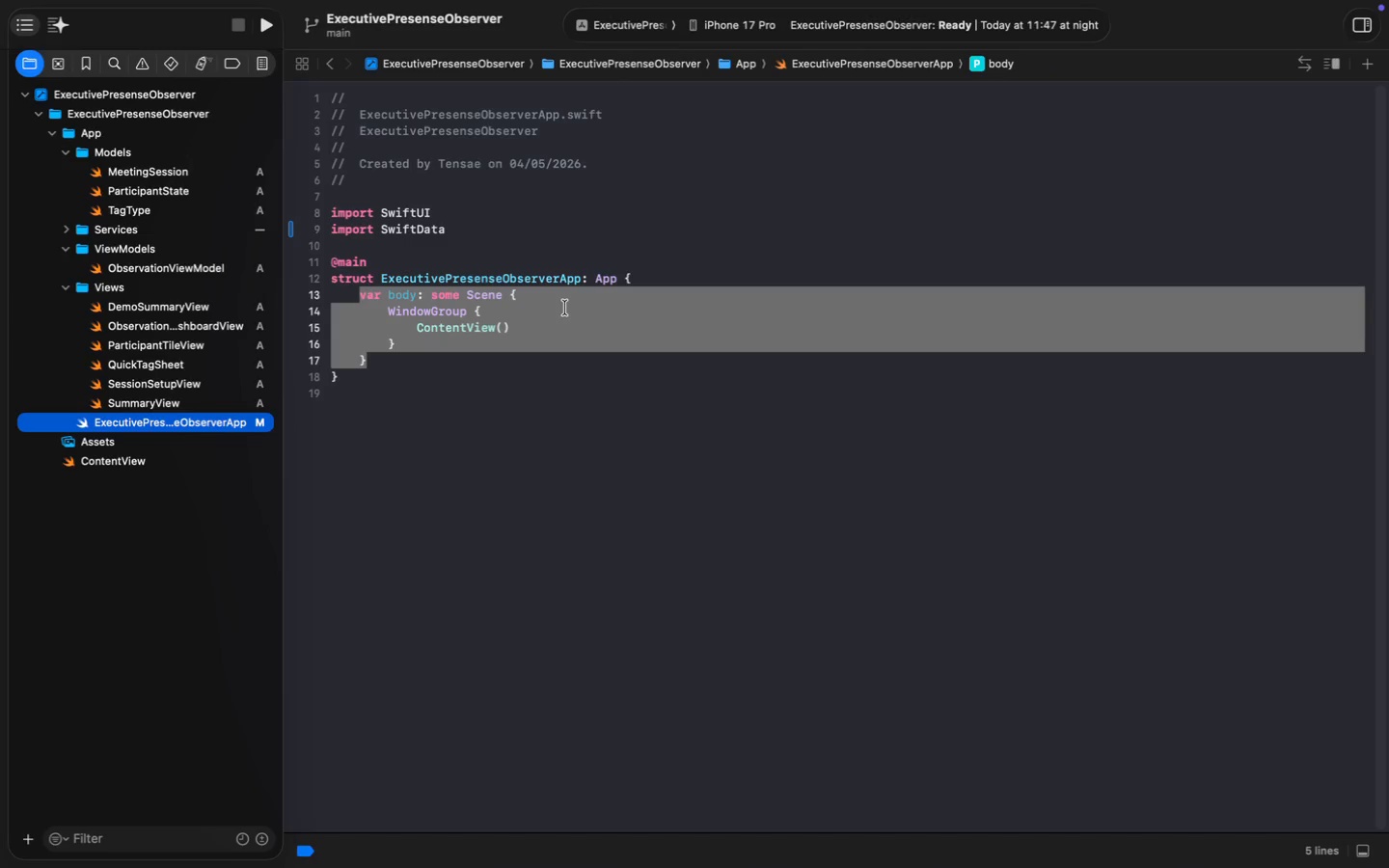 
key(Backspace)
 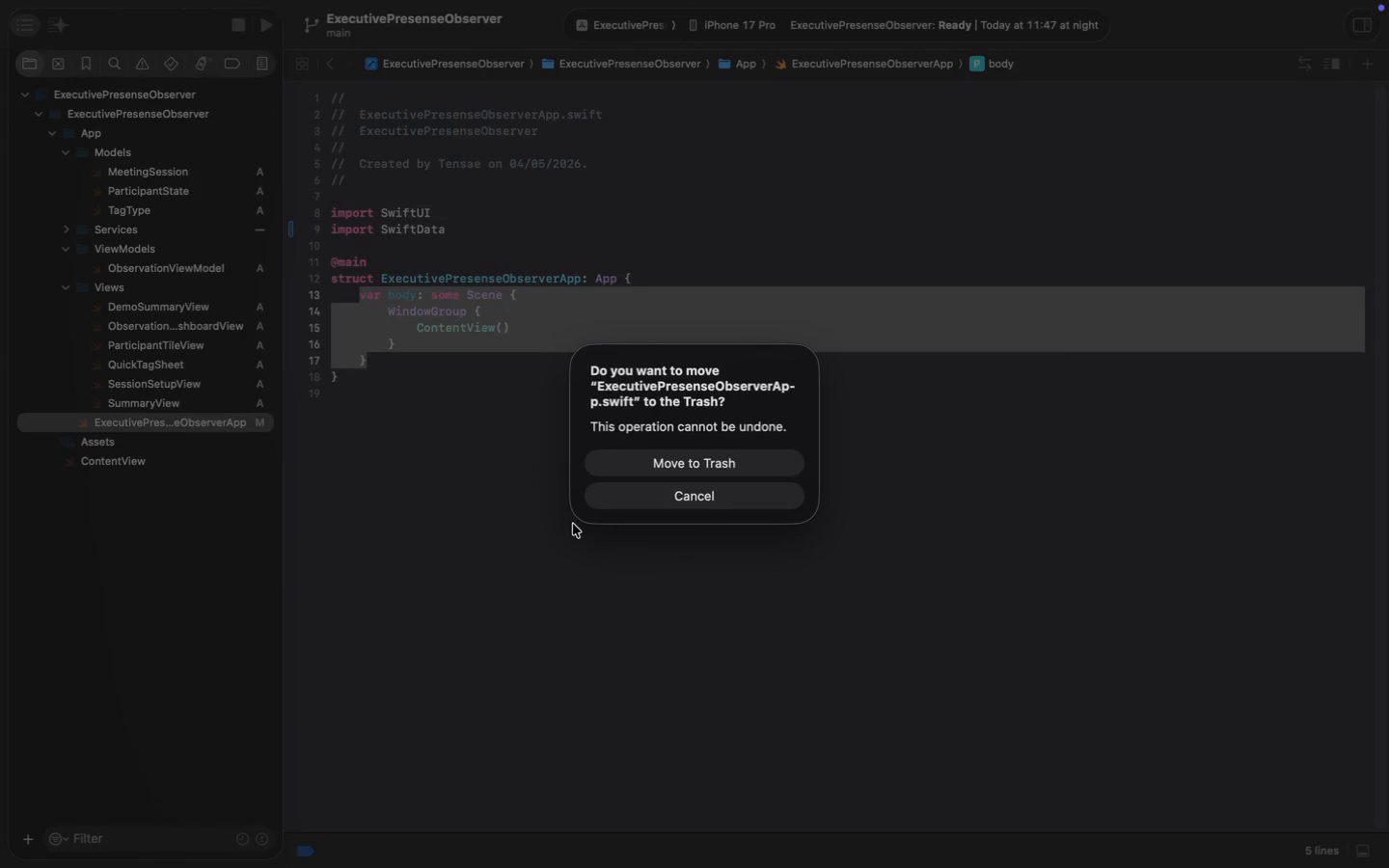 
left_click([637, 496])
 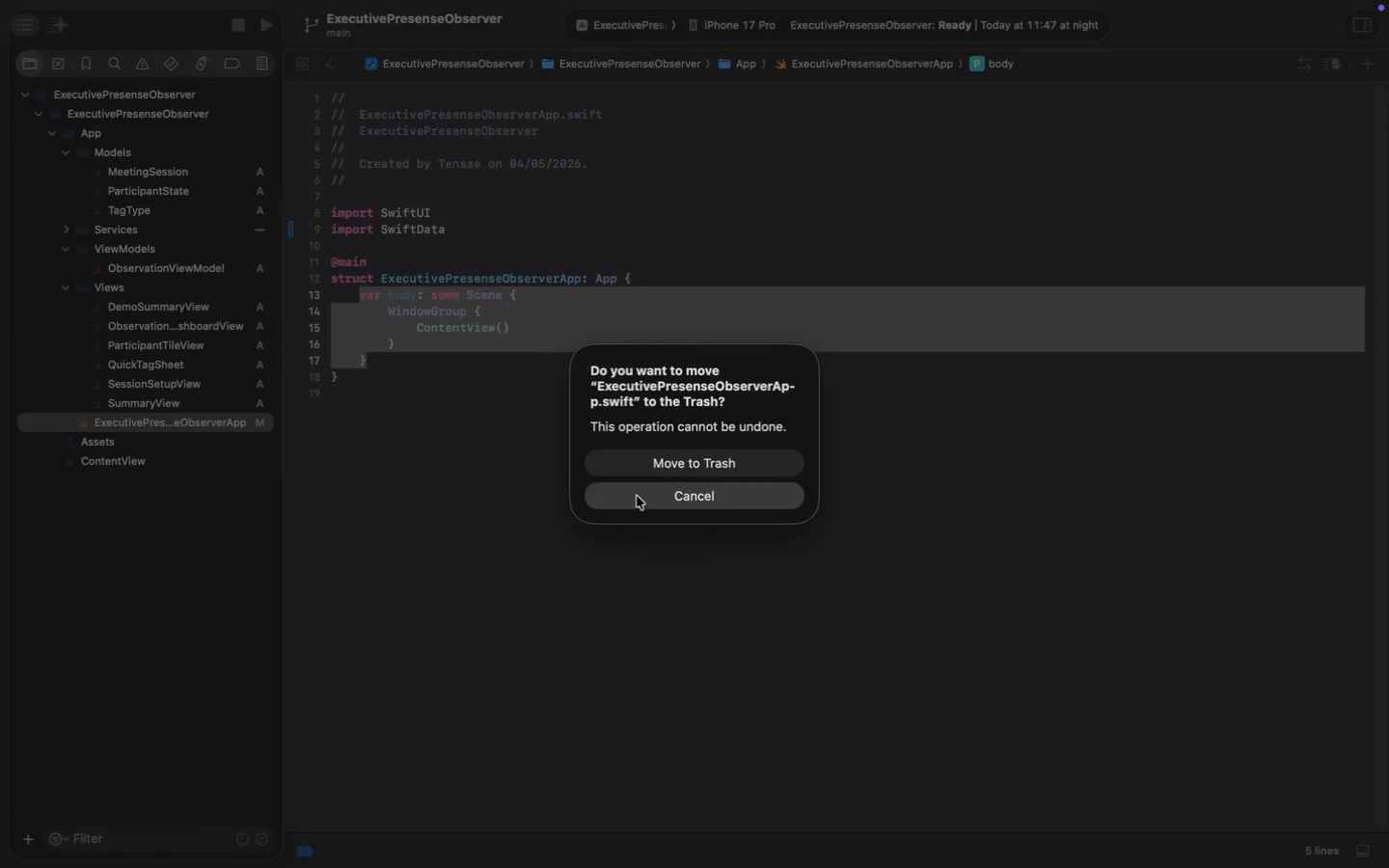 
left_click_drag(start_coordinate=[387, 361], to_coordinate=[350, 297])
 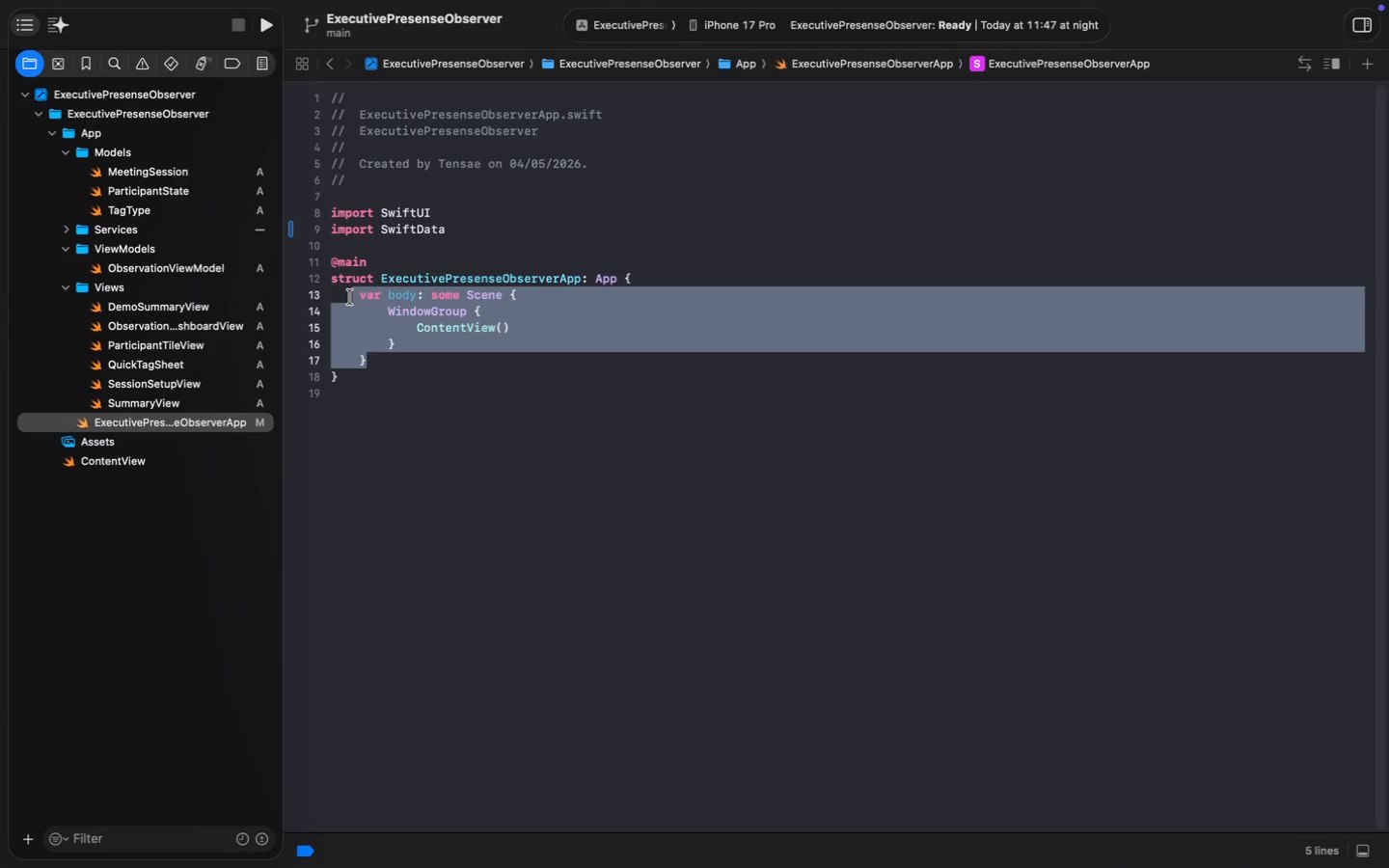 
key(Backspace)
 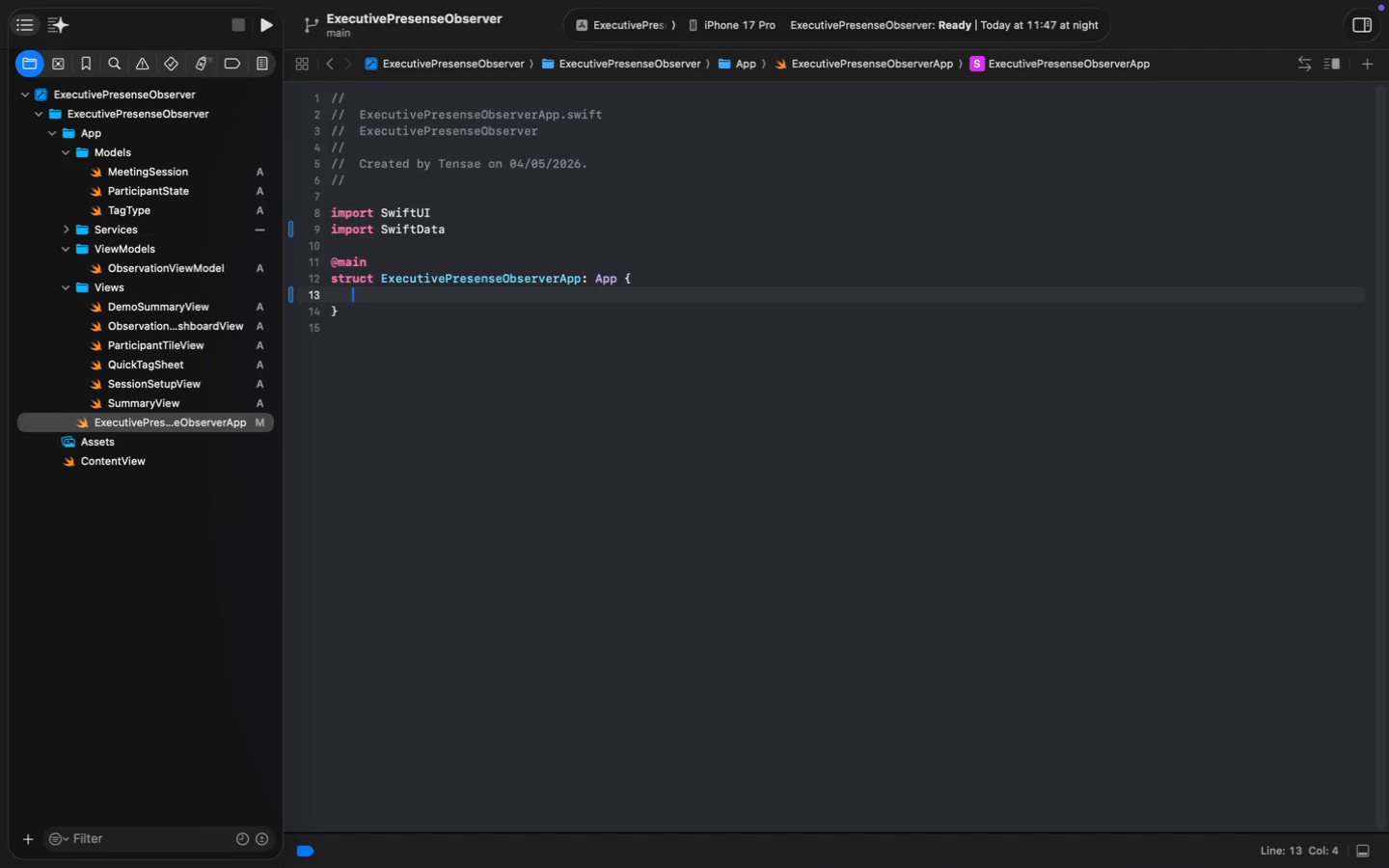 
key(ArrowUp)
 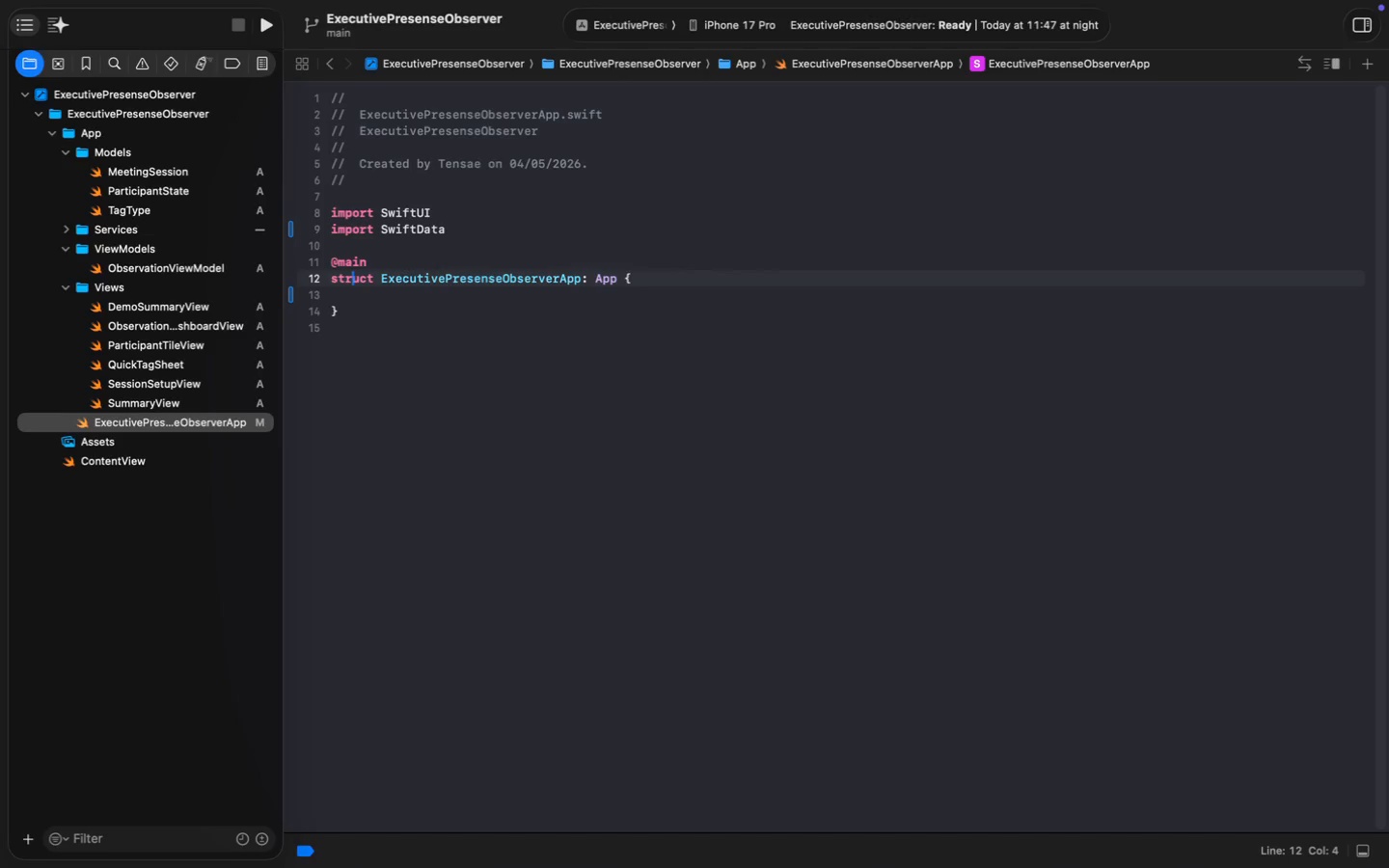 
hold_key(key=MetaRight, duration=1.54)
 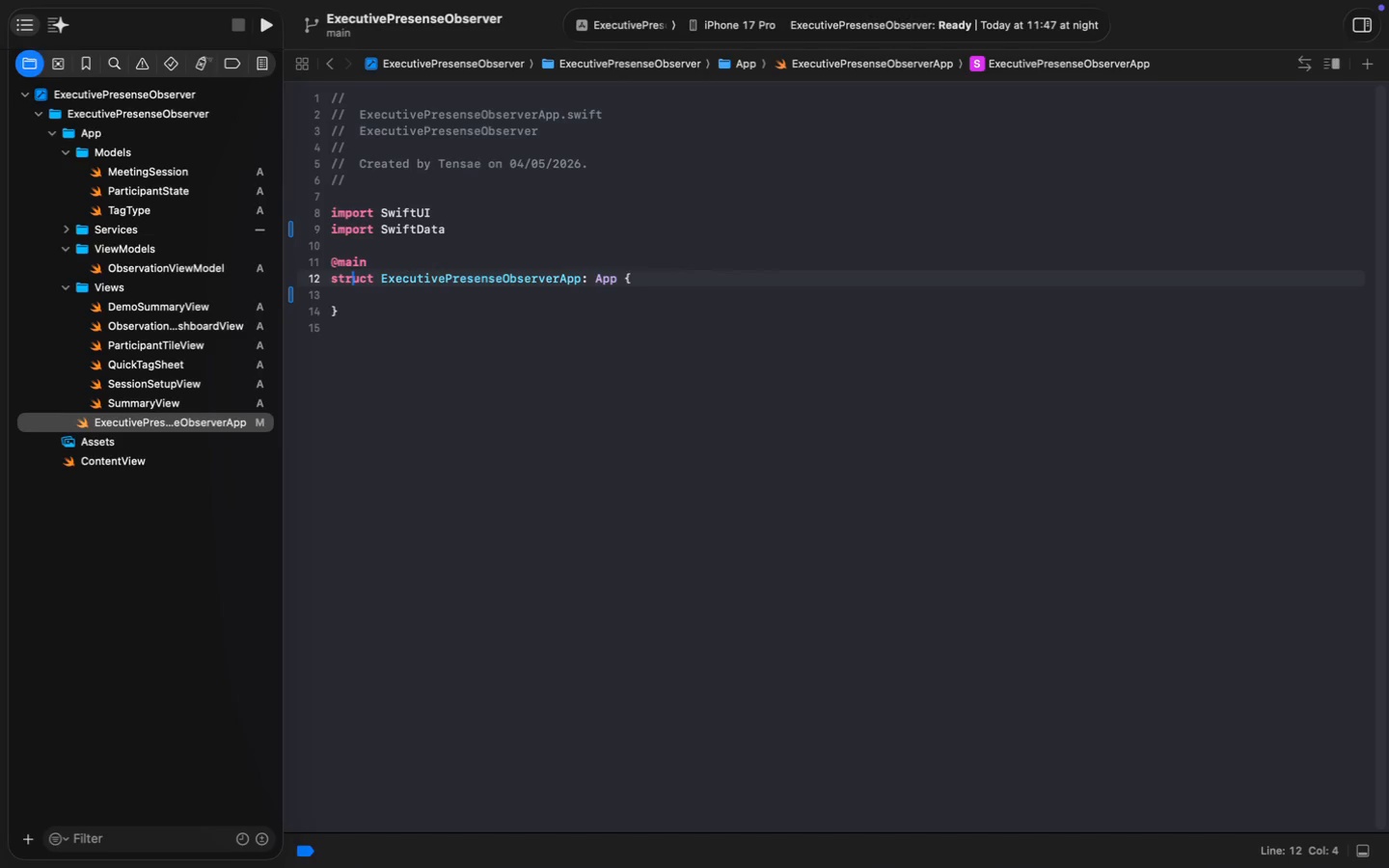 
key(Meta+Z)
 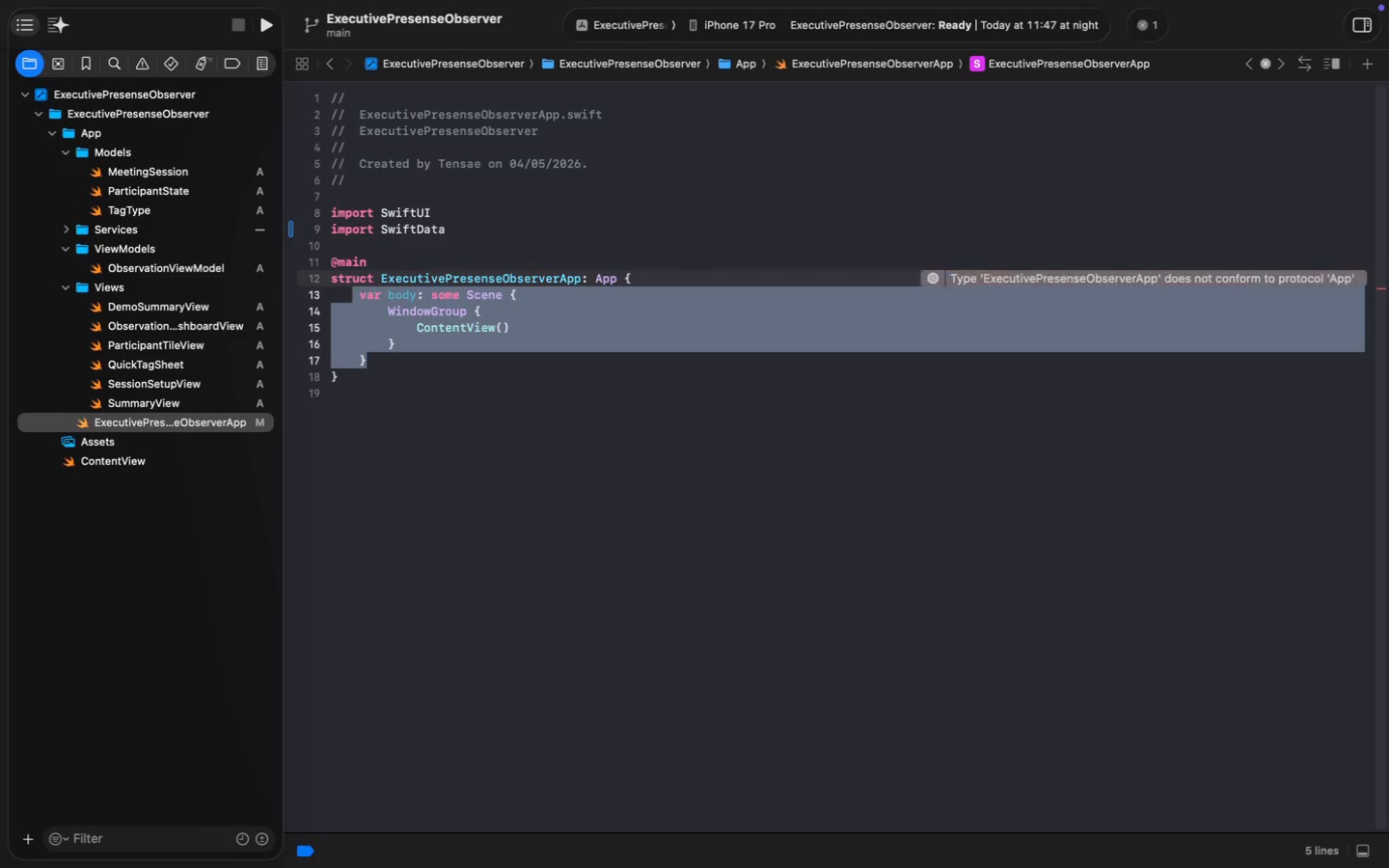 
key(ArrowUp)
 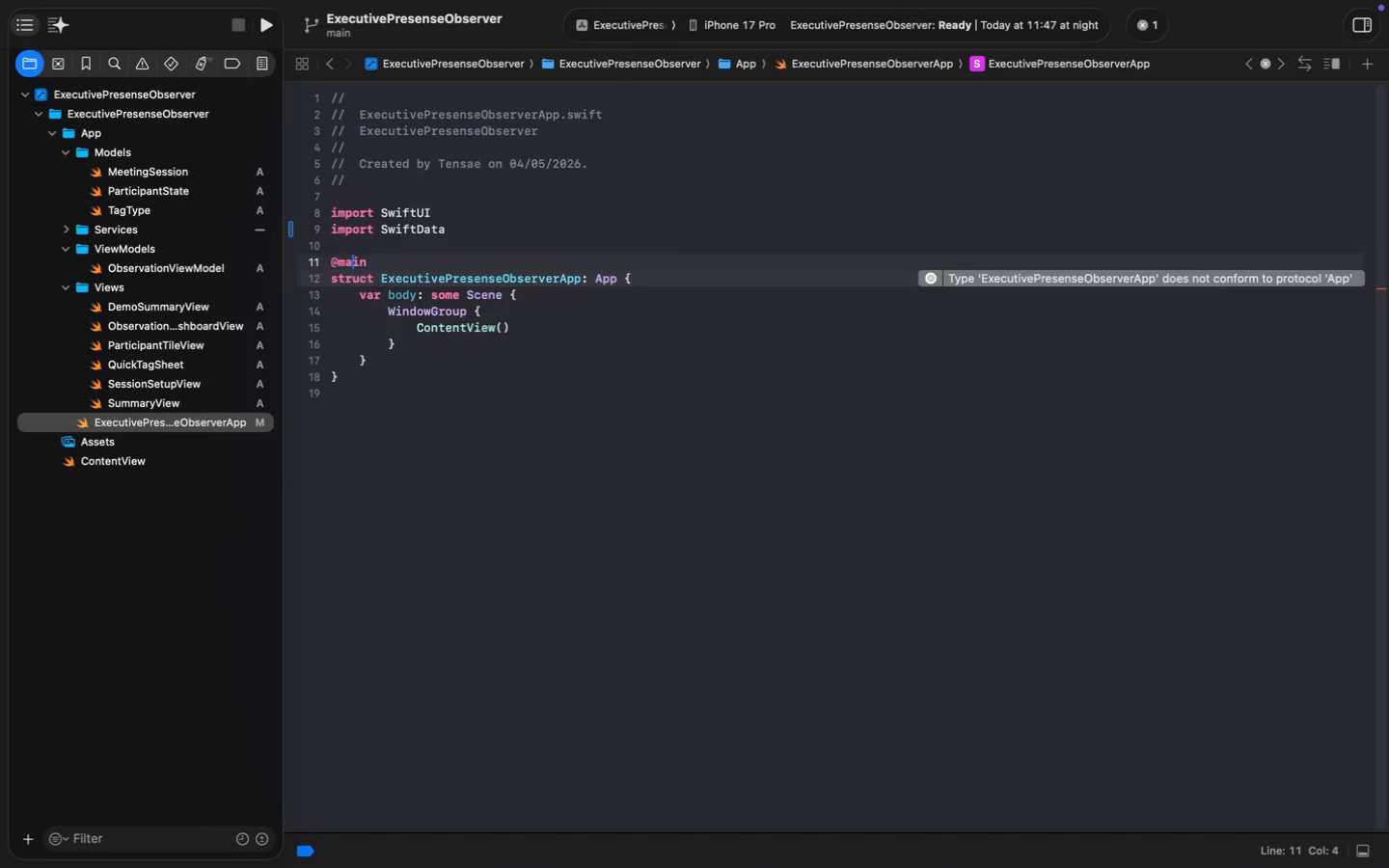 
key(ArrowUp)
 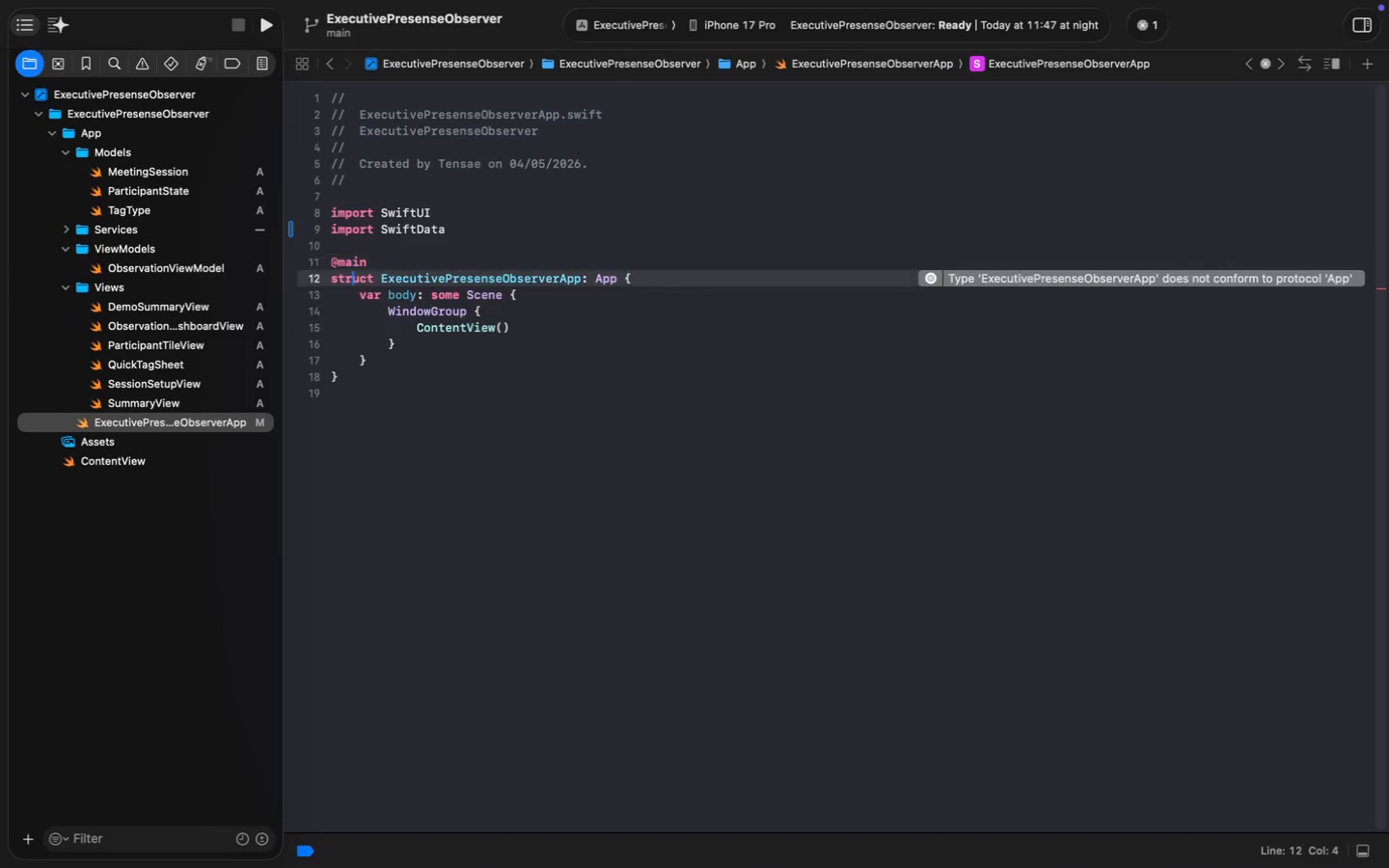 
key(ArrowDown)
 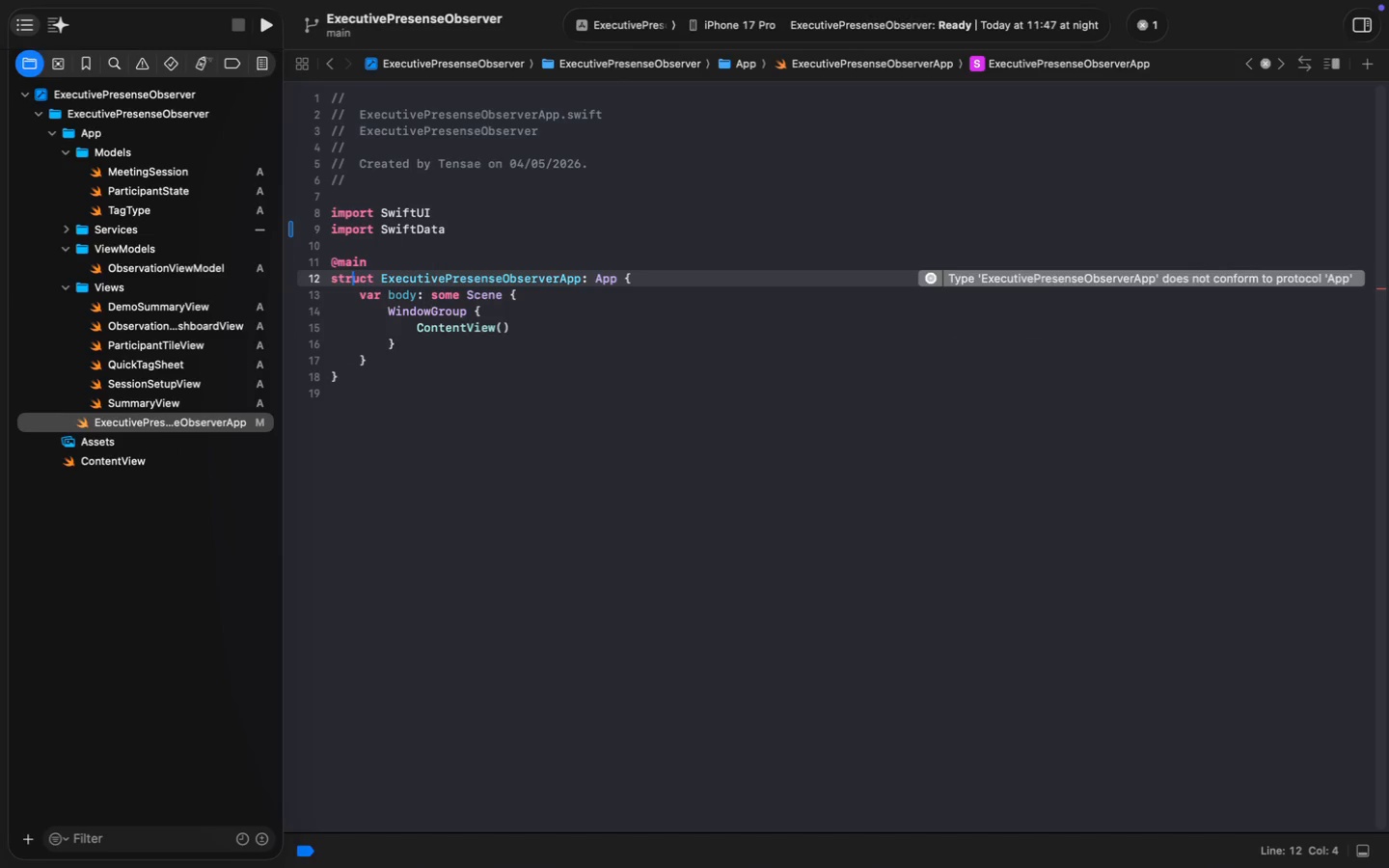 
key(Meta+MetaRight)
 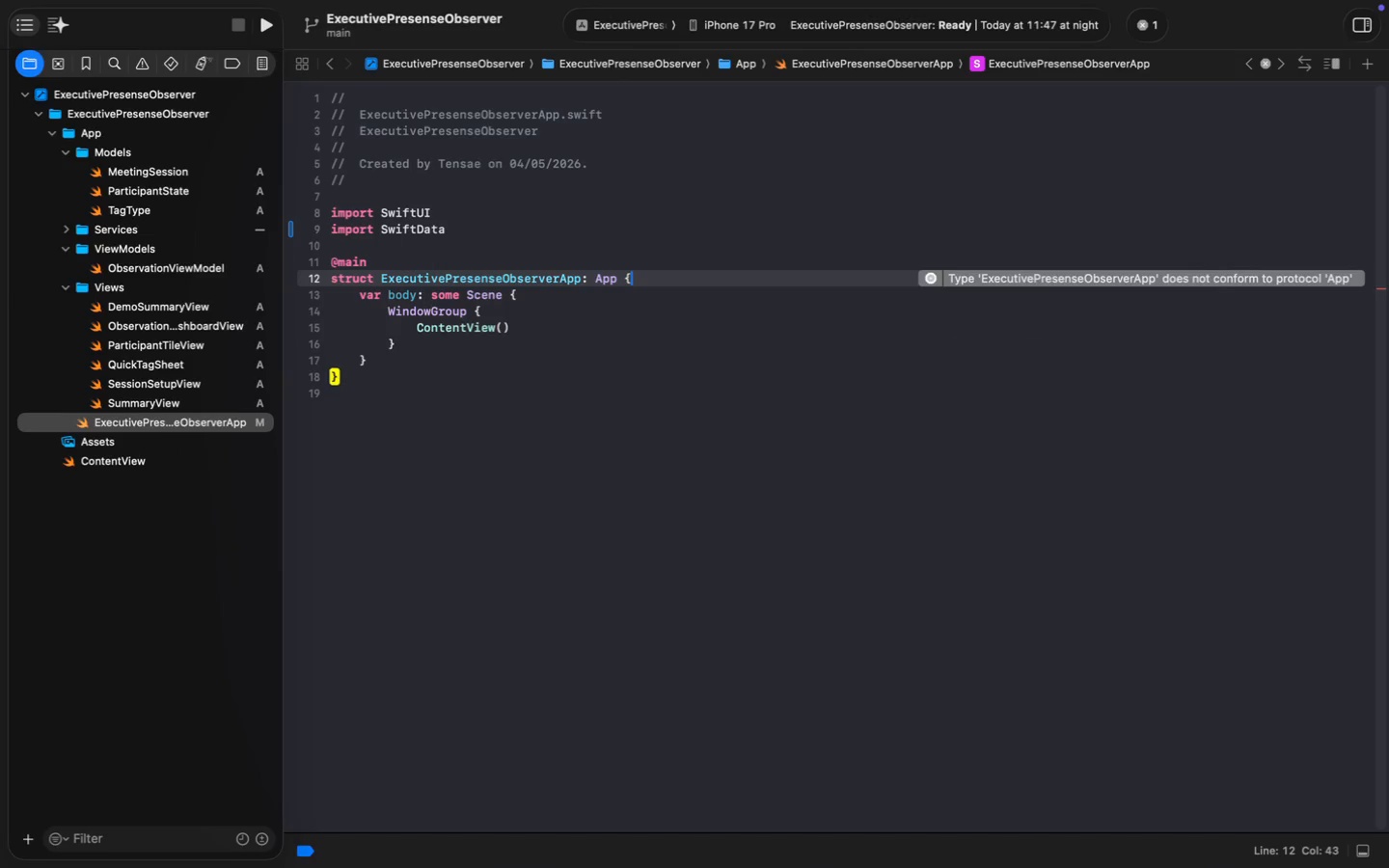 
key(Meta+ArrowRight)
 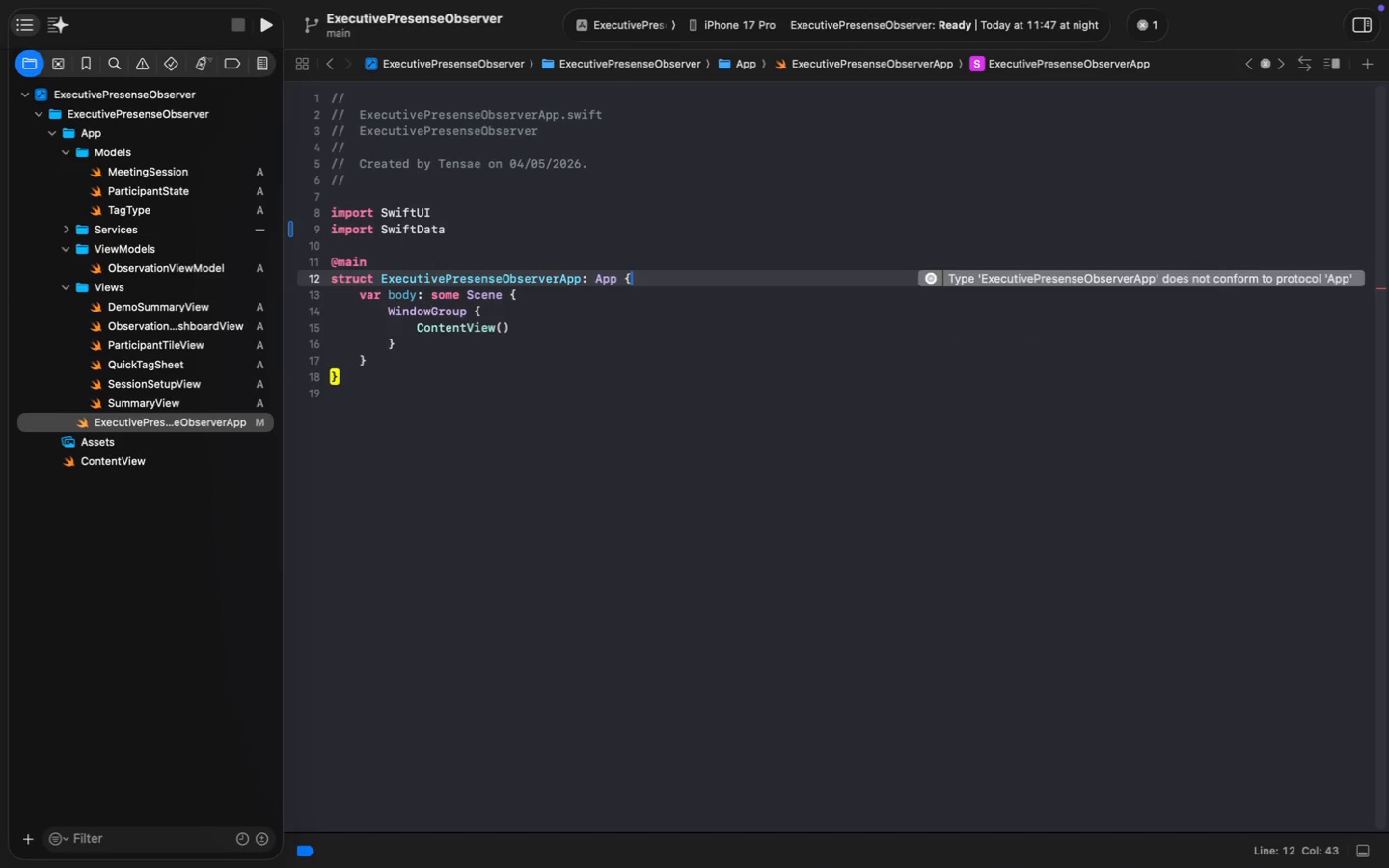 
key(Enter)
 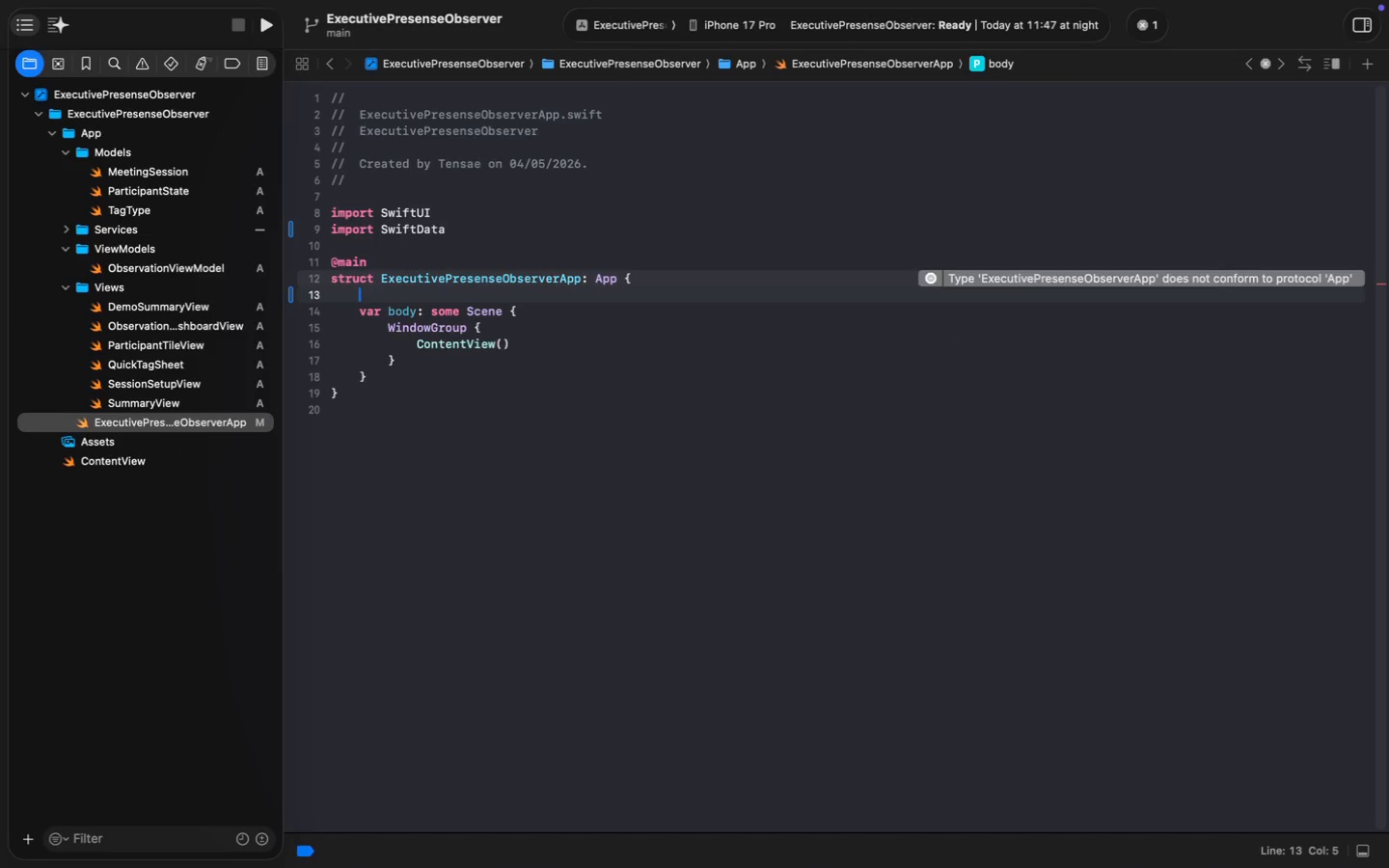 
type(var sharedModelContainer: Md)
key(Backspace)
type(odel)
 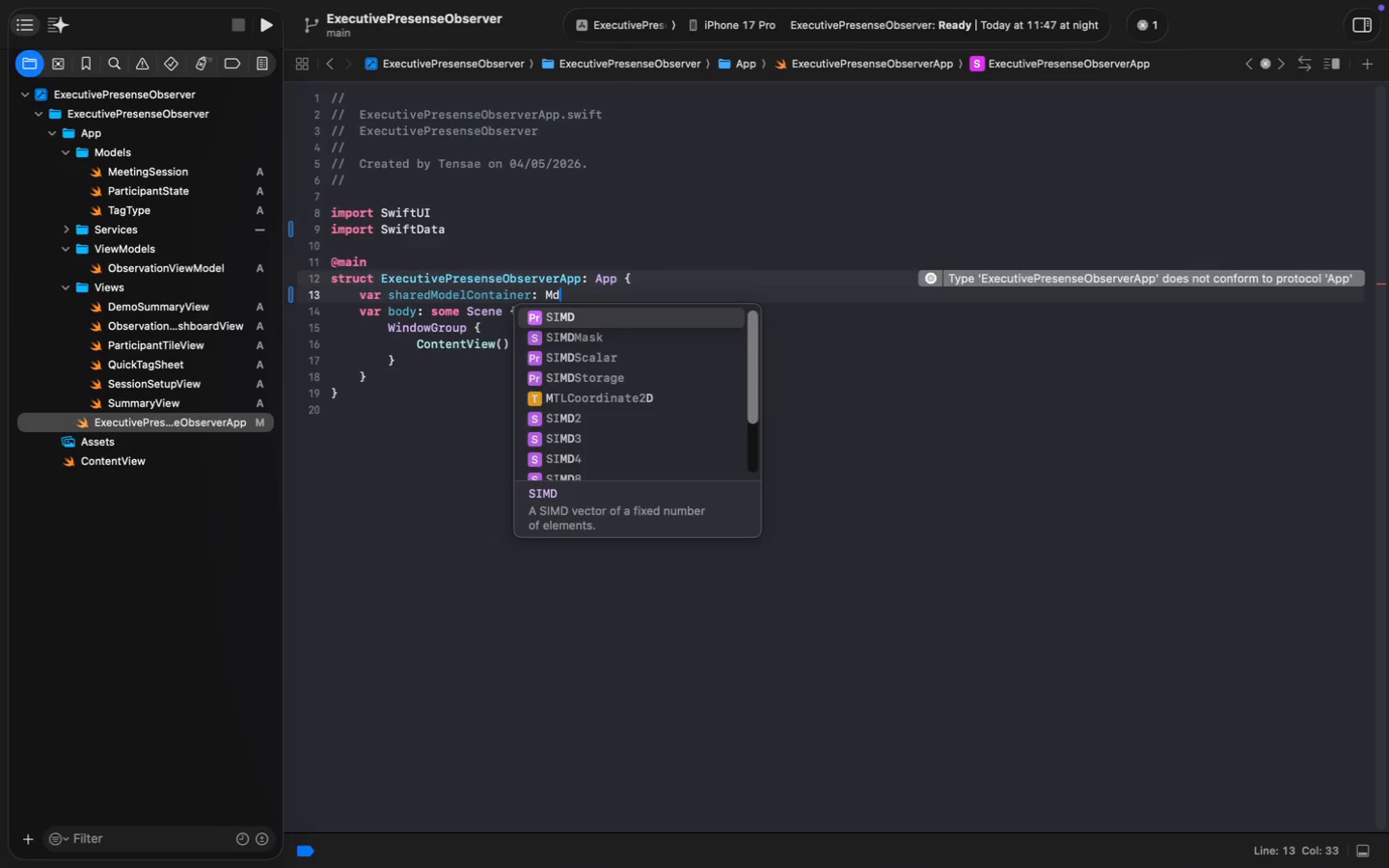 
key(Enter)
 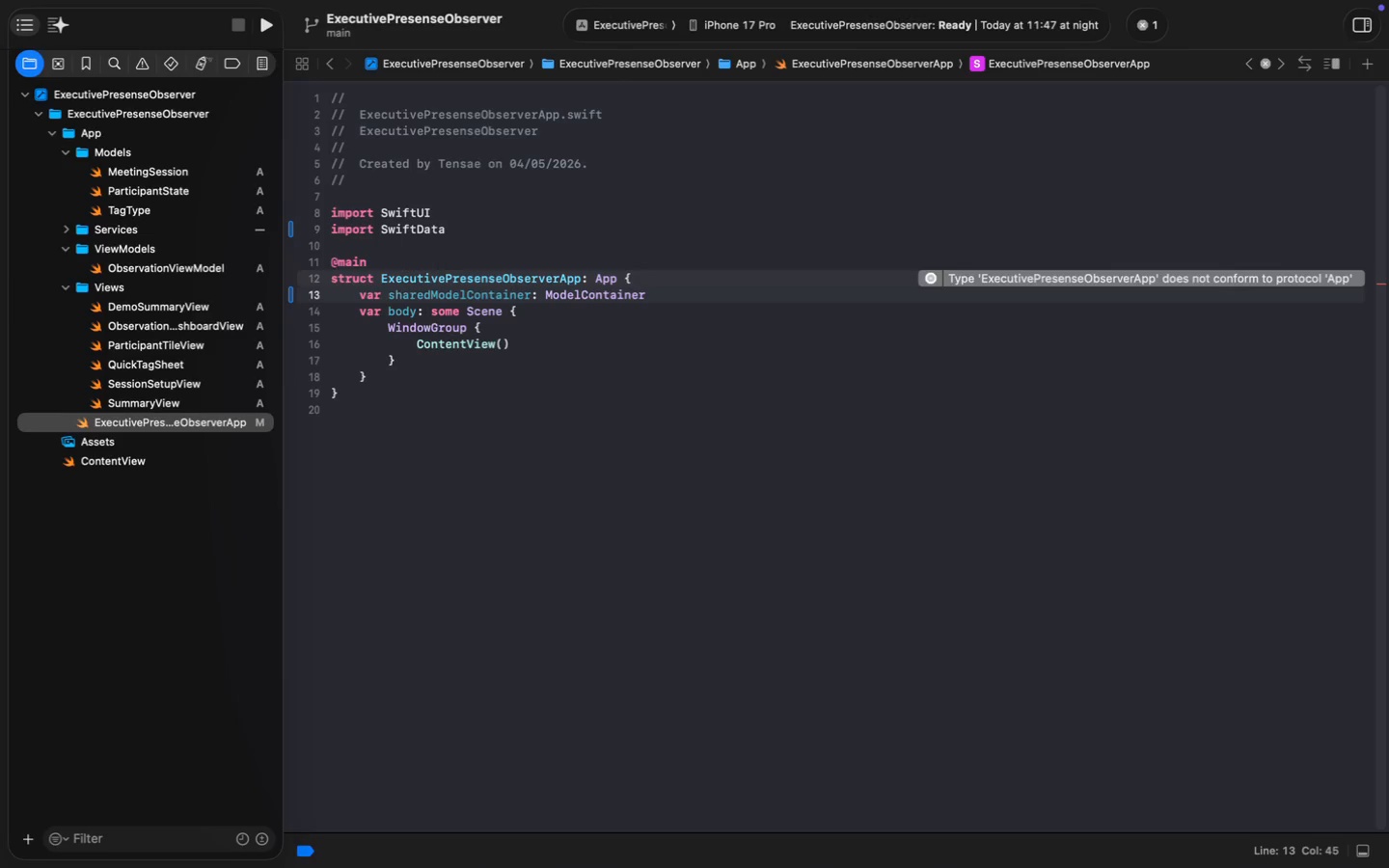 
key(Space)
 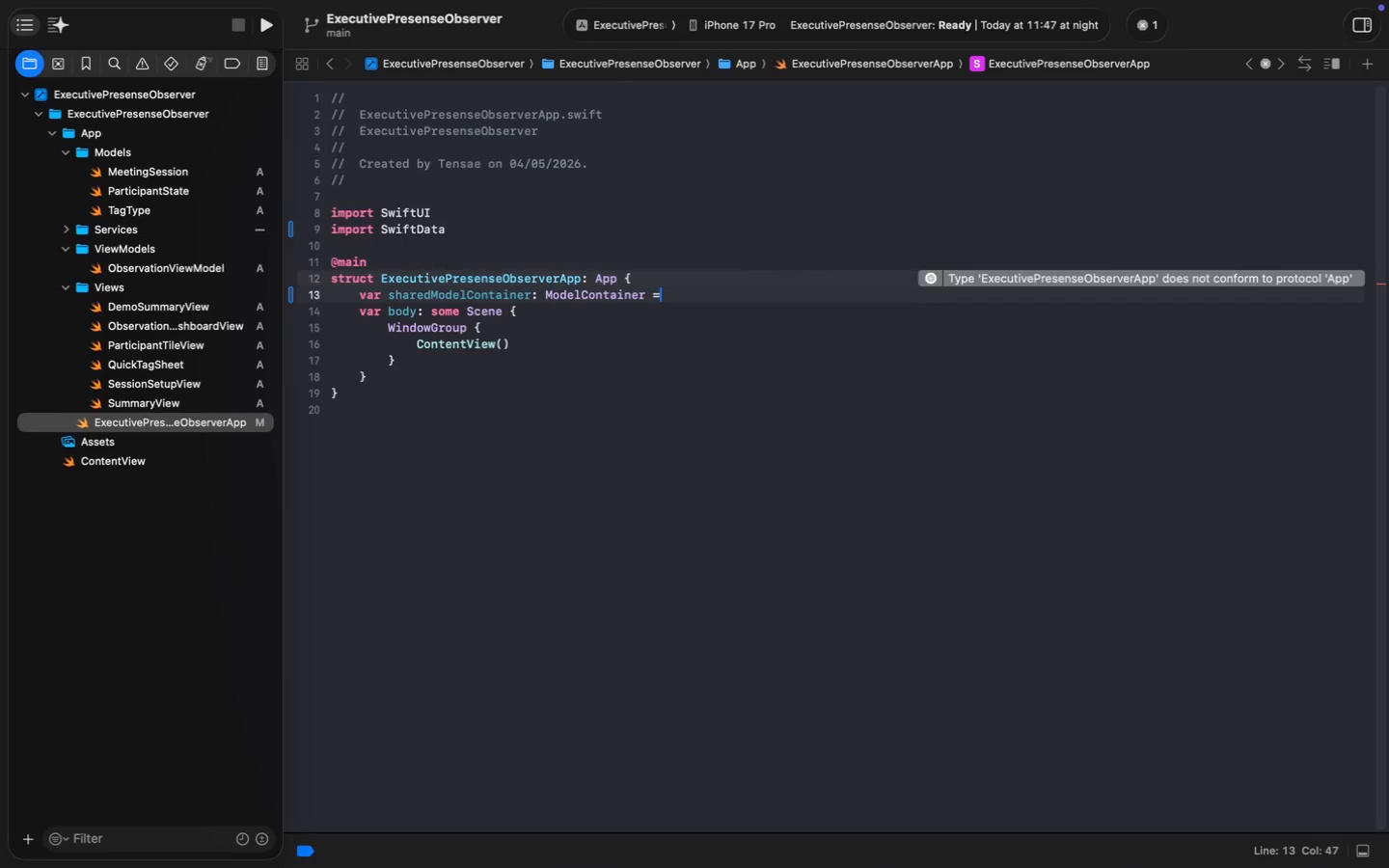 
key(Equal)
 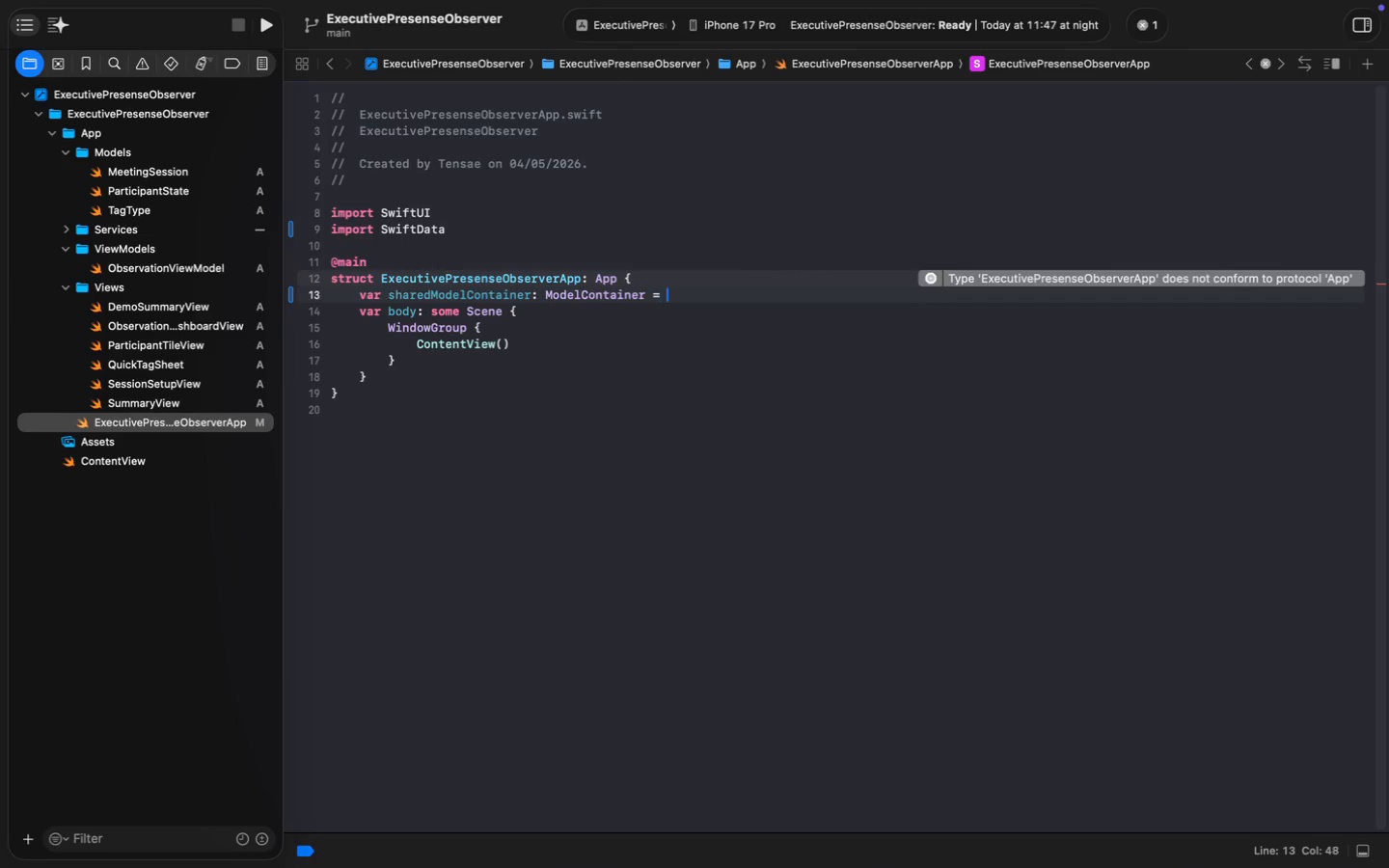 
key(Space)
 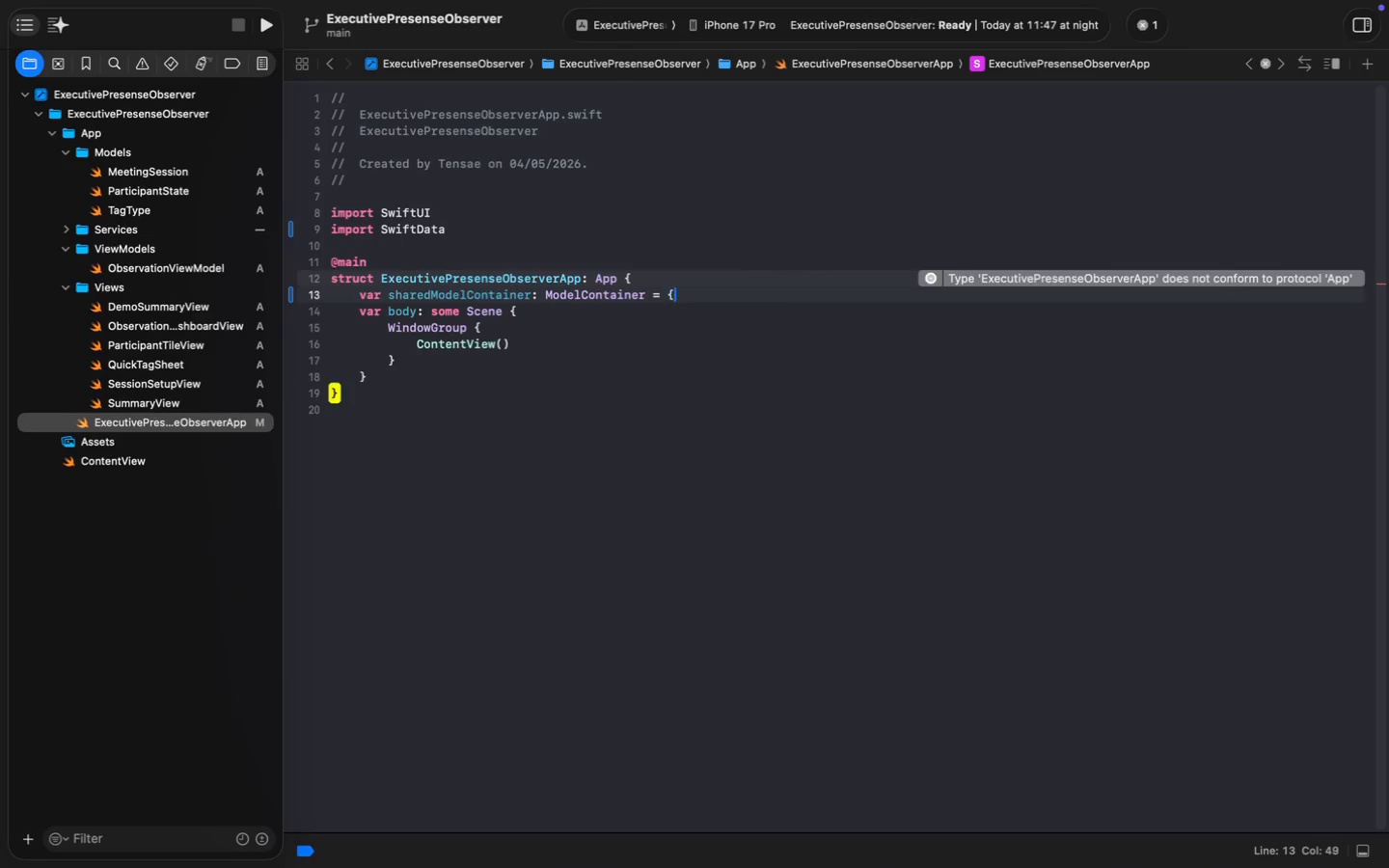 
key(Shift+ShiftLeft)
 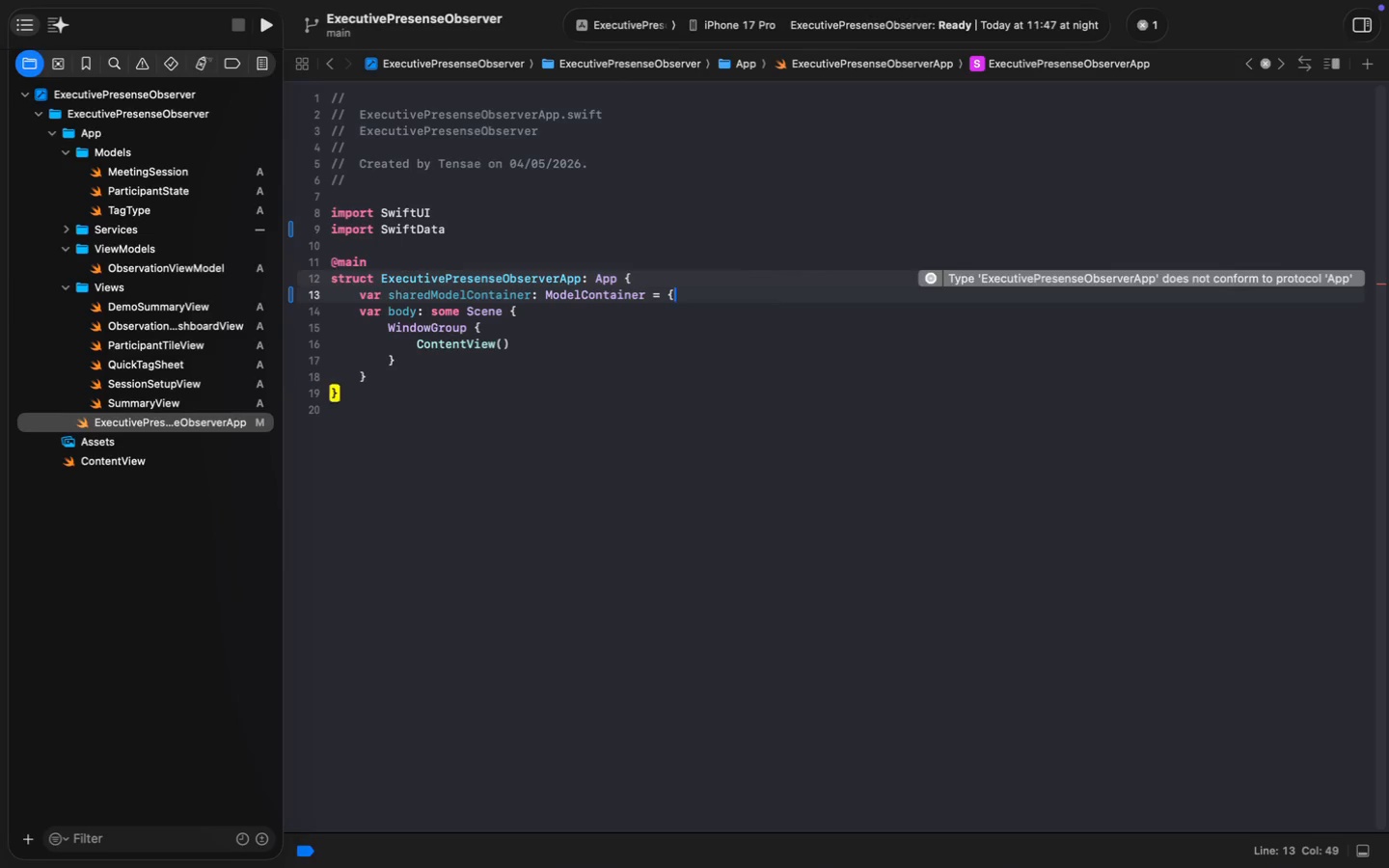 
key(Shift+BracketLeft)
 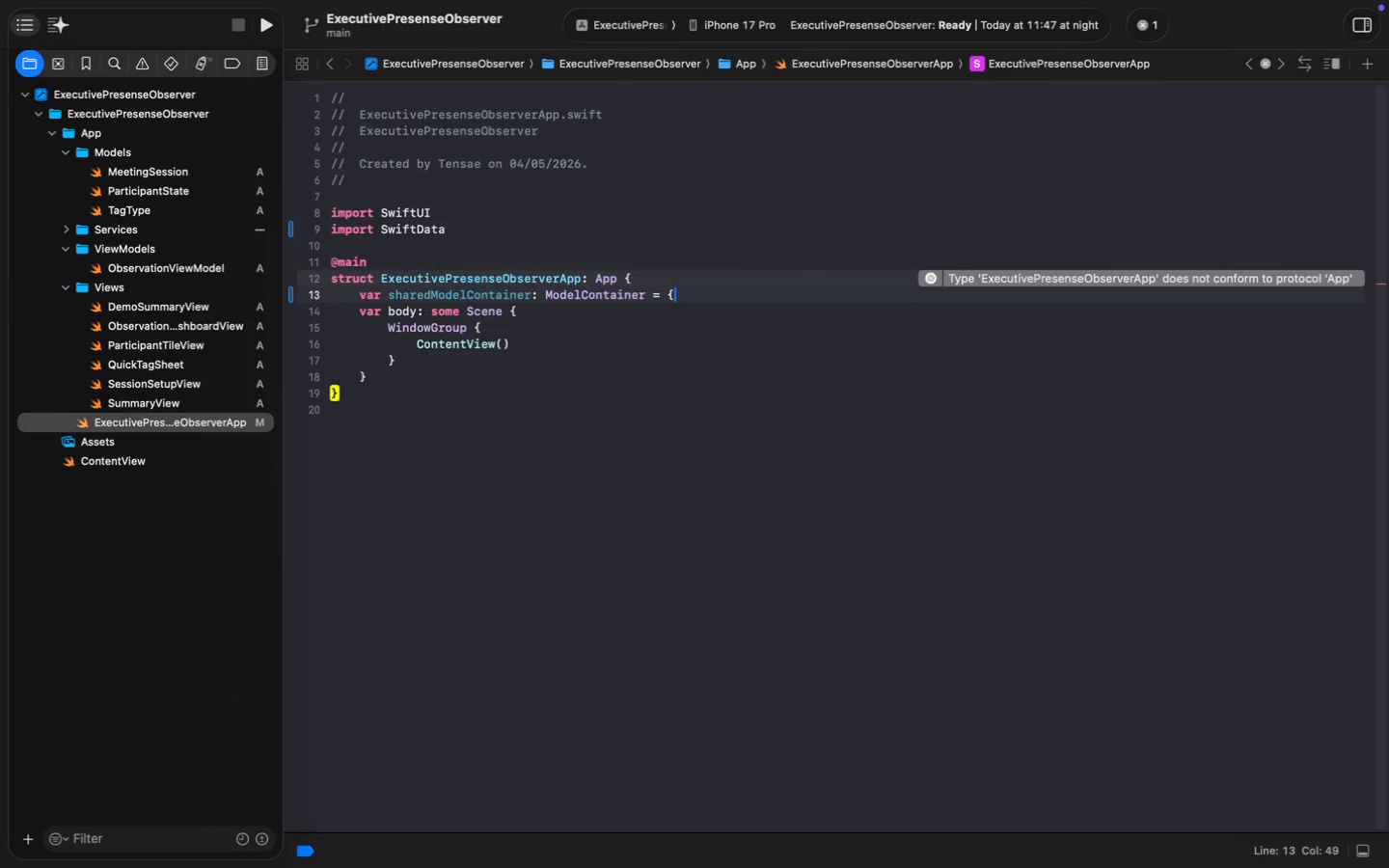 
key(Enter)
 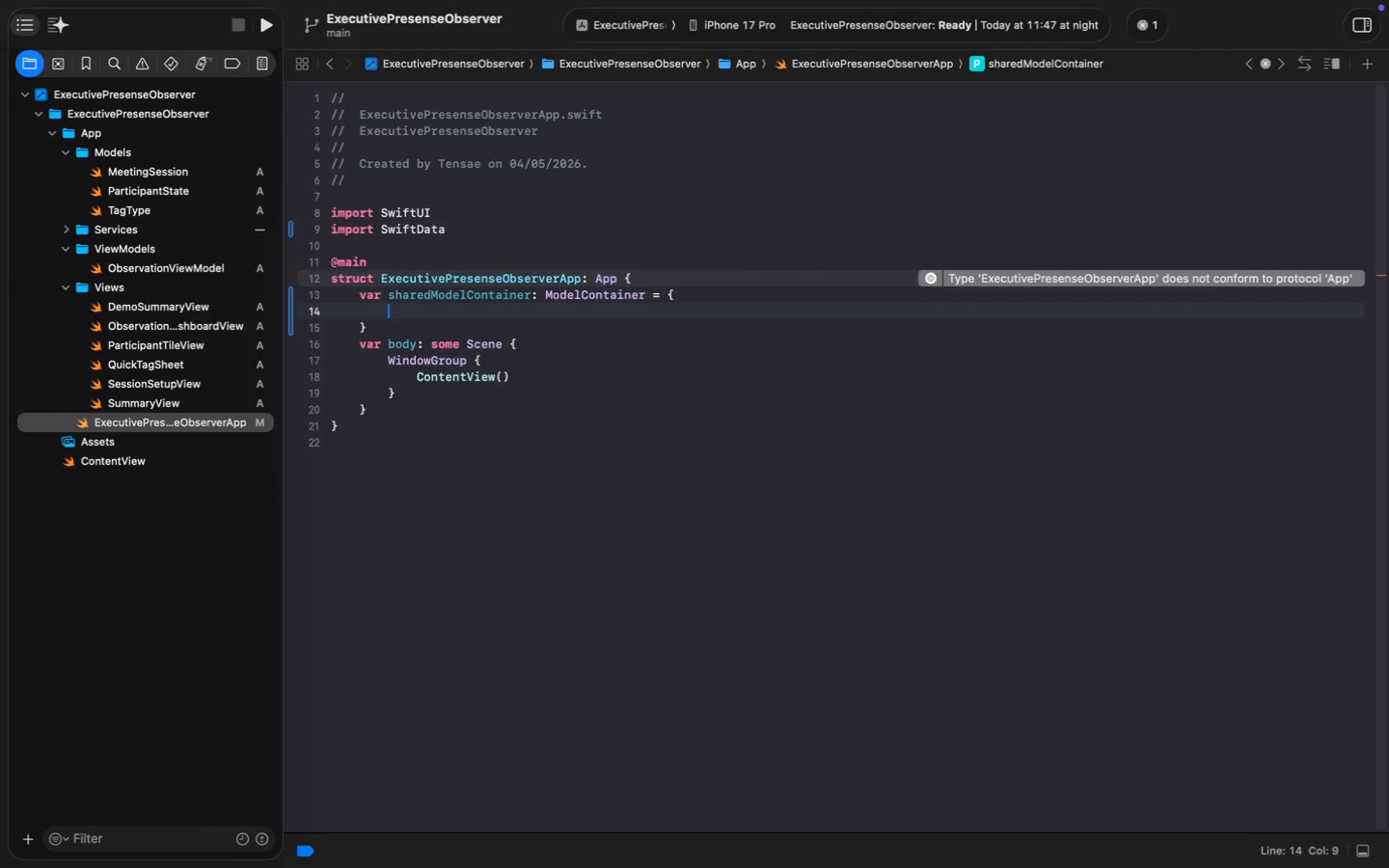 
type(let schema = Sce)
key(Backspace)
 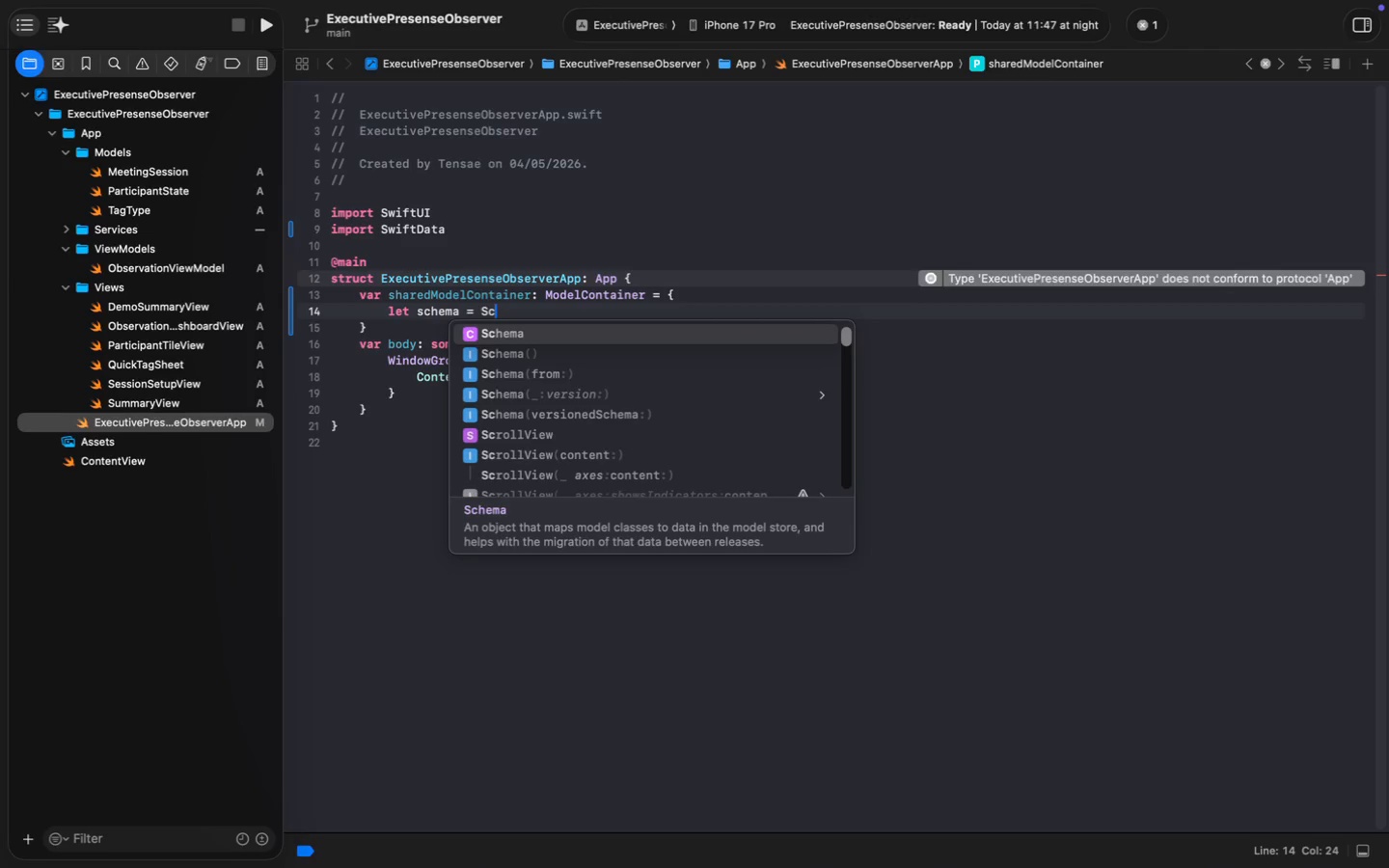 
key(Enter)
 